 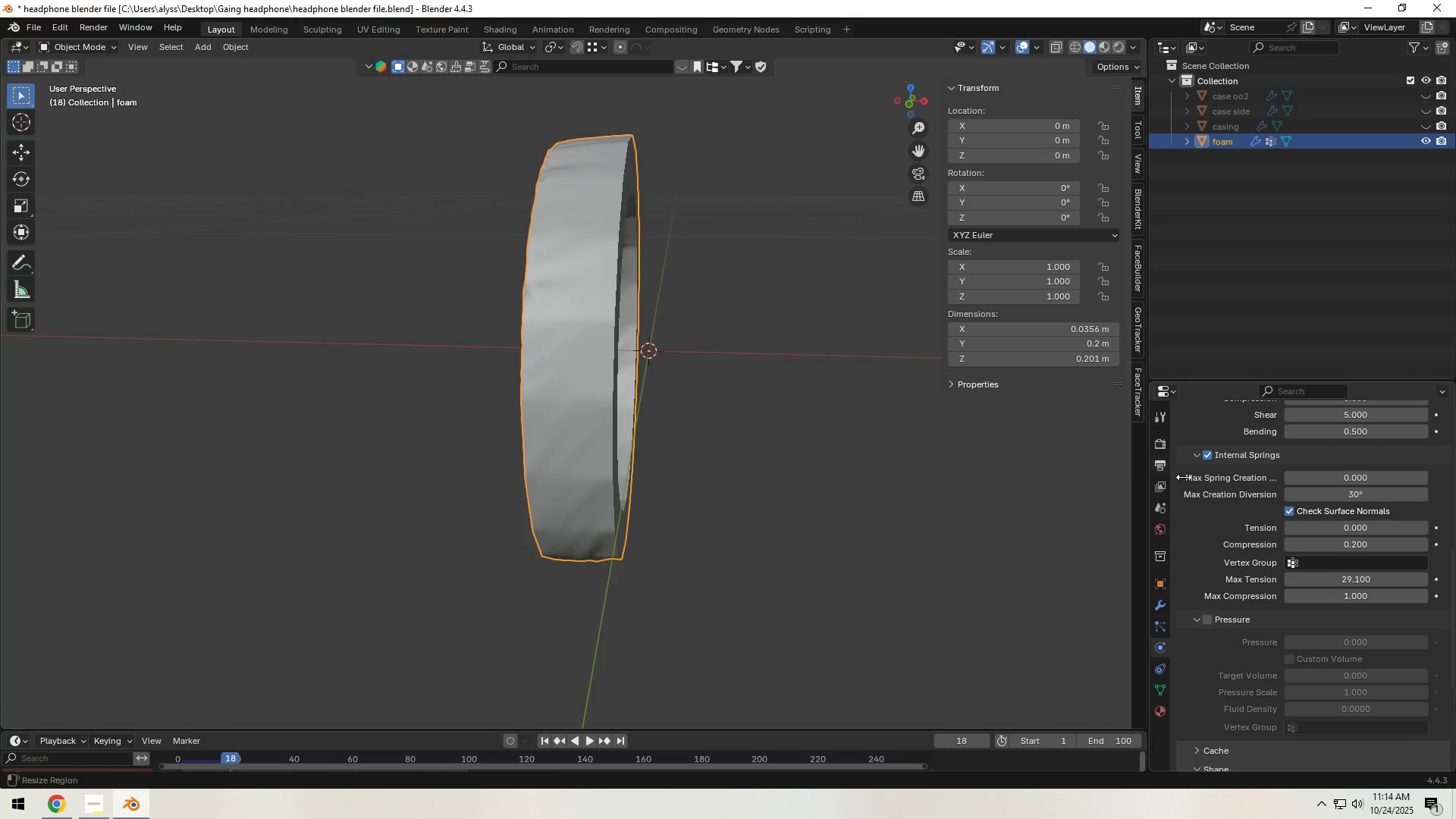 
left_click([544, 743])
 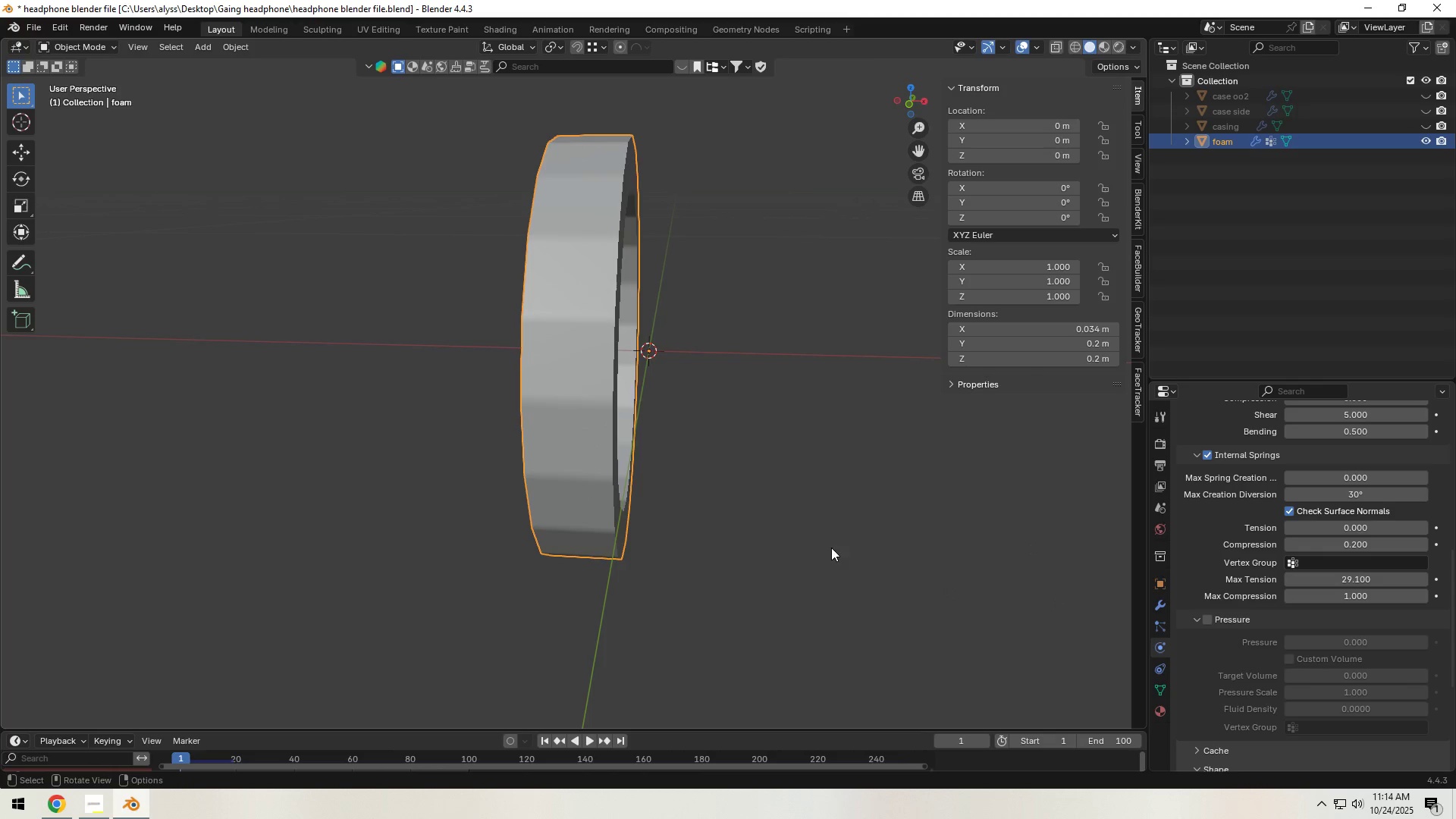 
key(Tab)
 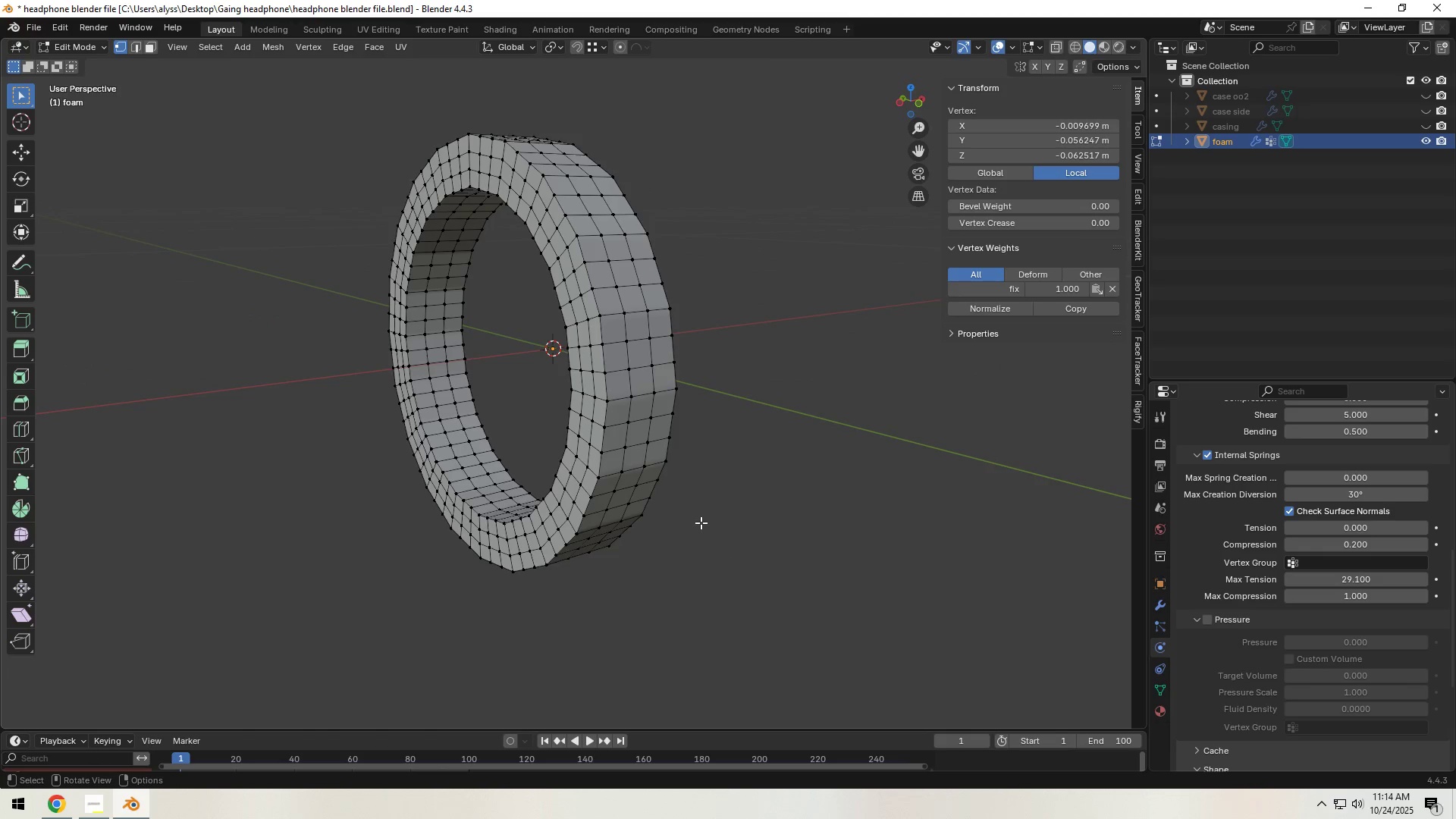 
scroll: coordinate [671, 537], scroll_direction: up, amount: 3.0
 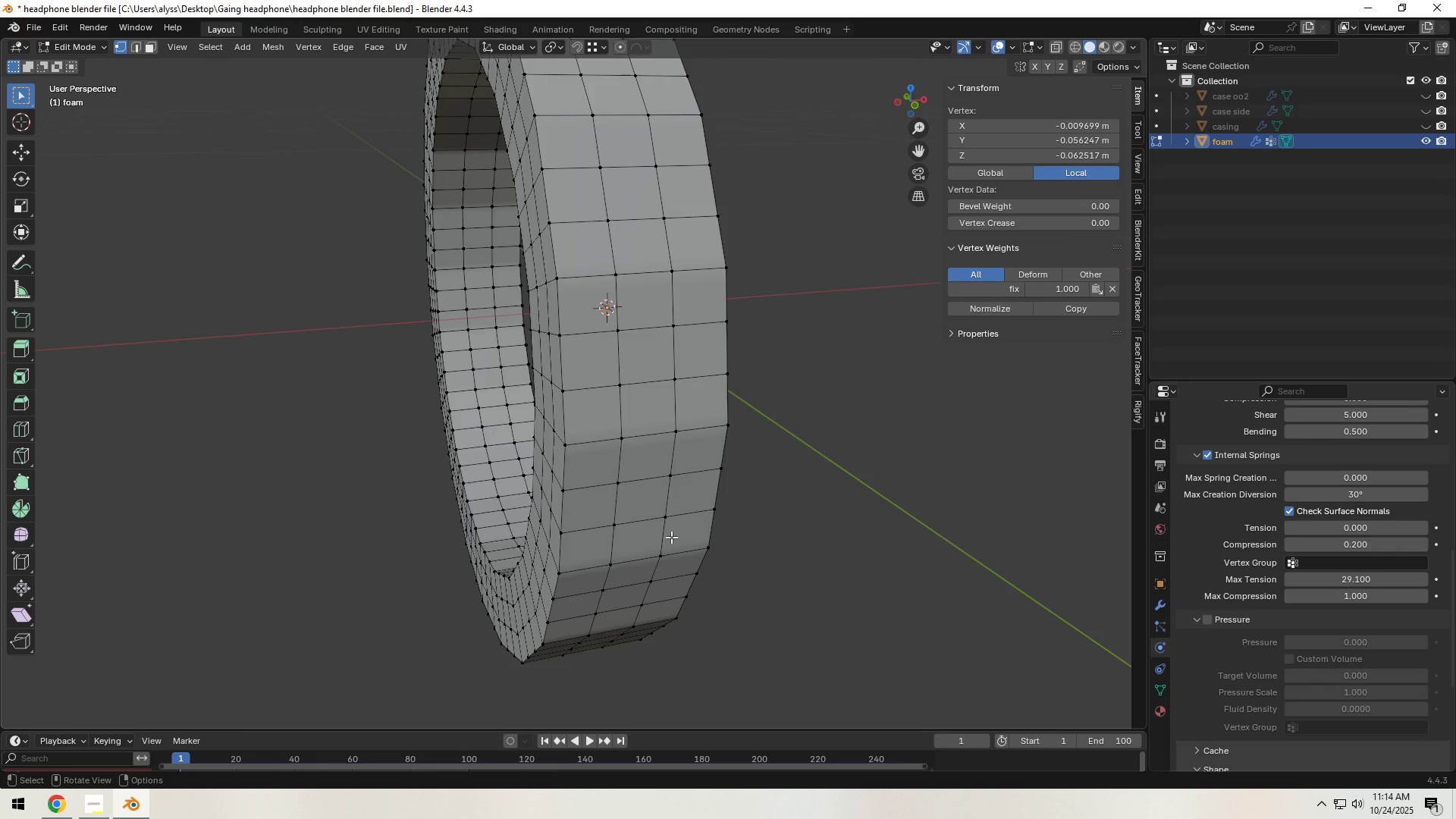 
key(2)
 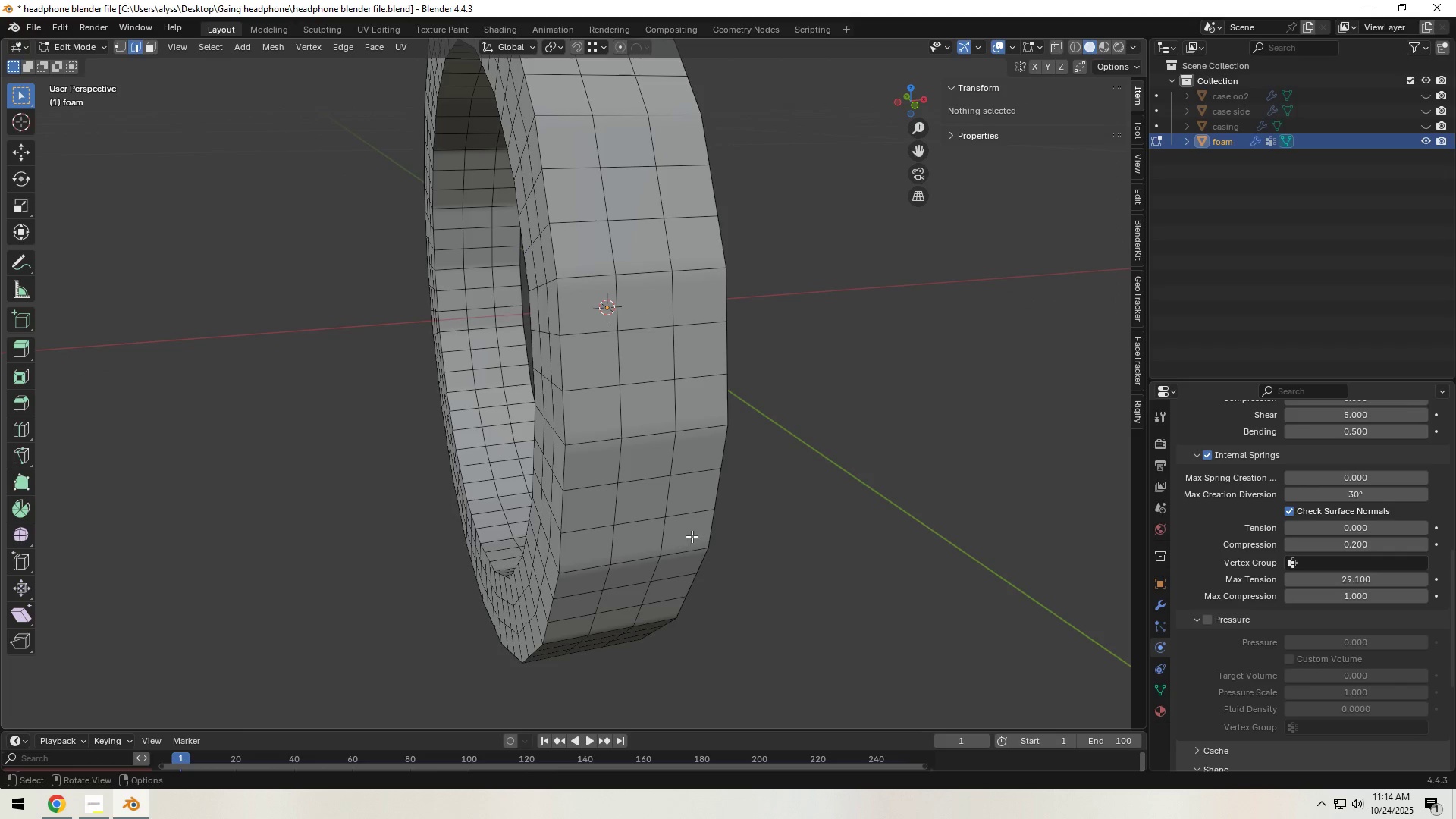 
scroll: coordinate [698, 535], scroll_direction: down, amount: 2.0
 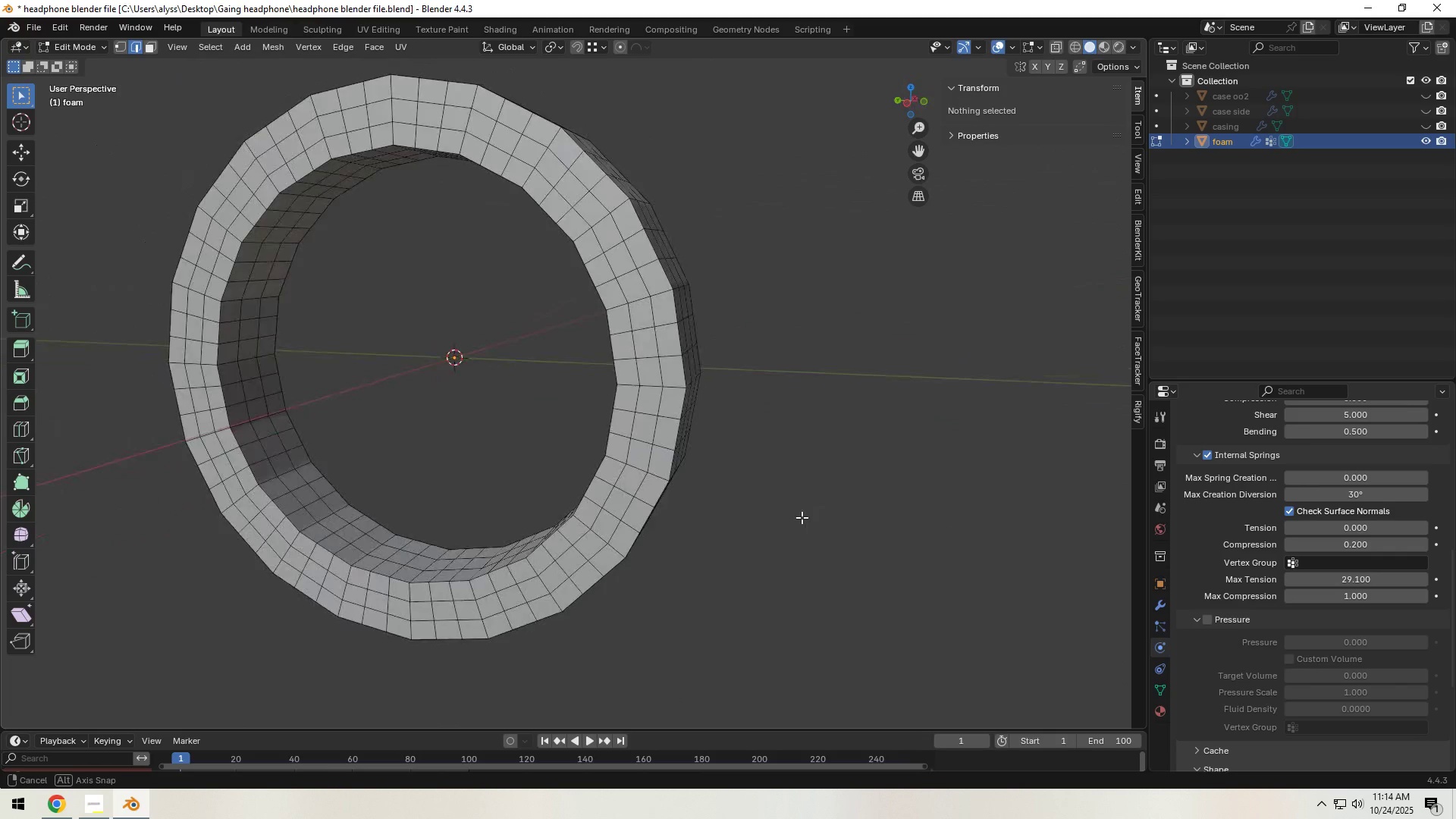 
wait(8.38)
 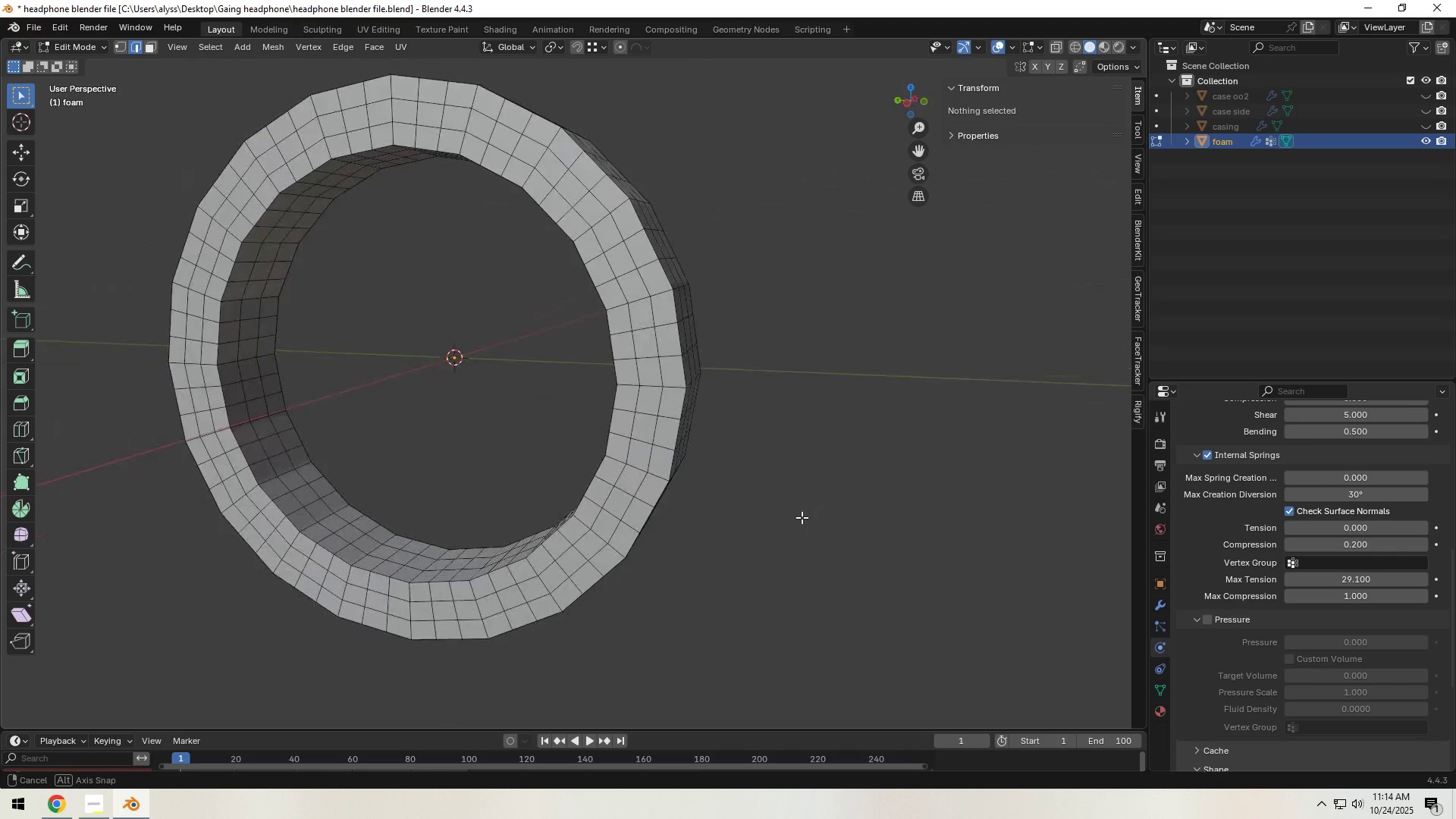 
scroll: coordinate [1304, 474], scroll_direction: up, amount: 7.0
 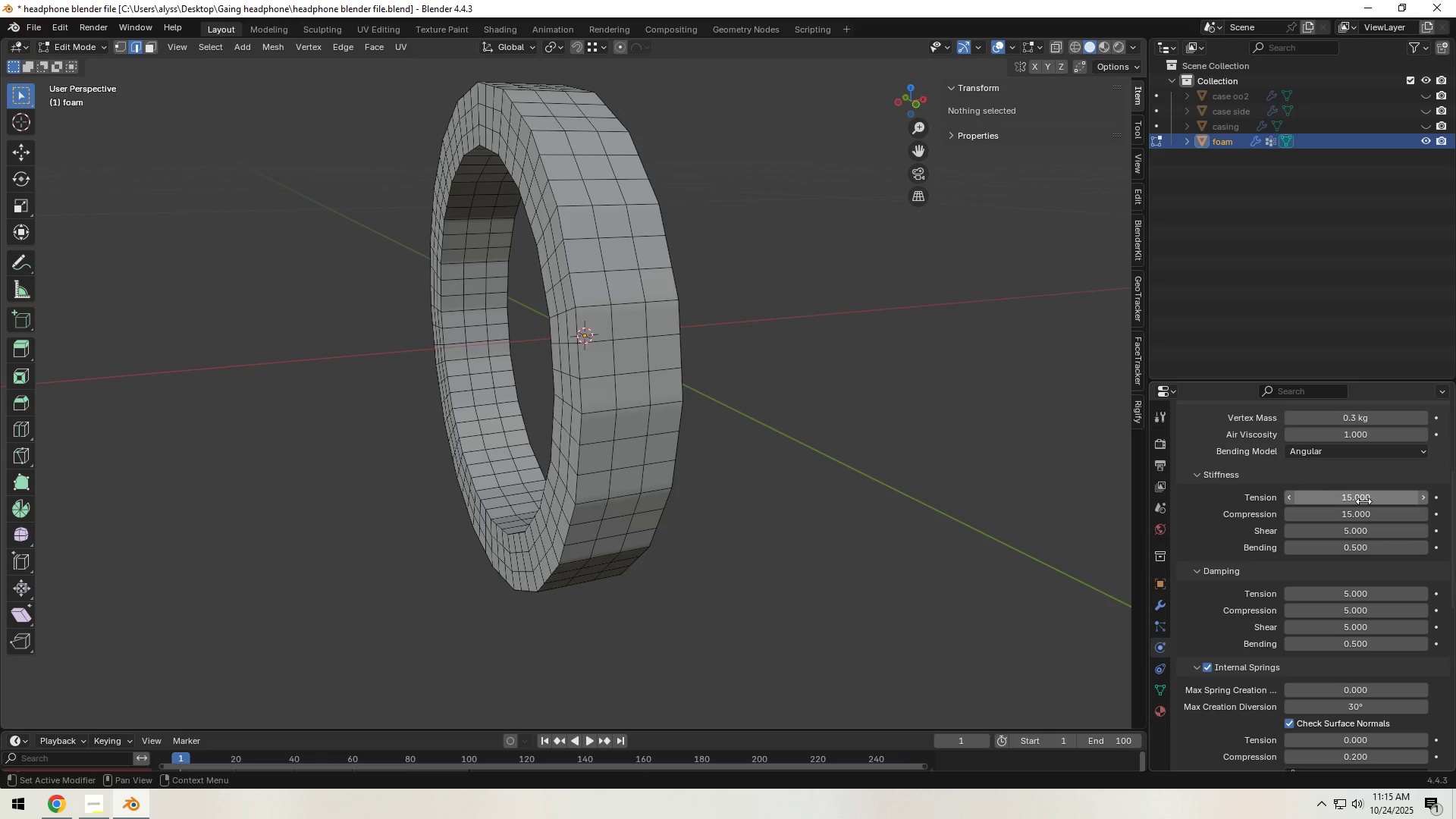 
left_click_drag(start_coordinate=[1363, 501], to_coordinate=[1112, 556])
 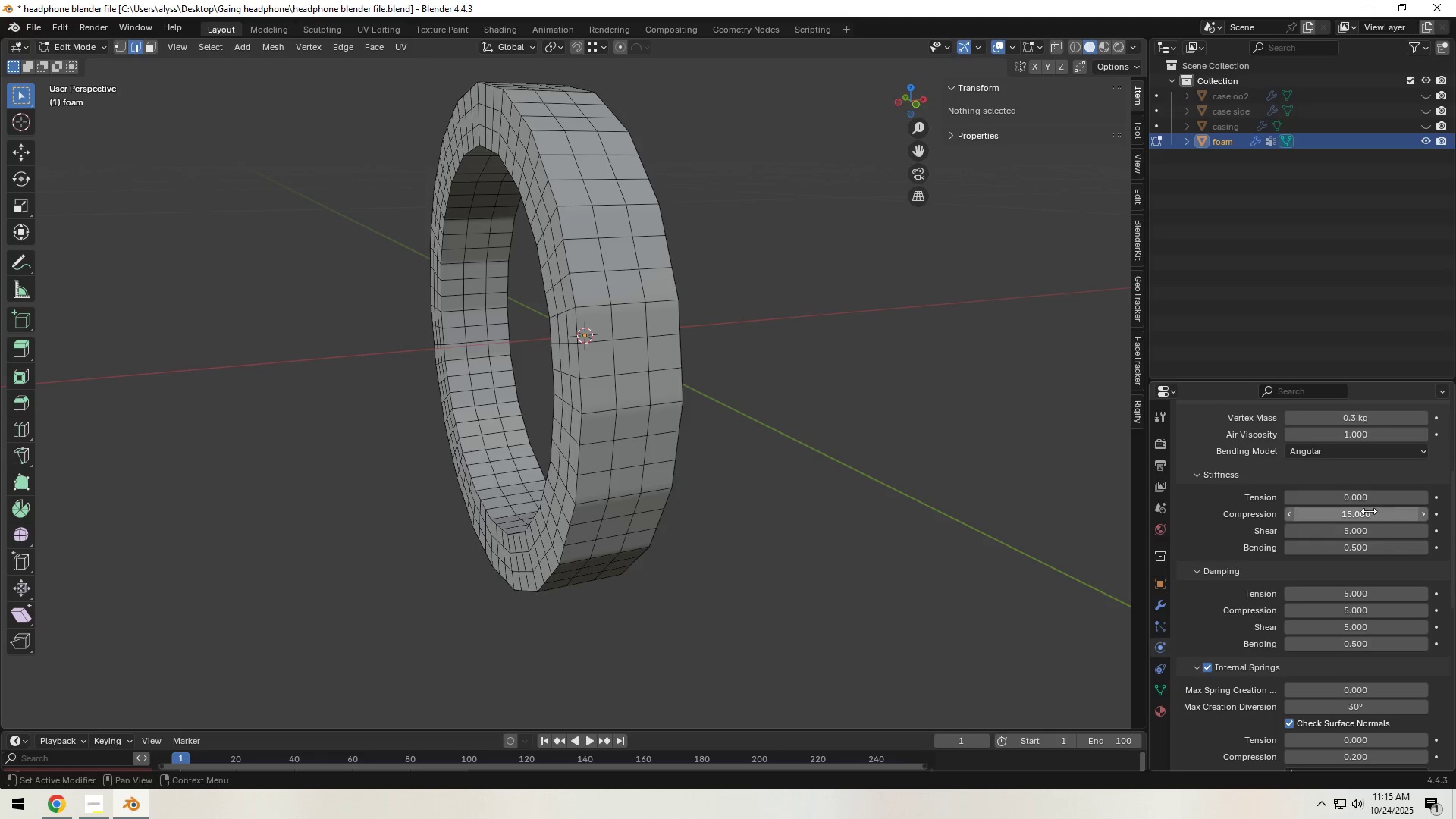 
left_click_drag(start_coordinate=[1369, 512], to_coordinate=[1001, 558])
 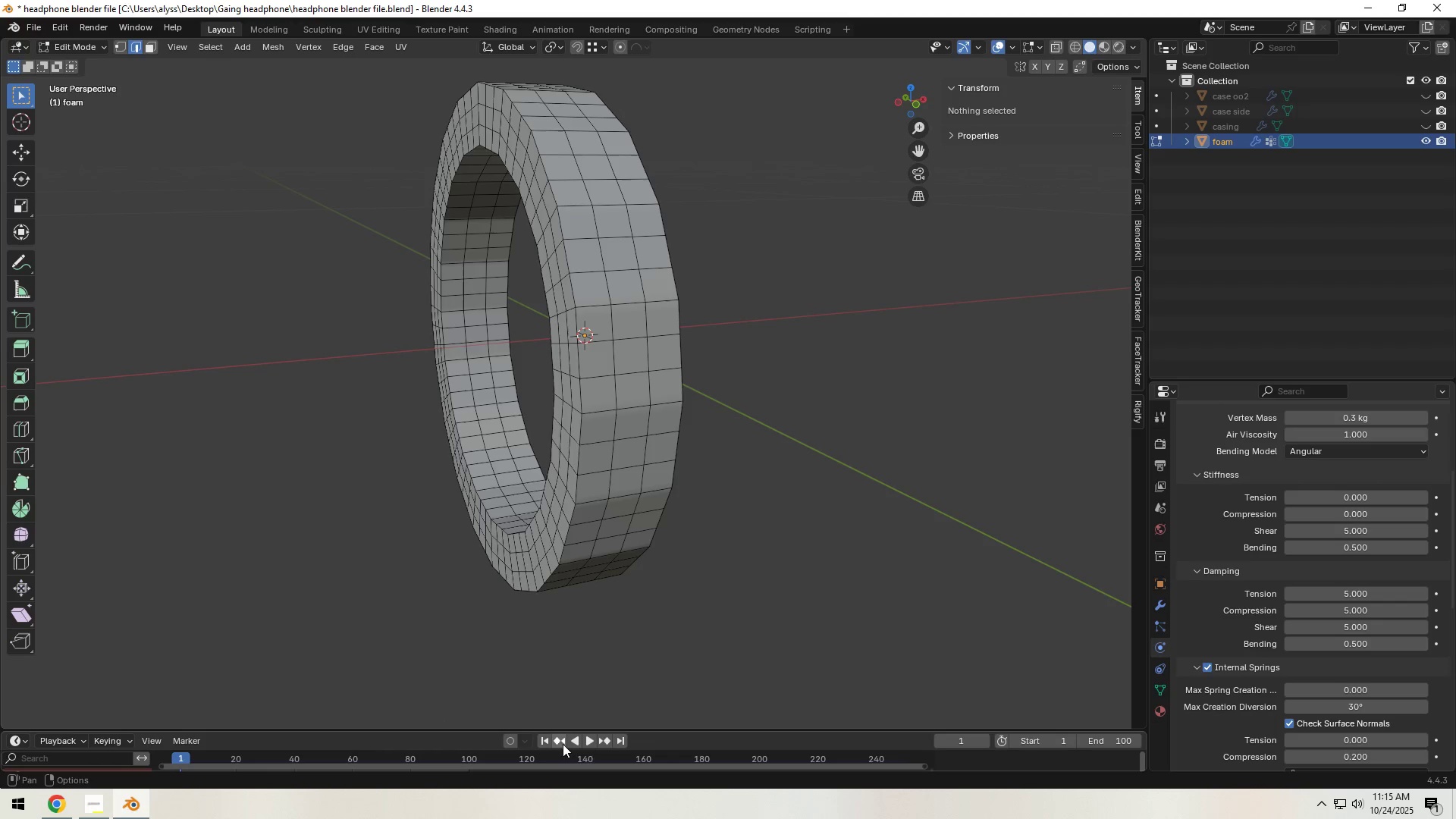 
left_click([587, 741])
 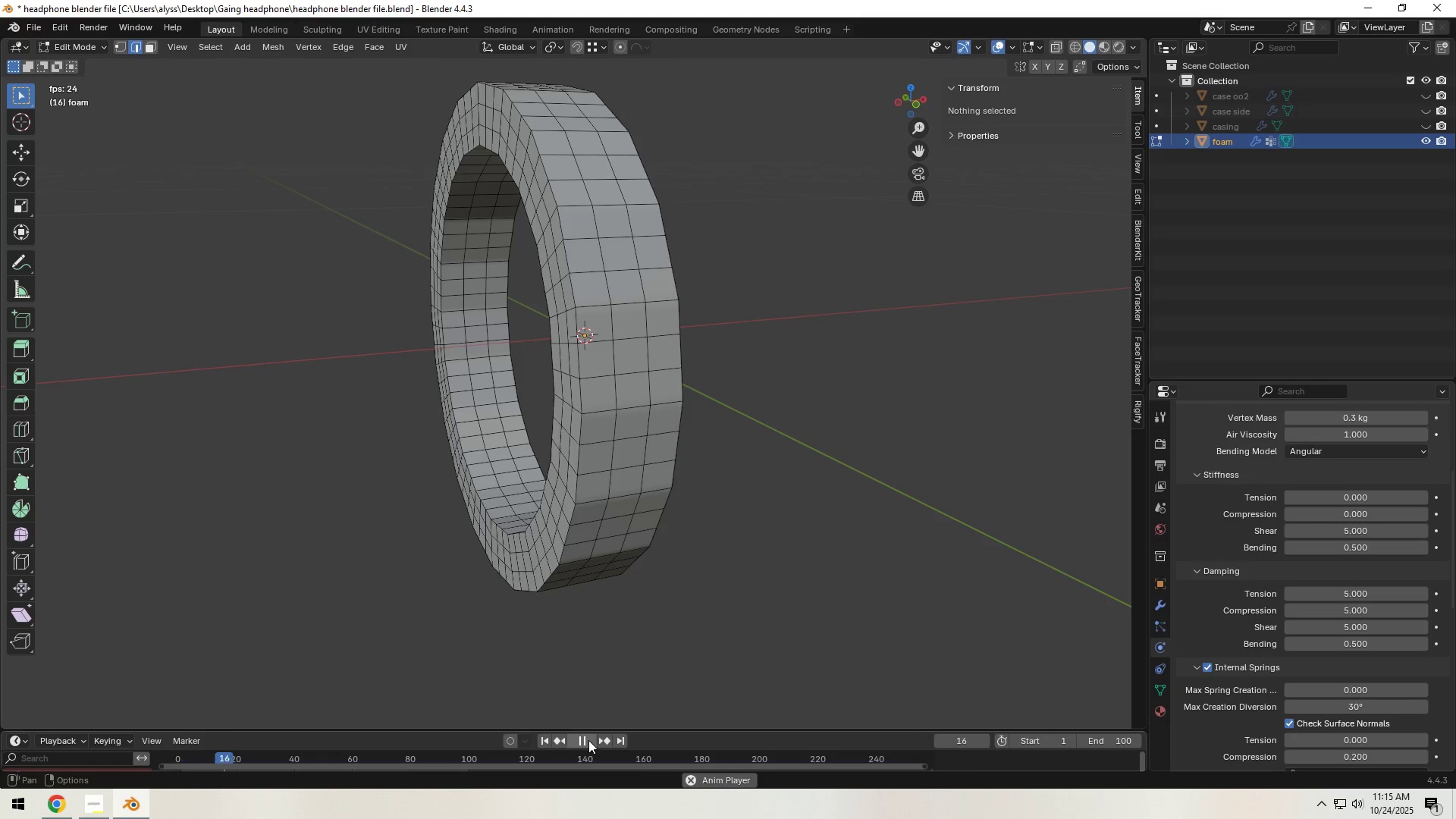 
left_click([588, 740])
 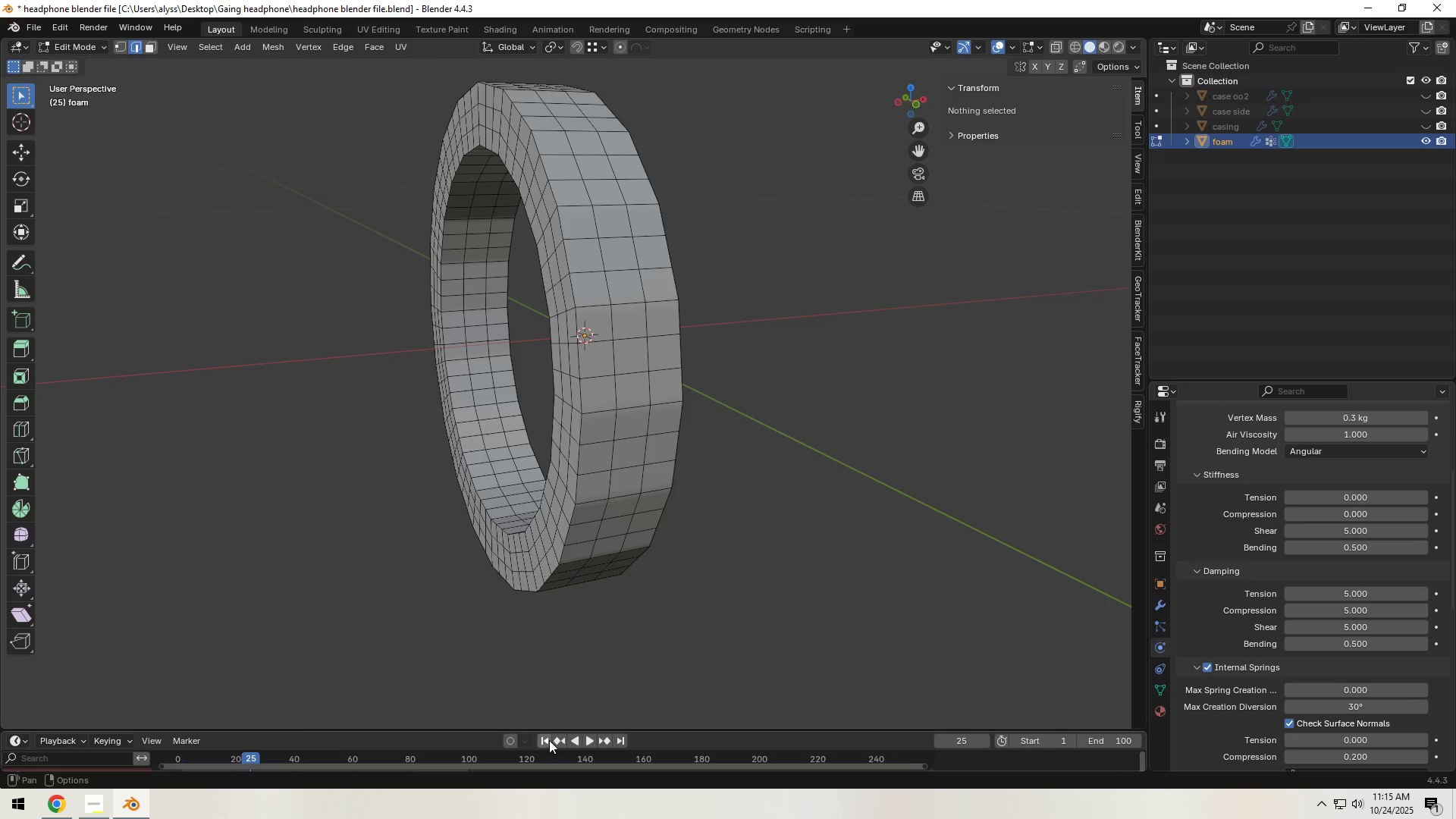 
left_click([546, 740])
 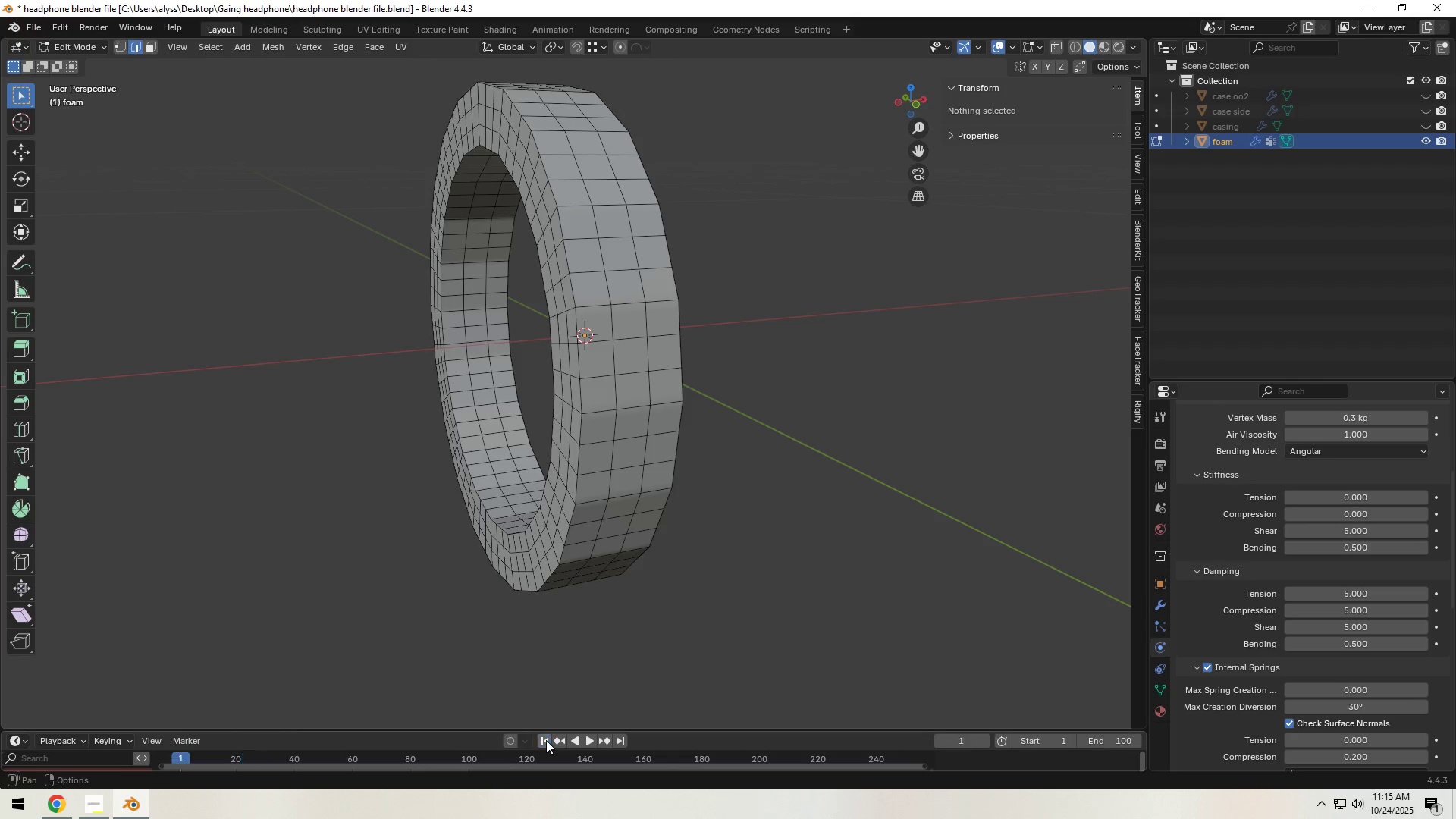 
key(Backquote)
 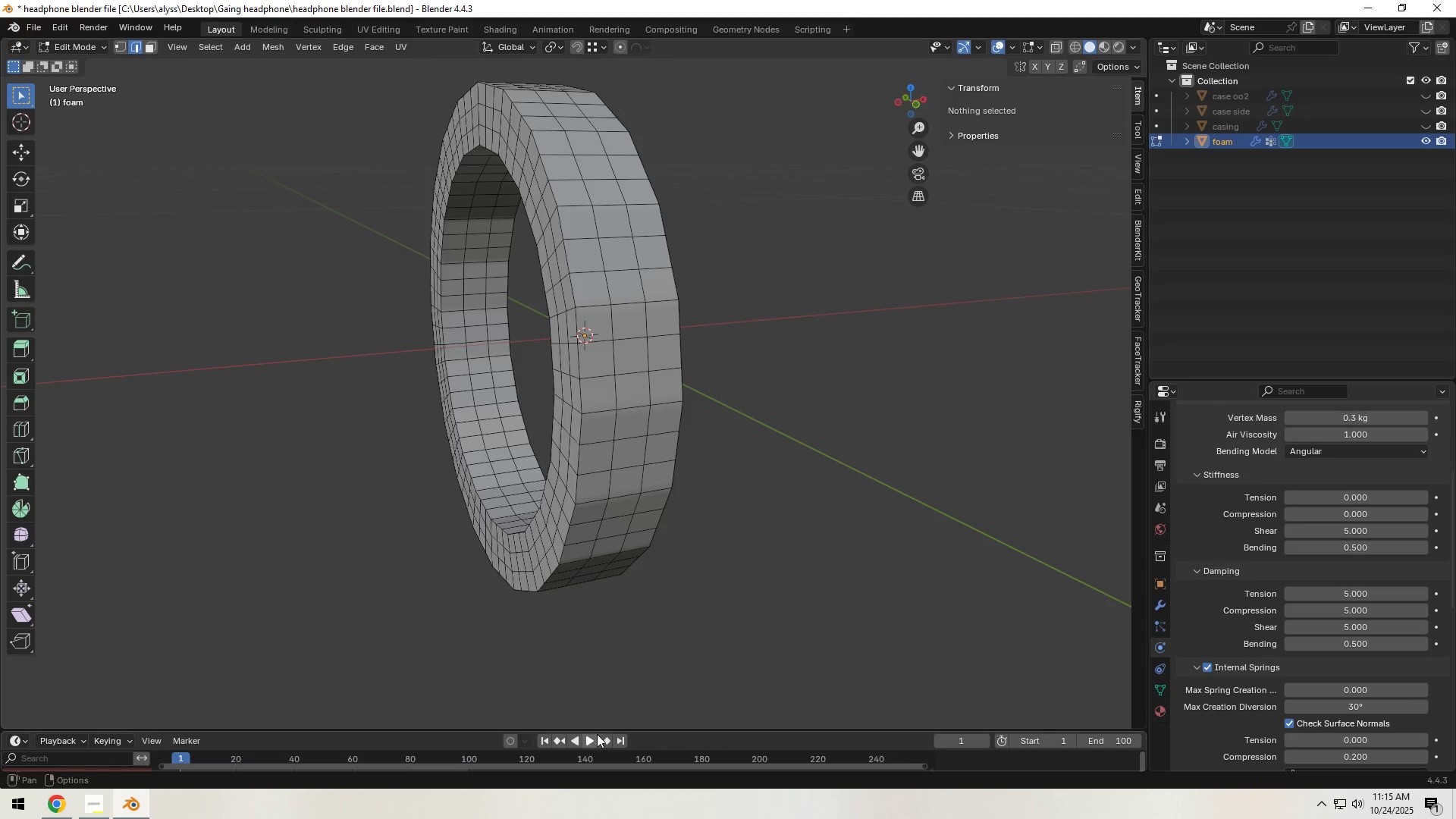 
key(Tab)
 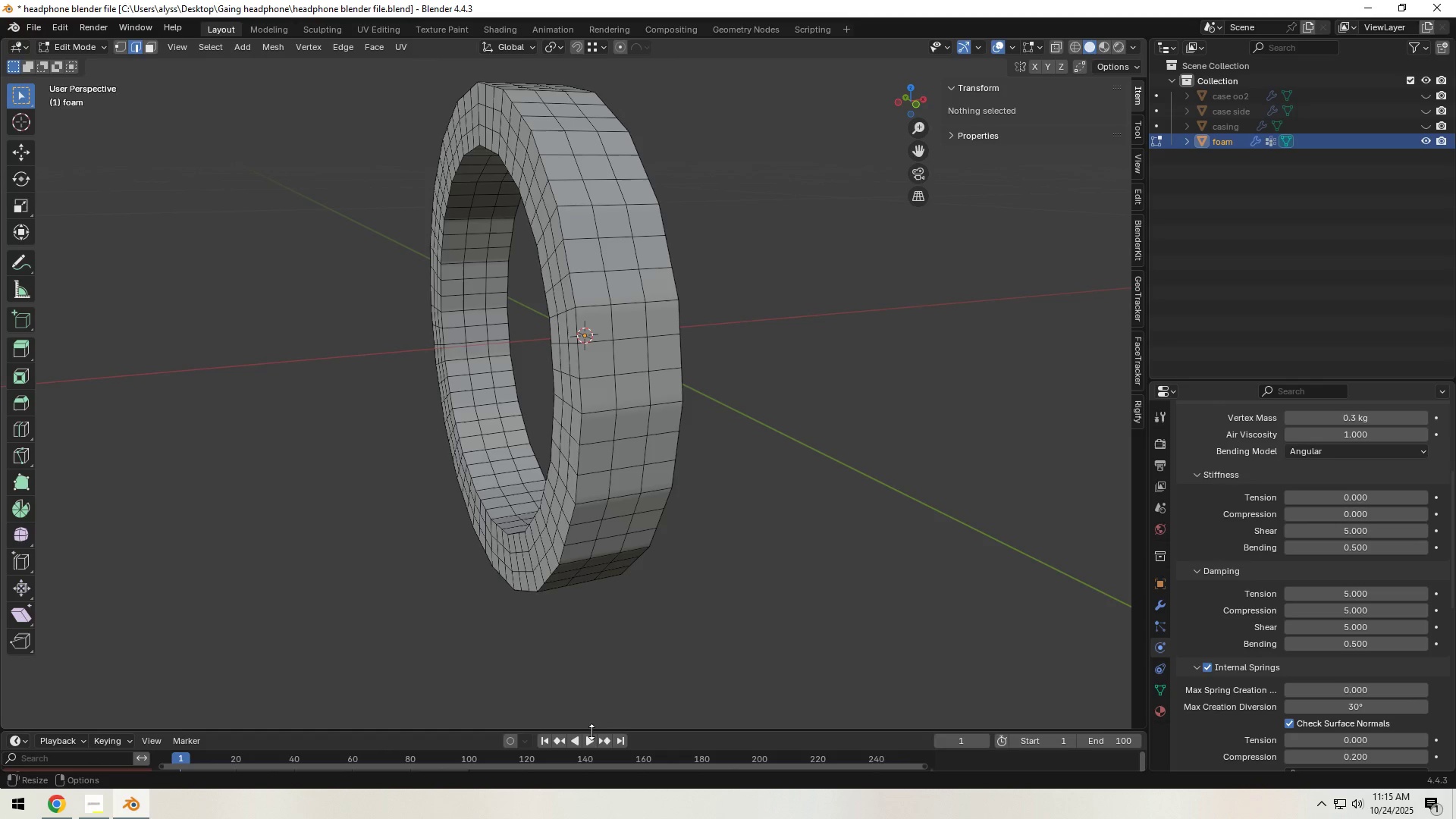 
key(Tab)
 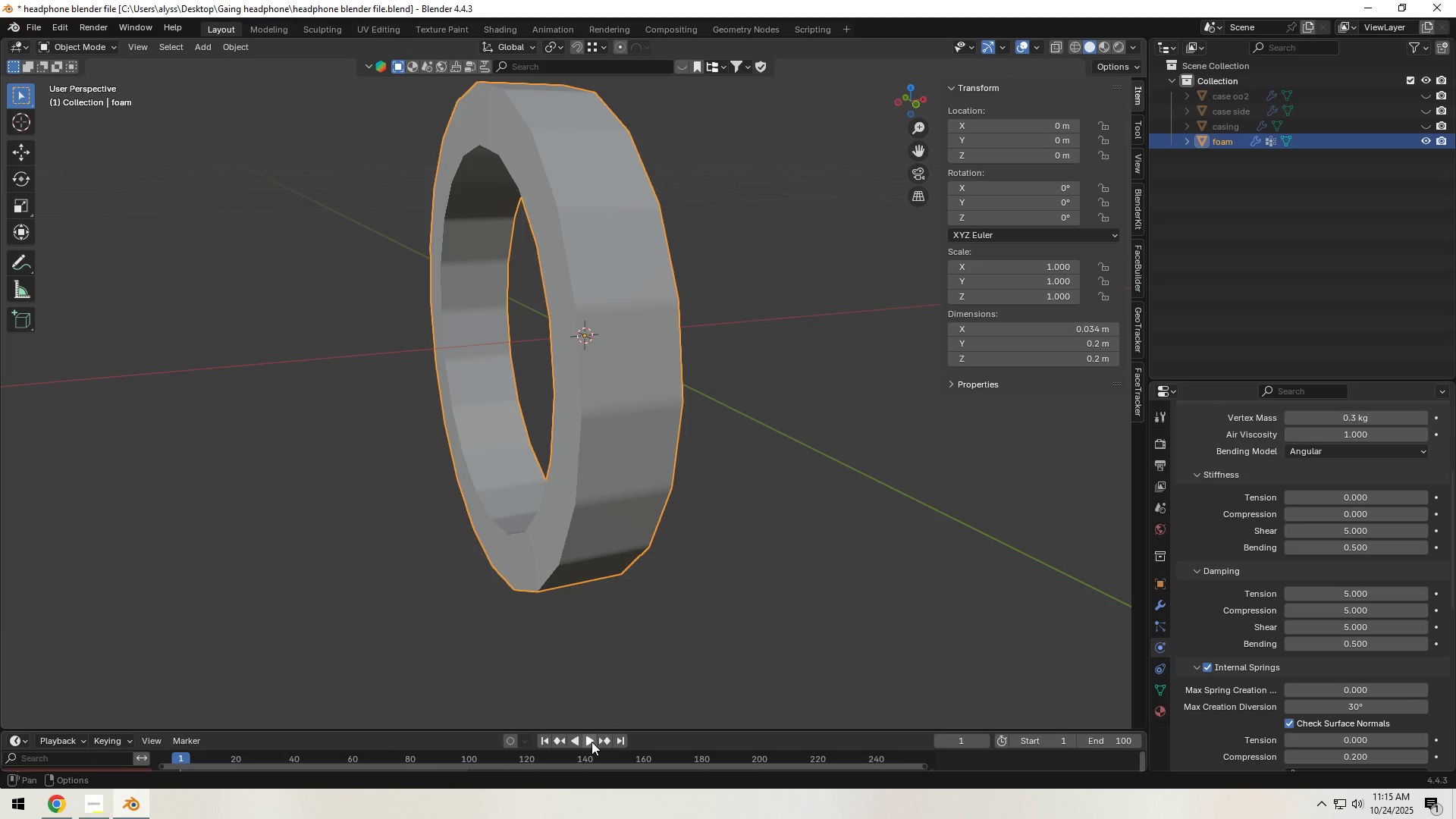 
left_click([592, 742])
 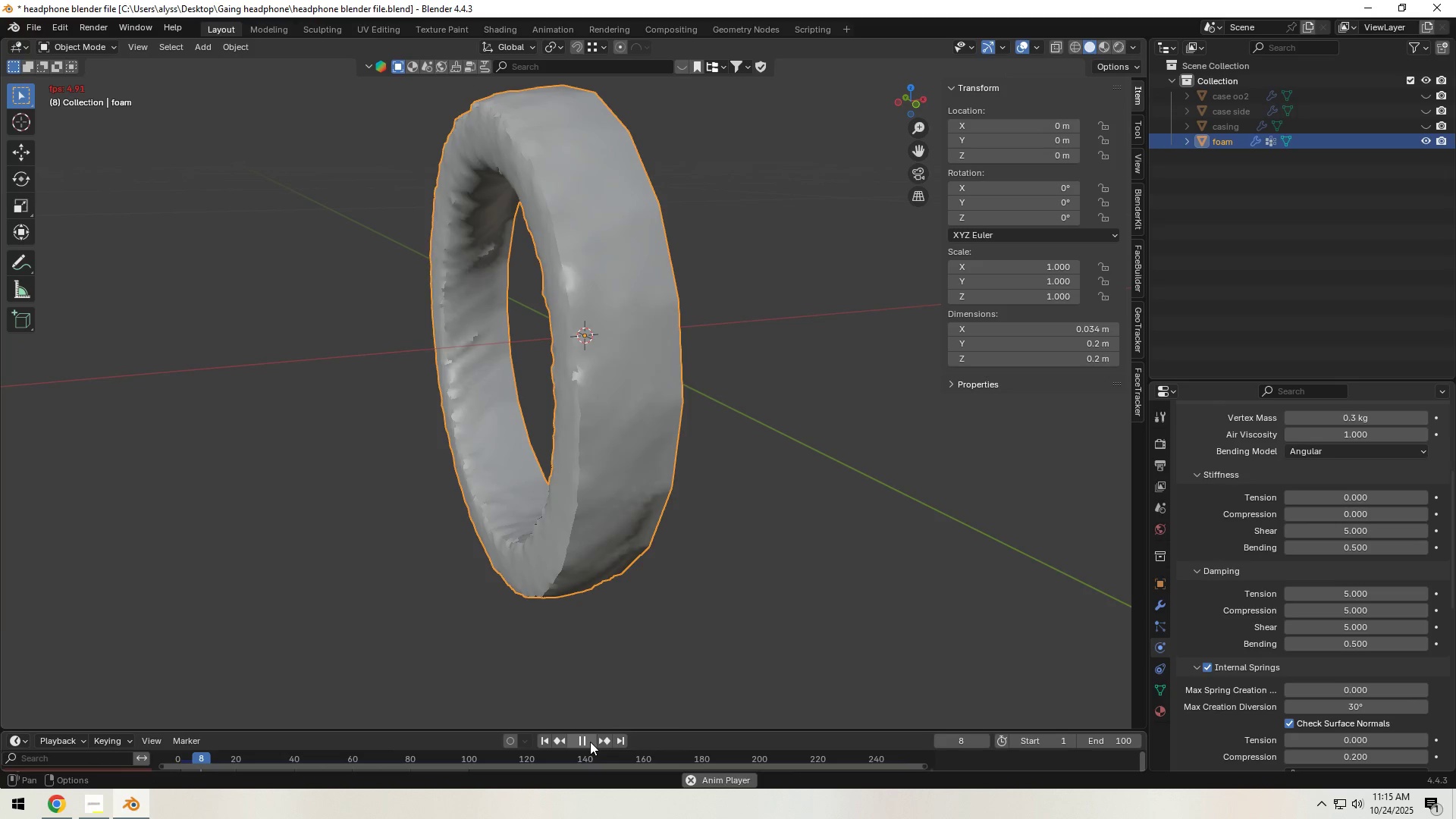 
left_click([590, 742])
 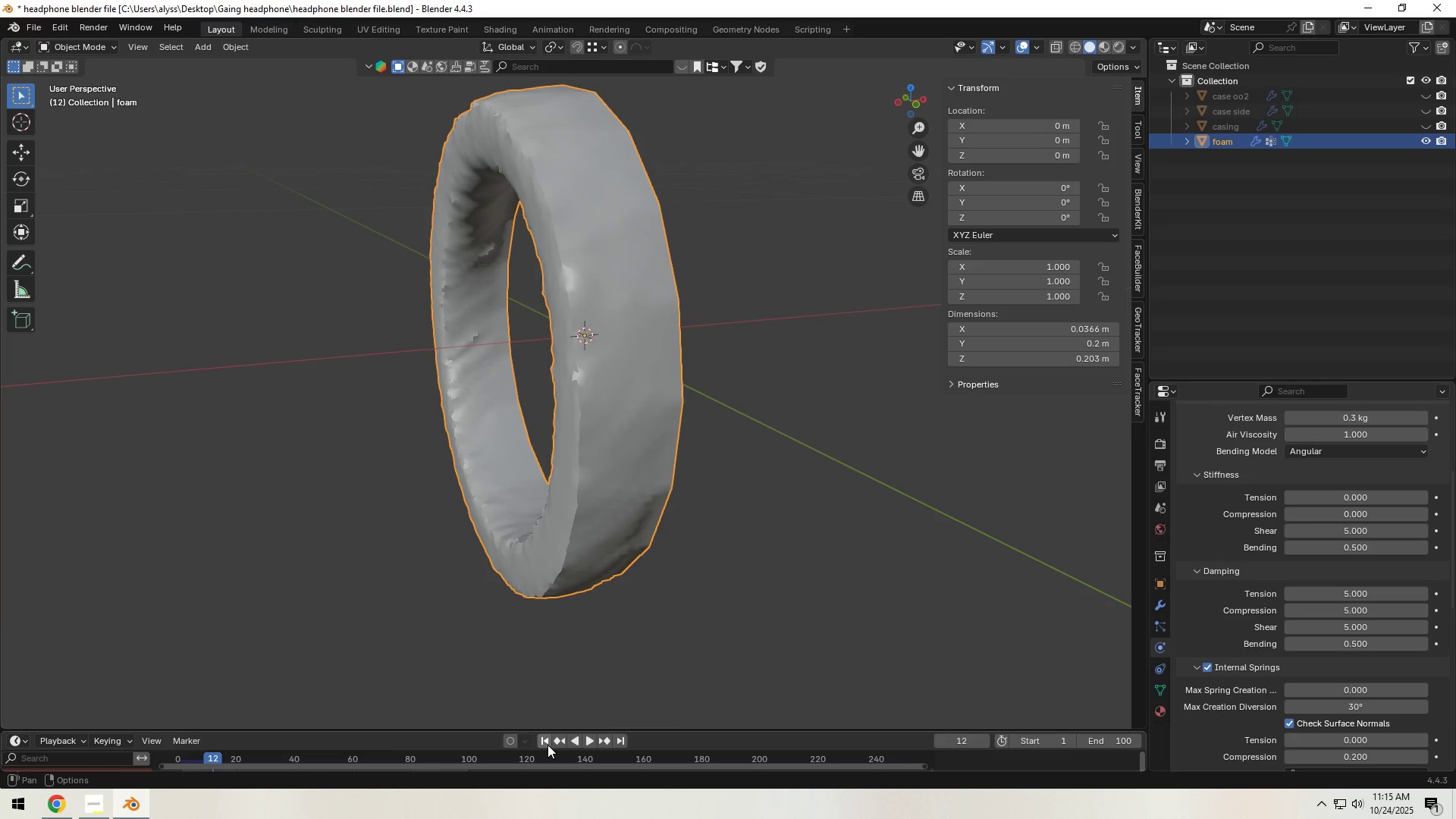 
left_click([546, 743])
 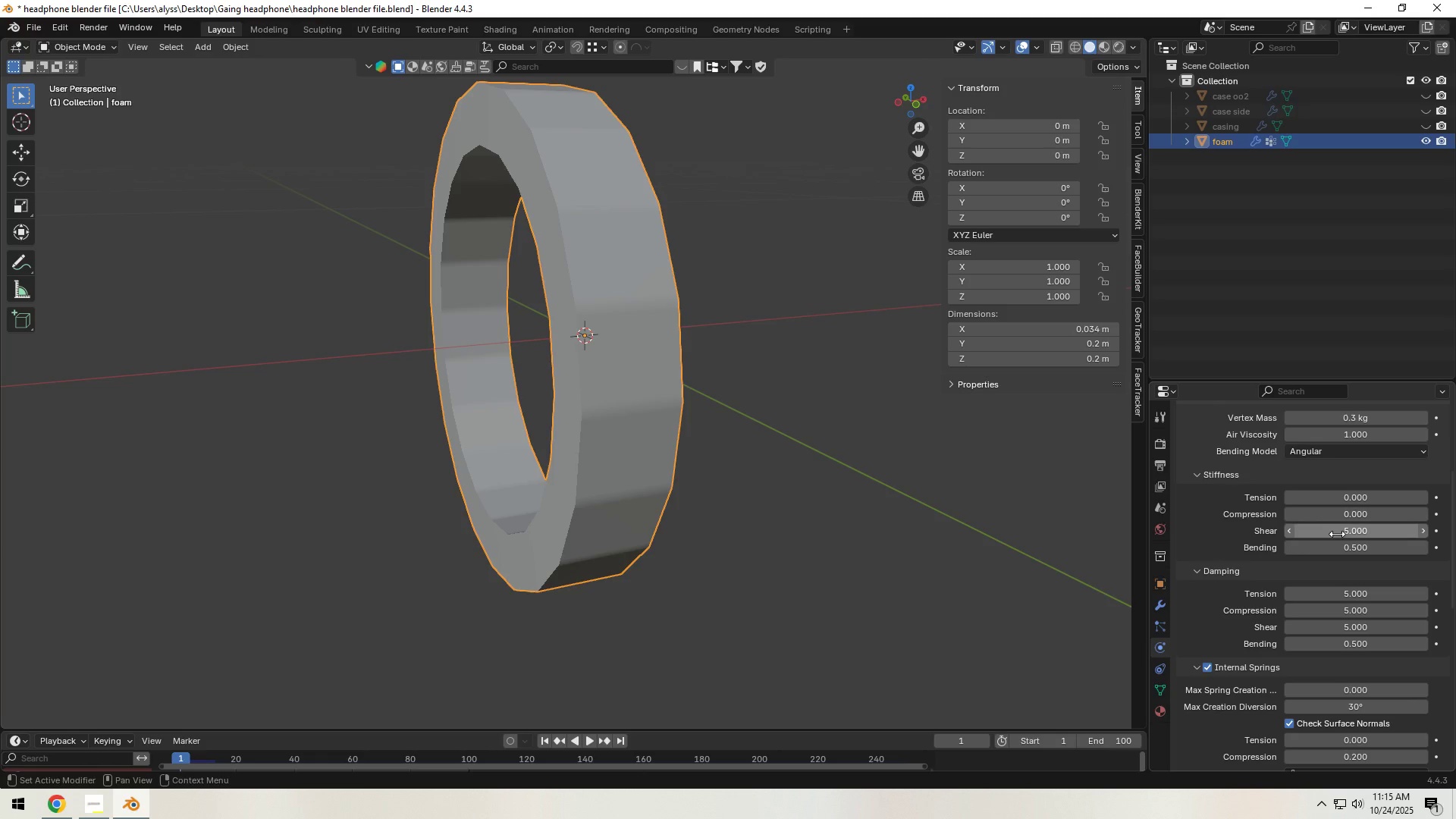 
left_click_drag(start_coordinate=[1348, 532], to_coordinate=[1037, 565])
 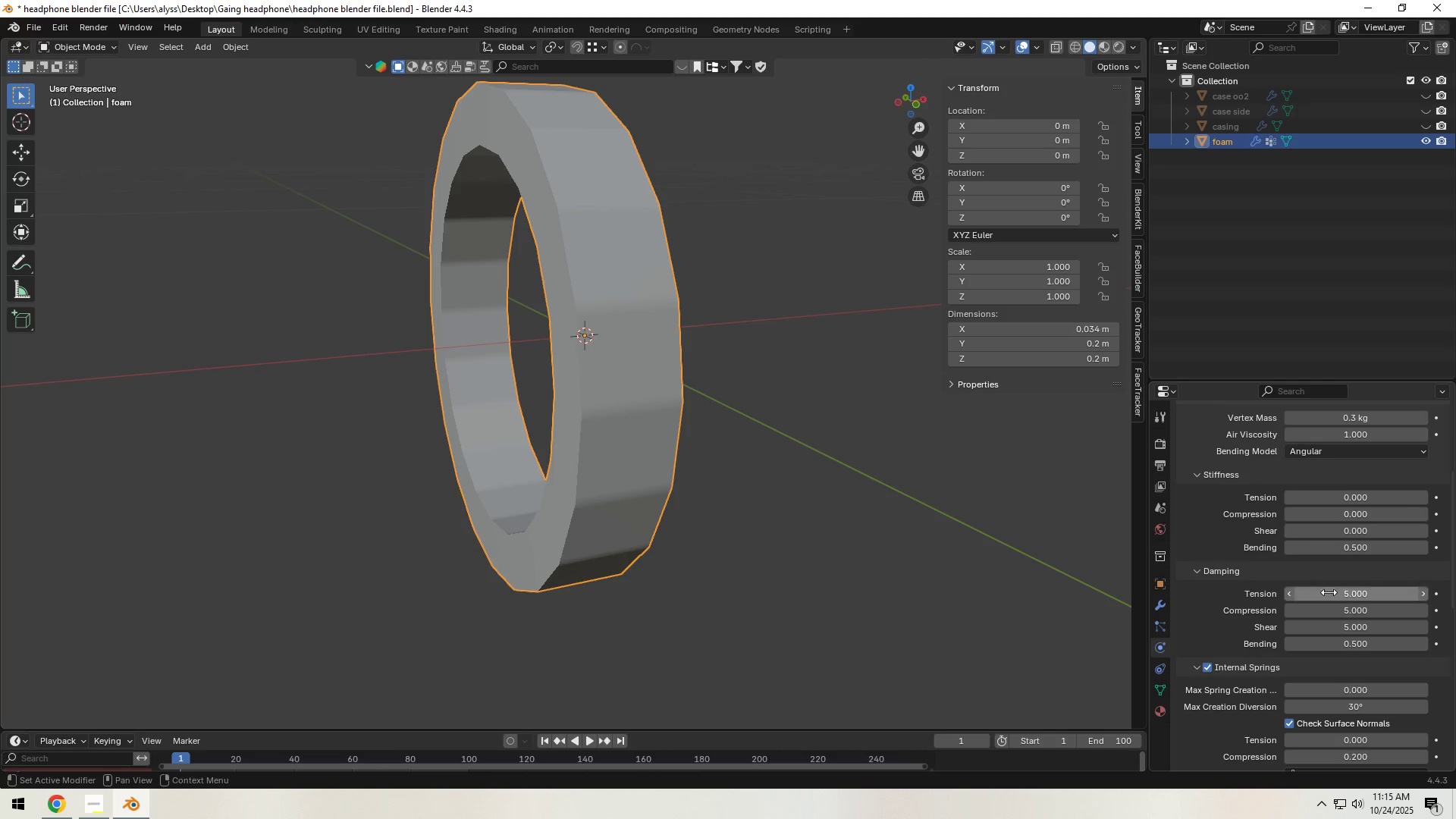 
left_click_drag(start_coordinate=[1357, 551], to_coordinate=[1019, 641])
 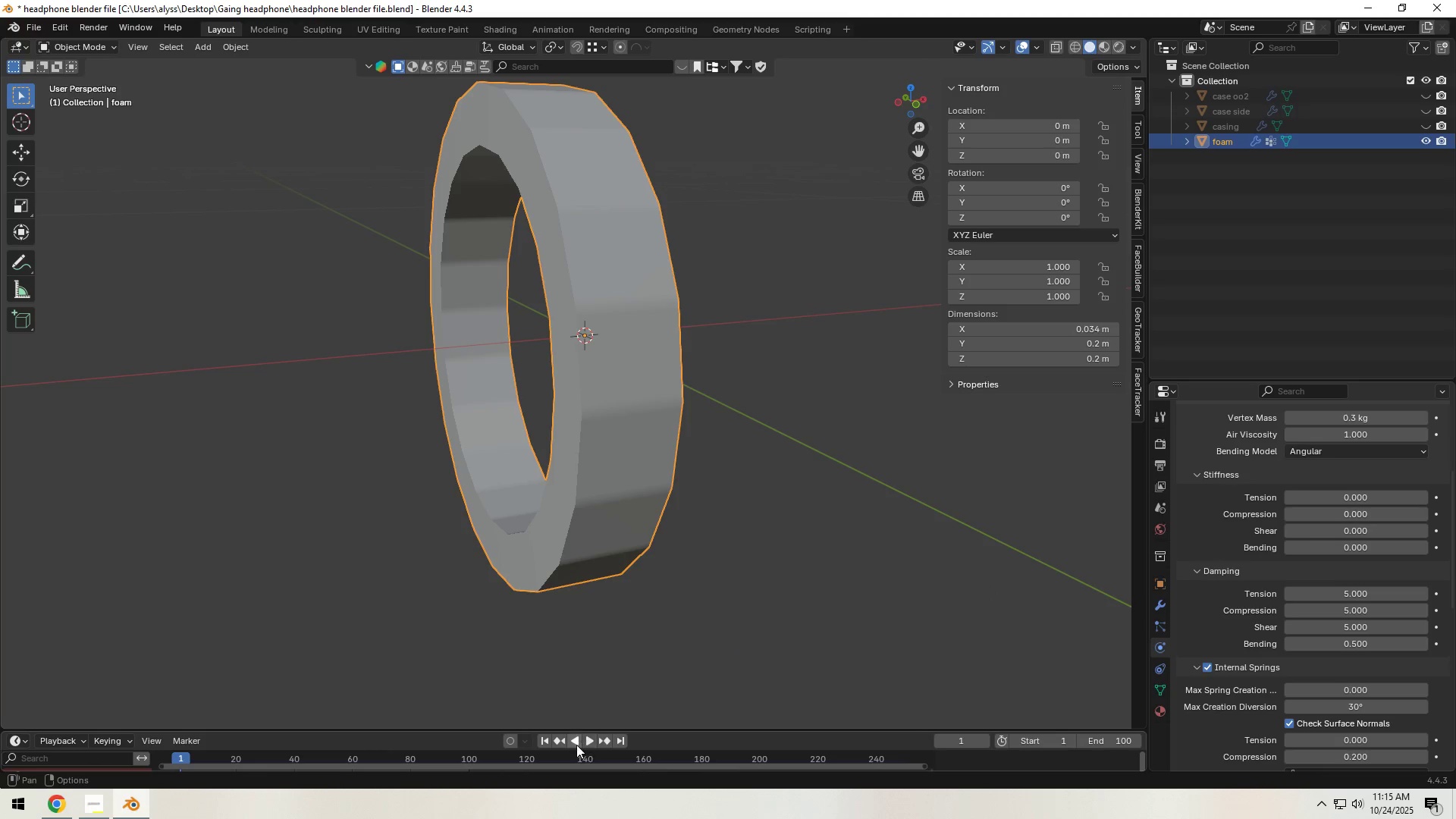 
left_click([585, 743])
 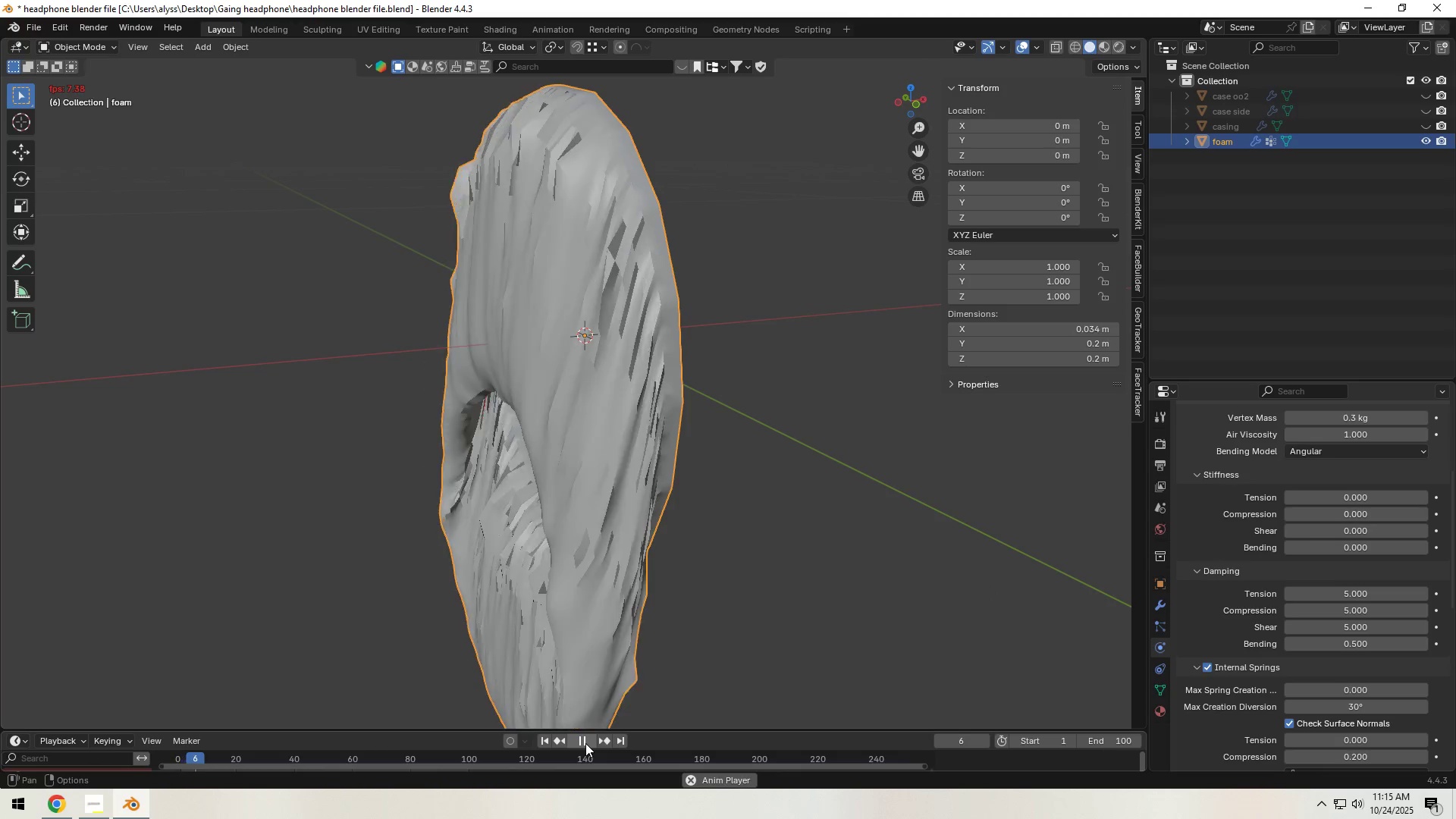 
left_click([585, 743])
 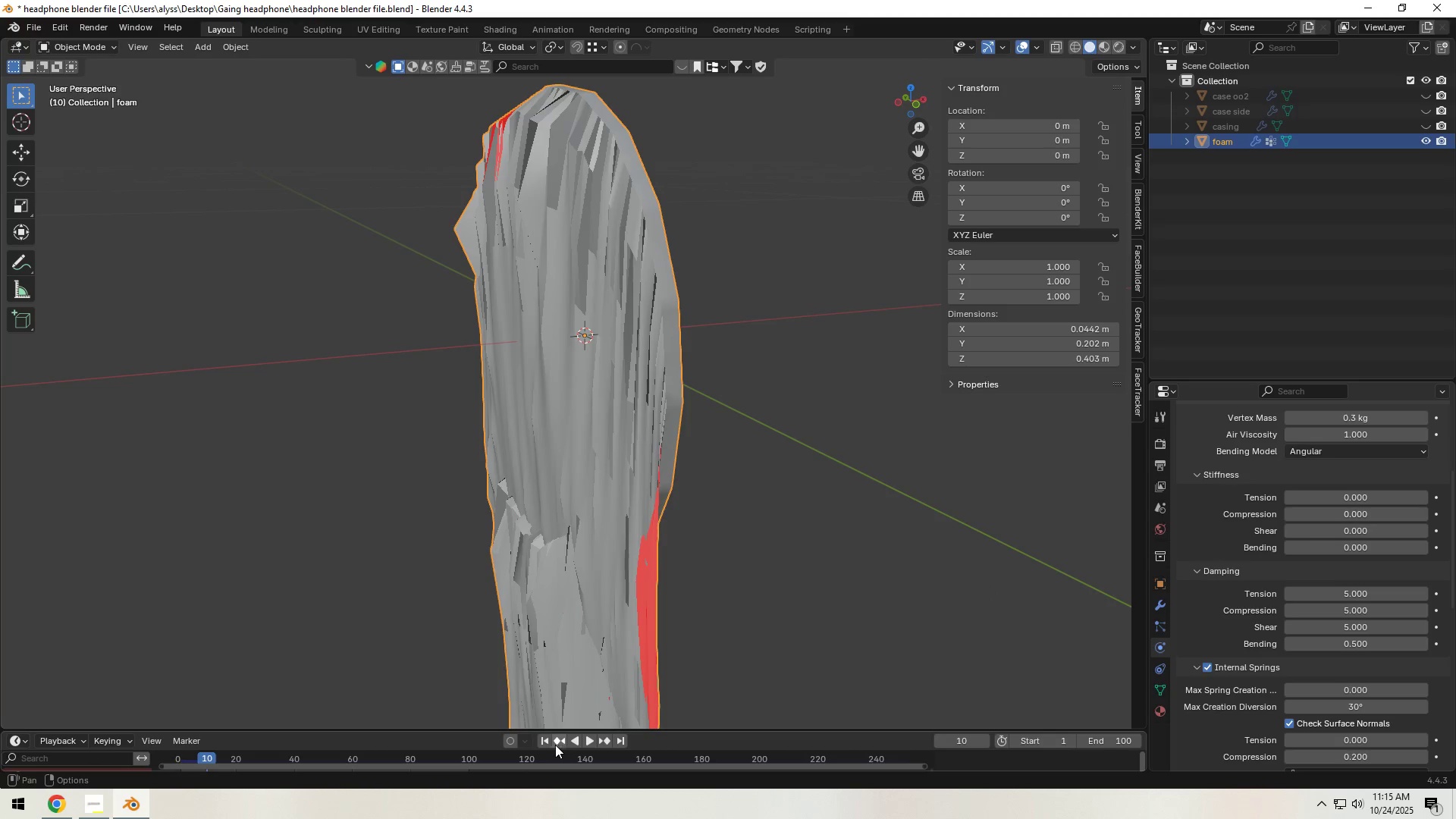 
left_click([549, 745])
 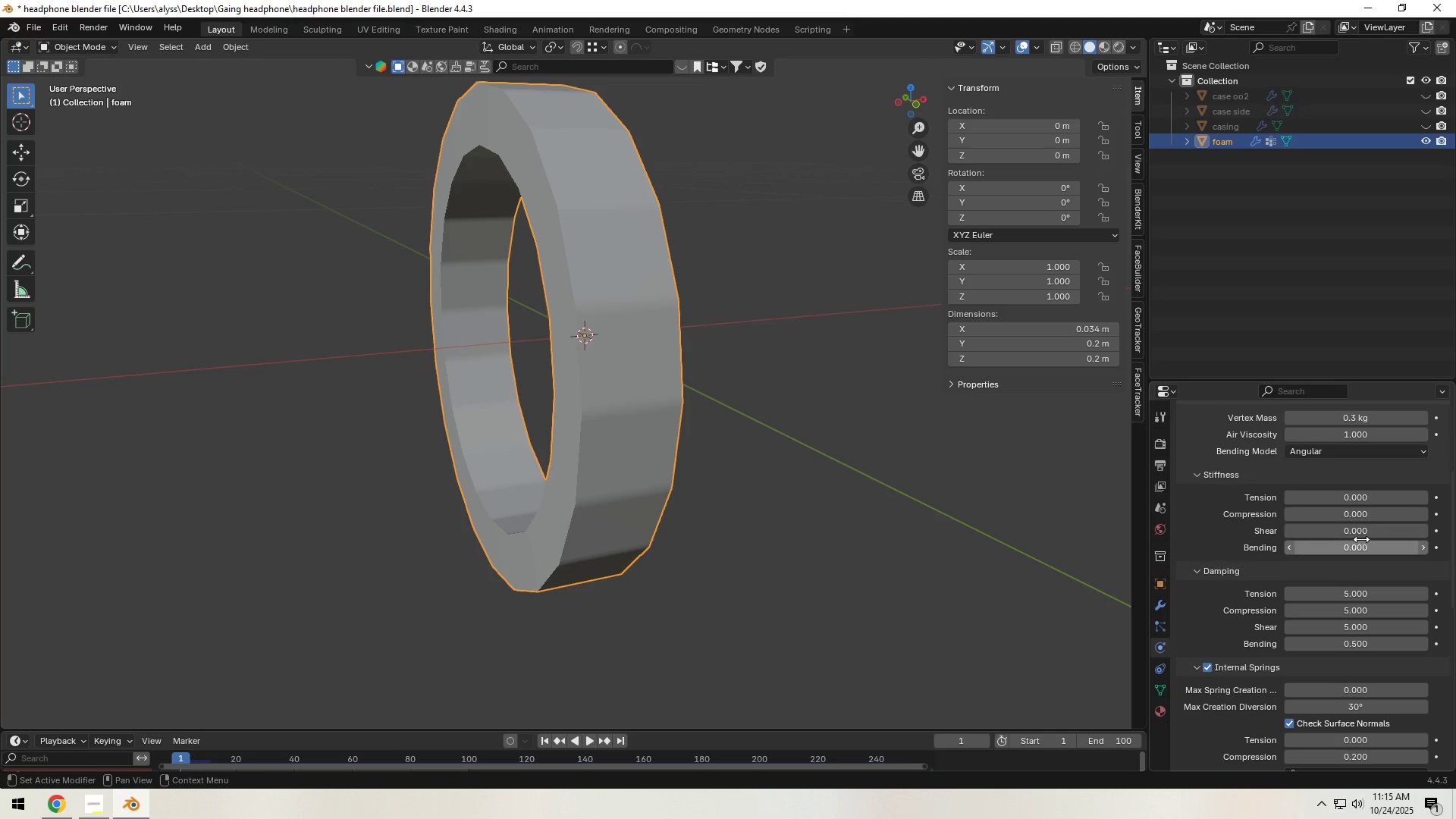 
left_click_drag(start_coordinate=[1360, 536], to_coordinate=[290, 522])
 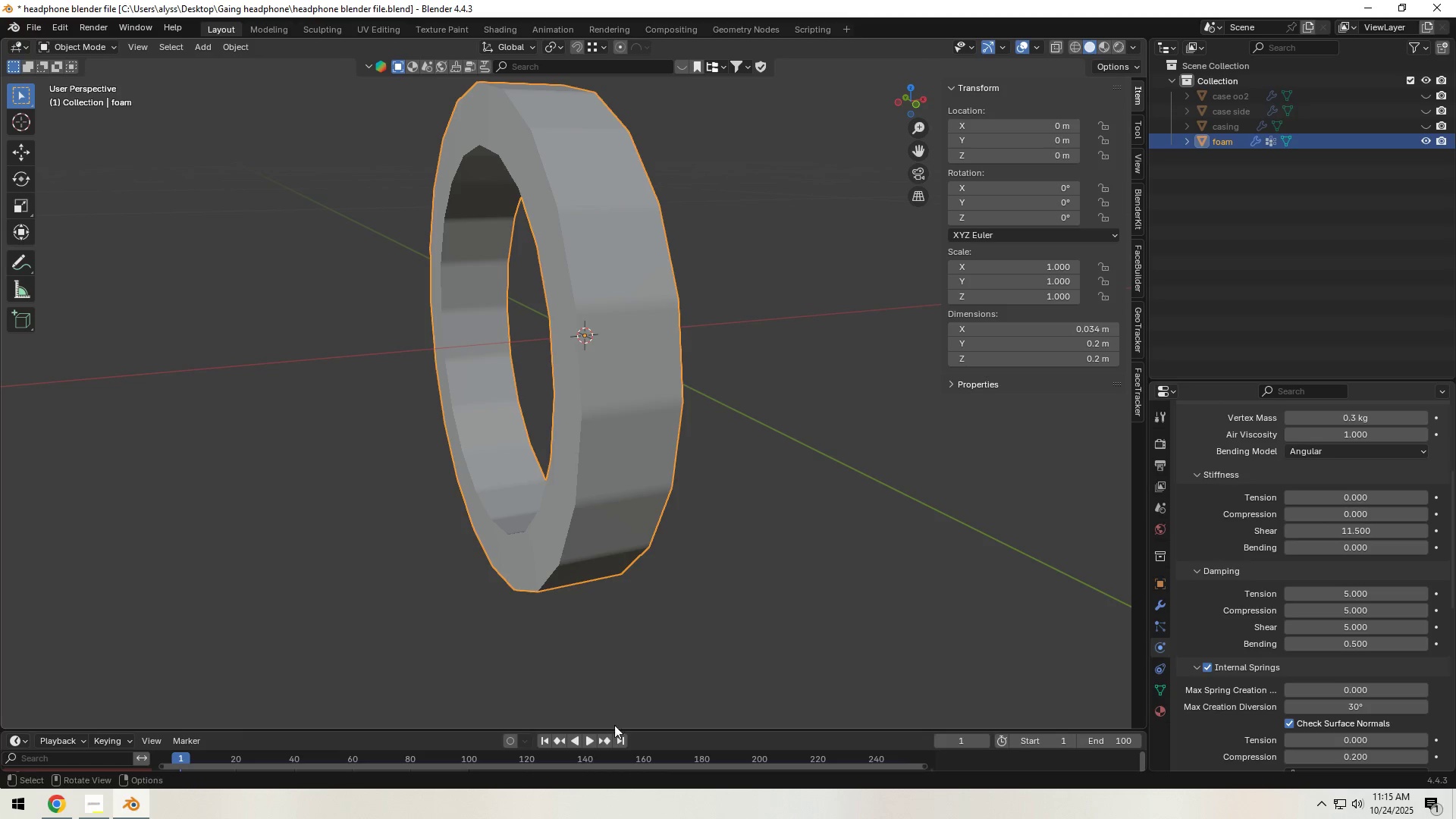 
left_click([588, 739])
 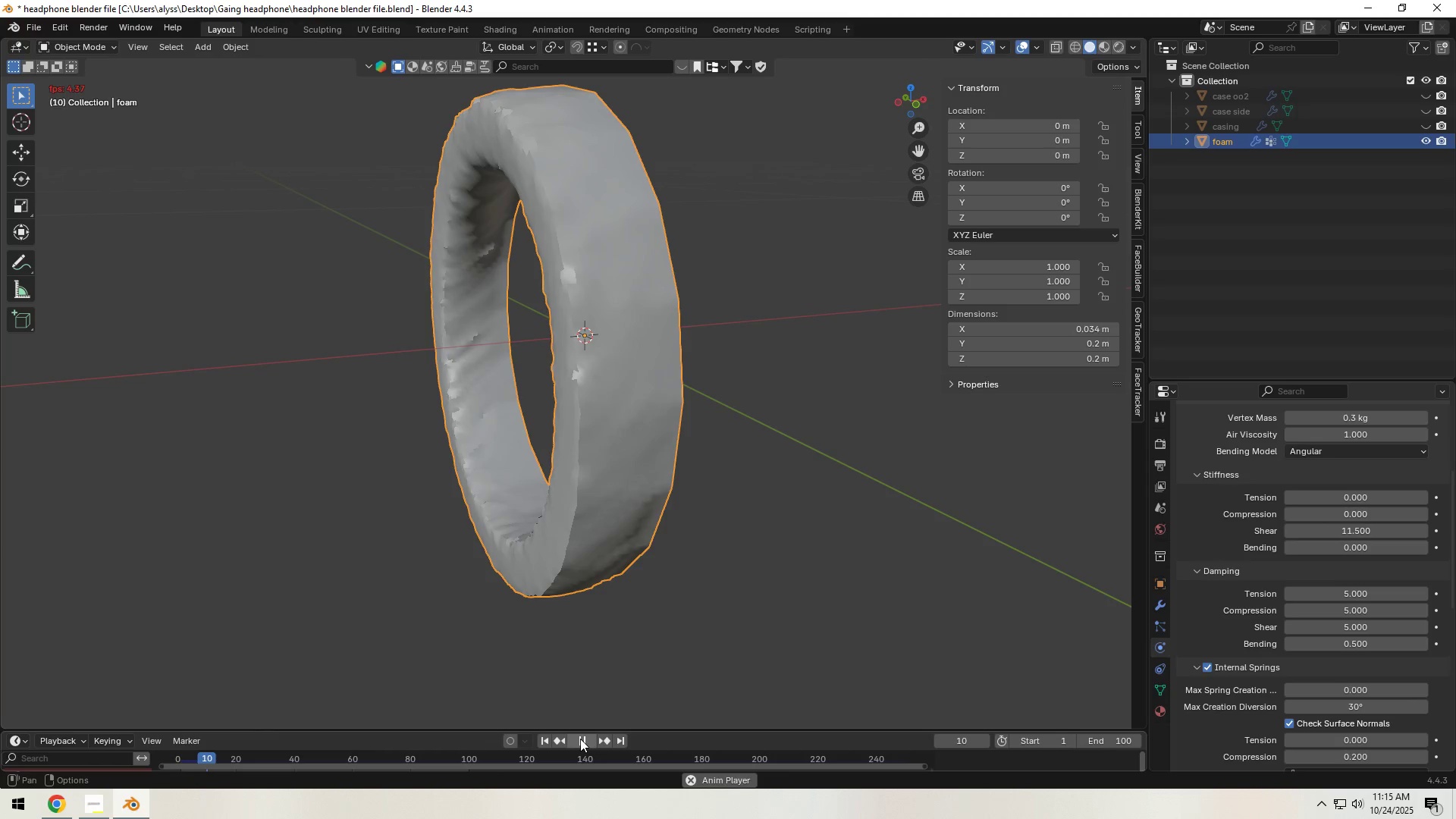 
left_click([579, 739])
 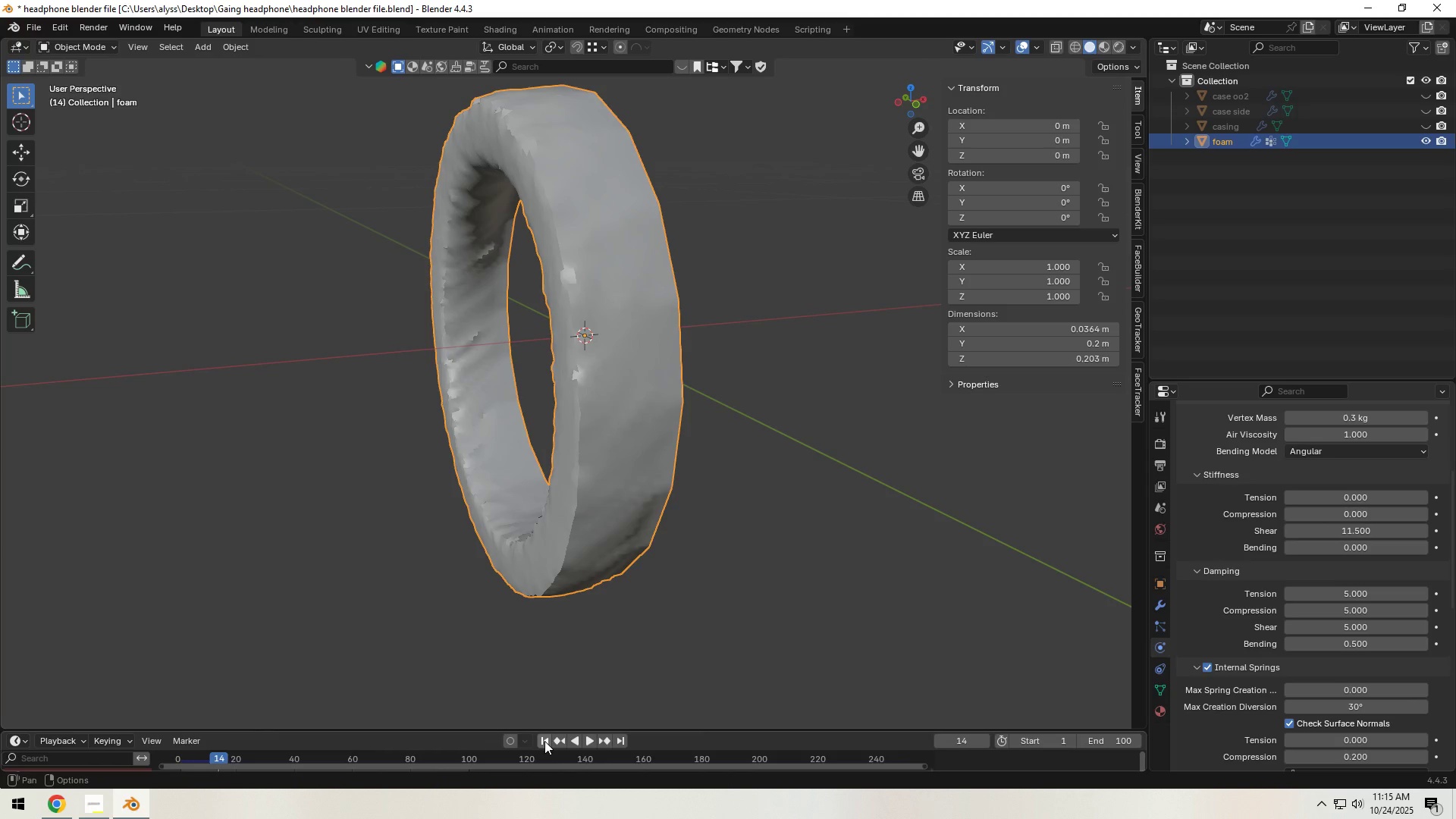 
left_click([544, 741])
 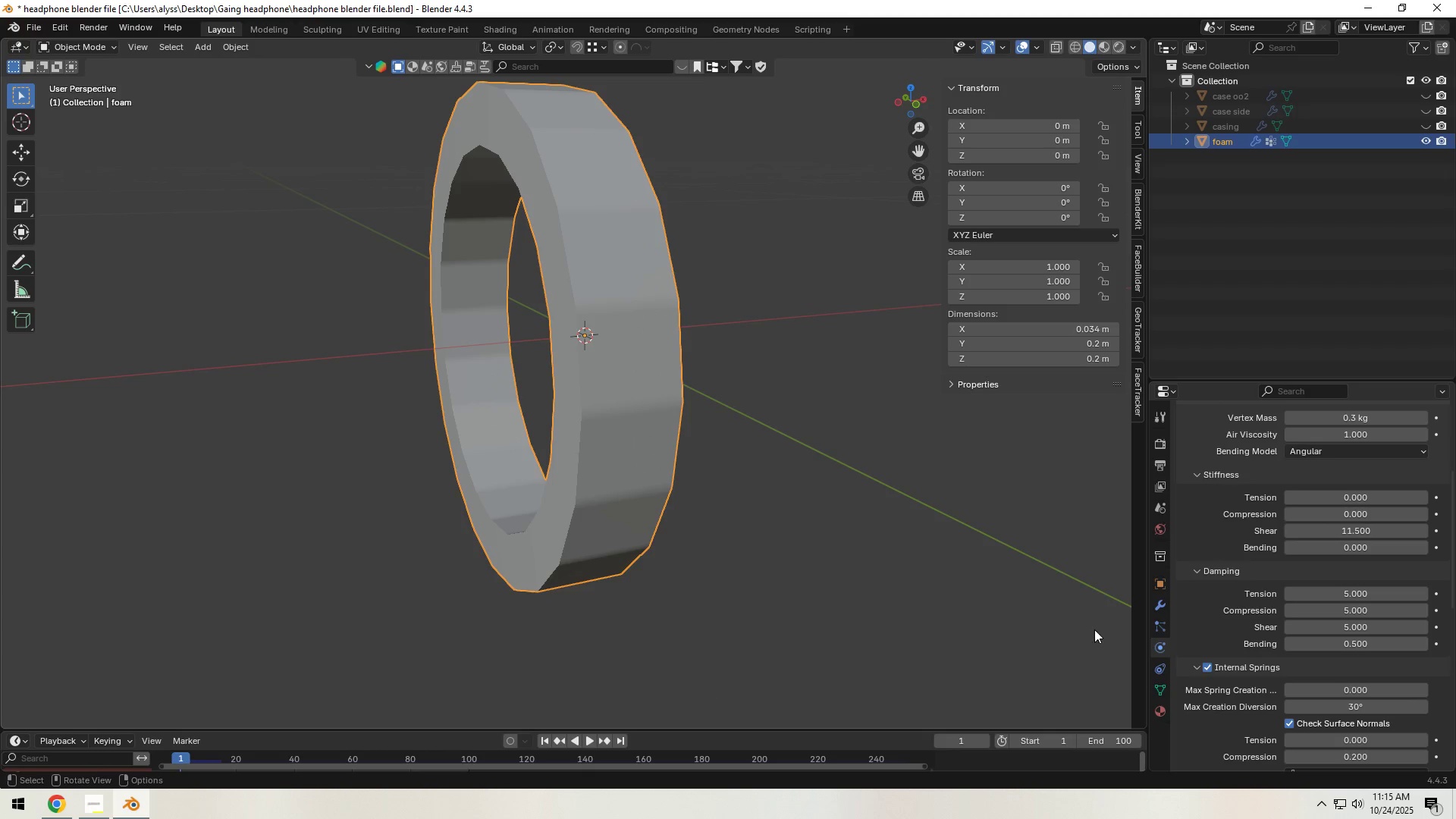 
scroll: coordinate [1296, 623], scroll_direction: down, amount: 7.0
 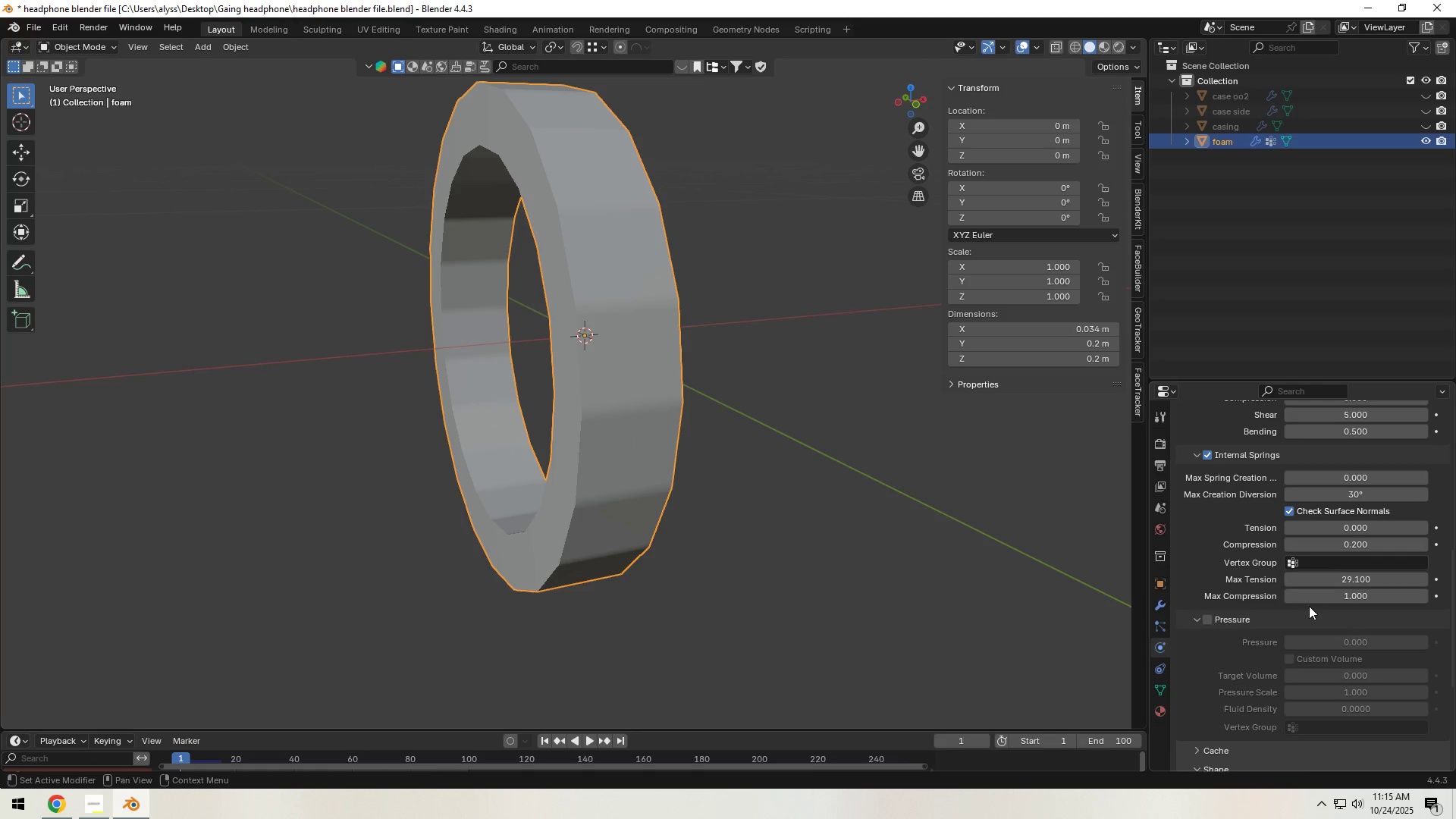 
mouse_move([1367, 544])
 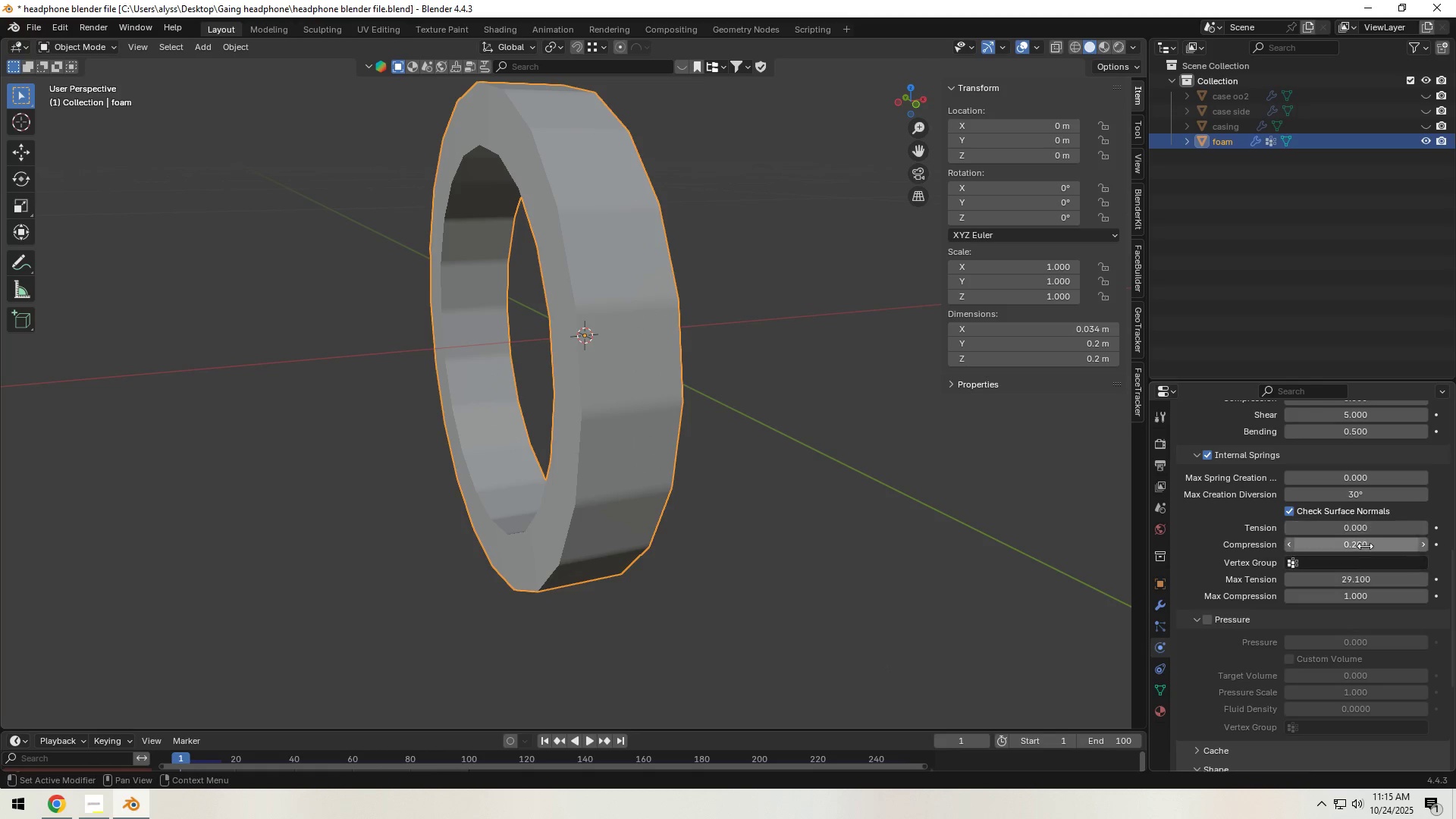 
mouse_move([1341, 576])
 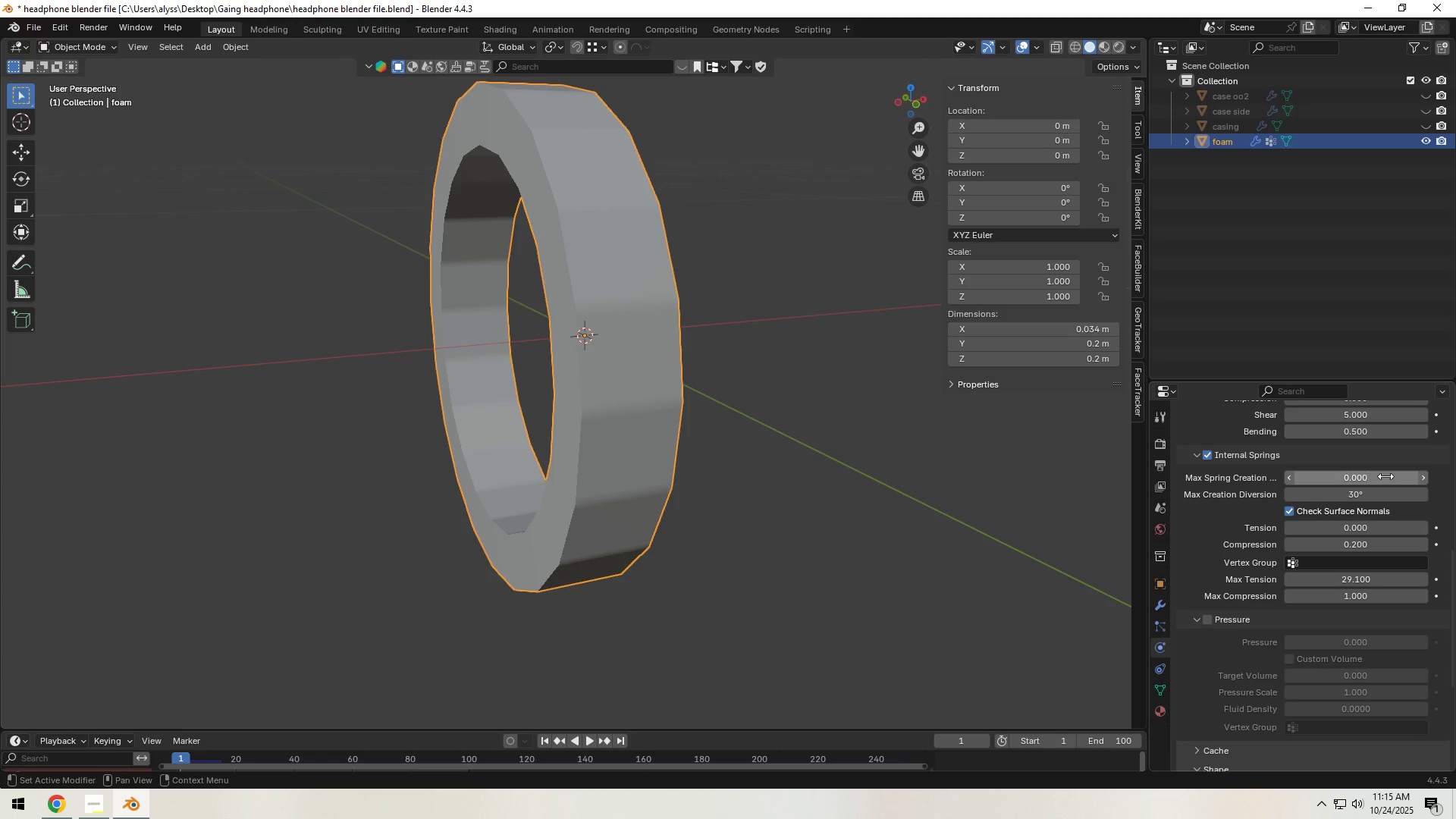 
left_click([1424, 478])
 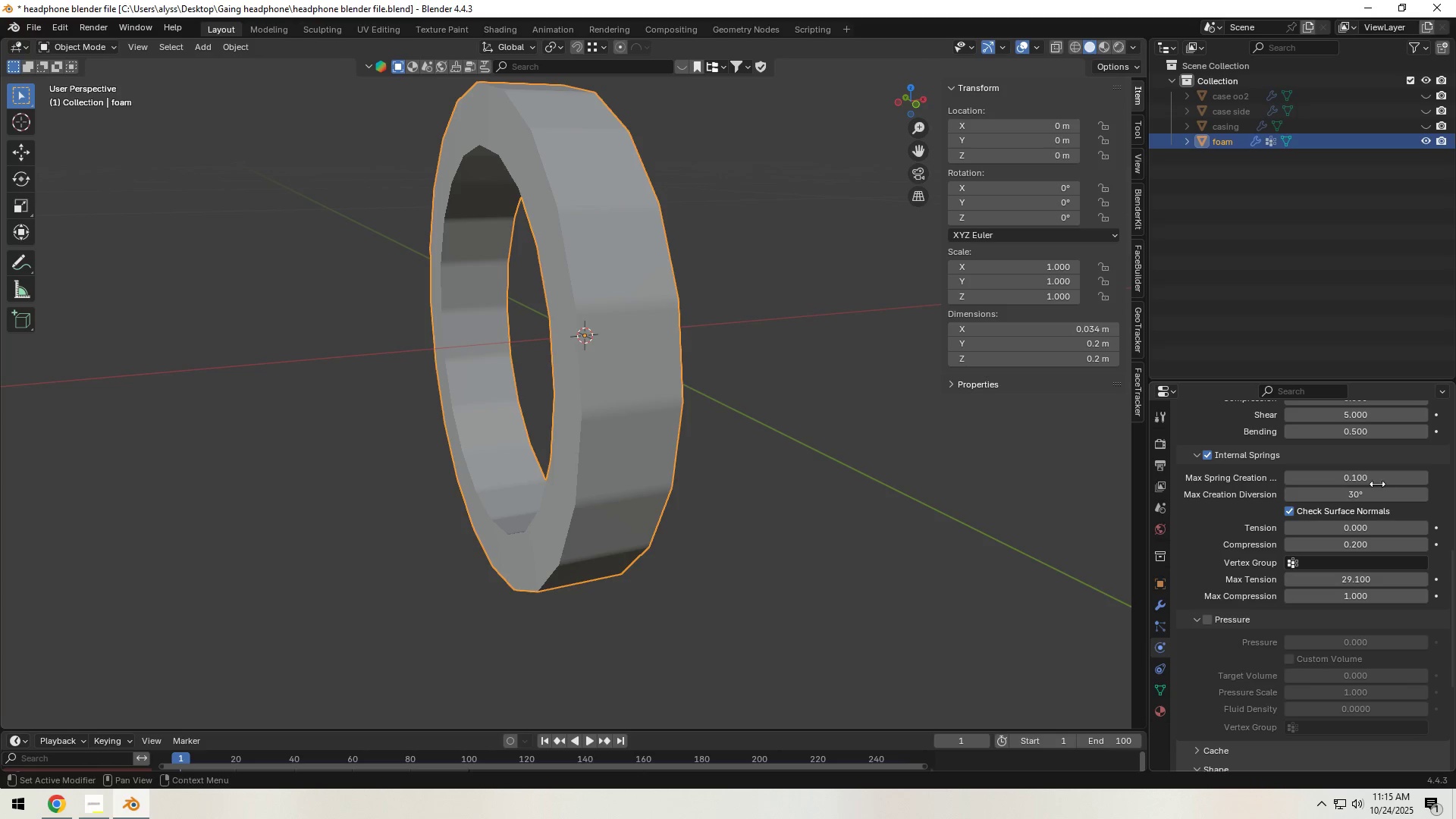 
left_click_drag(start_coordinate=[1364, 479], to_coordinate=[242, 472])
 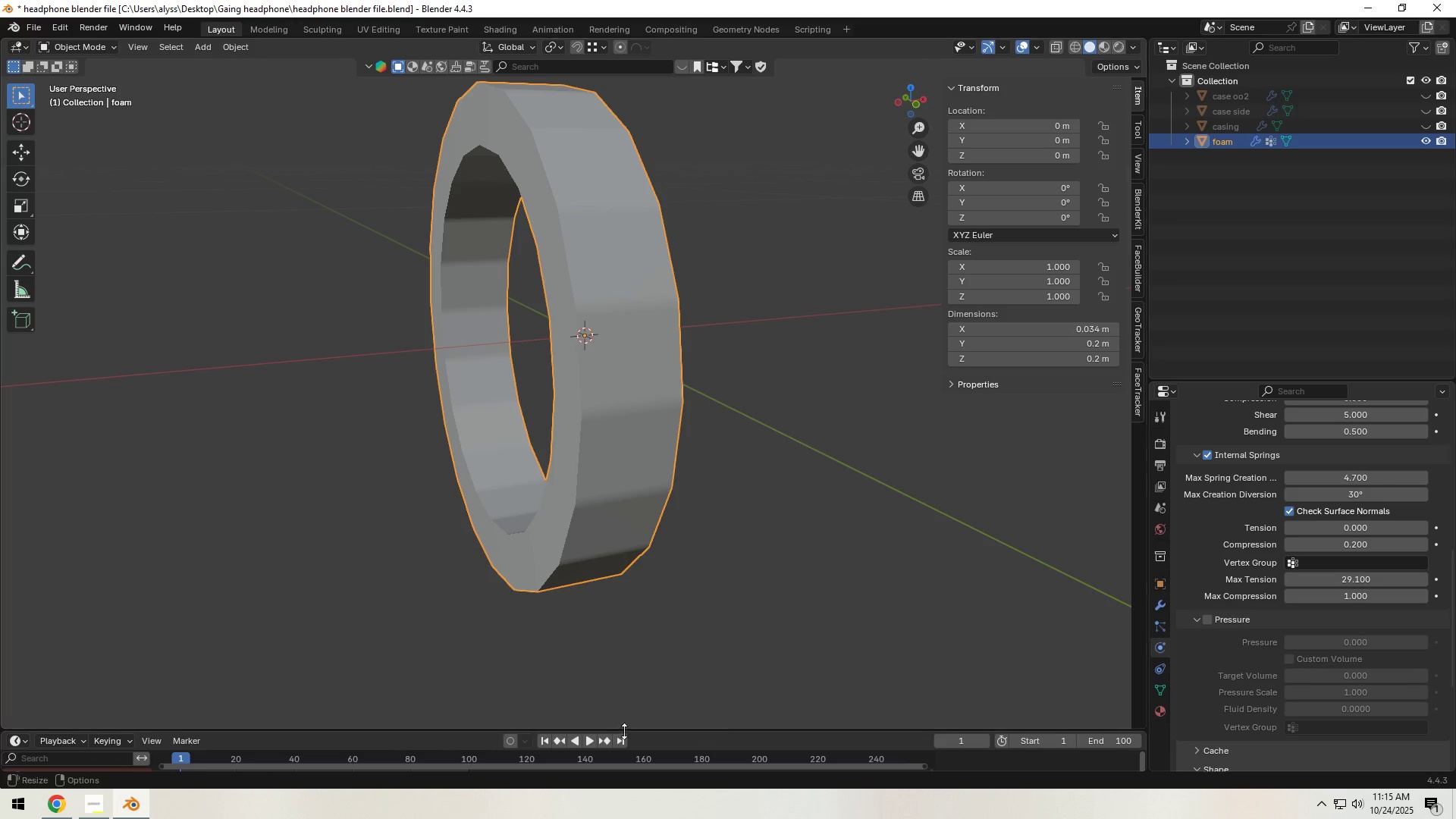 
left_click([588, 744])
 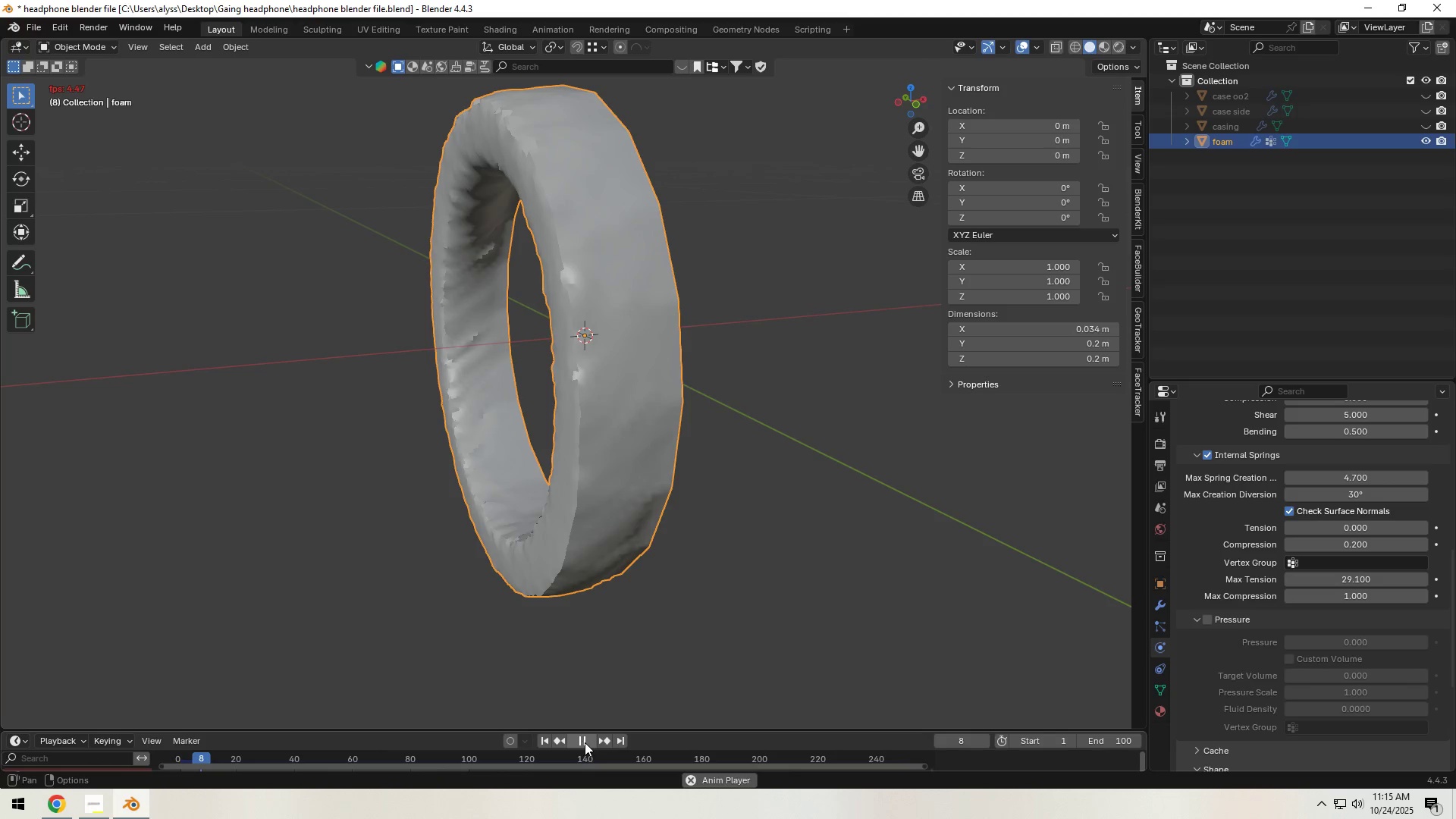 
left_click([584, 742])
 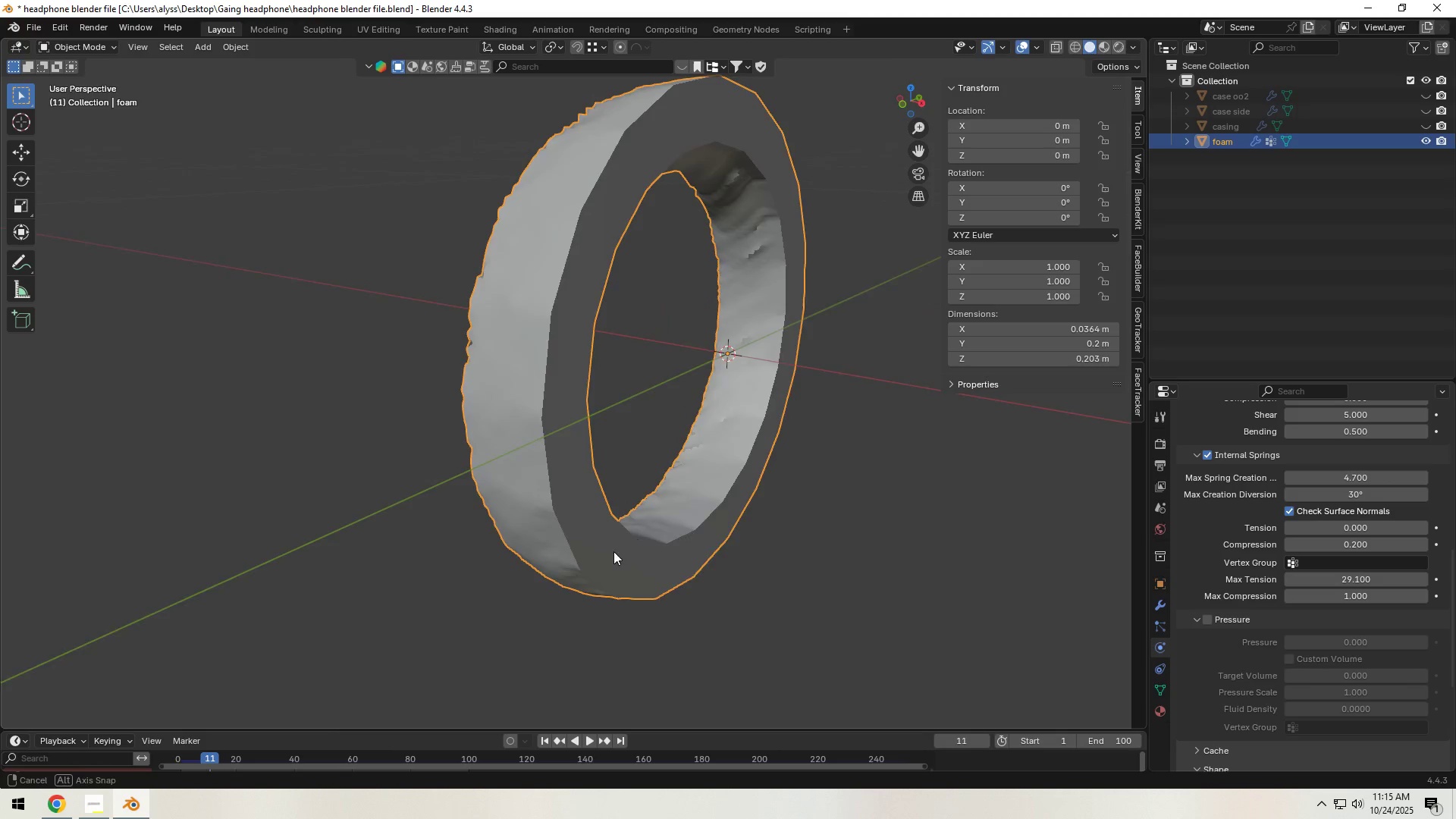 
left_click([568, 510])
 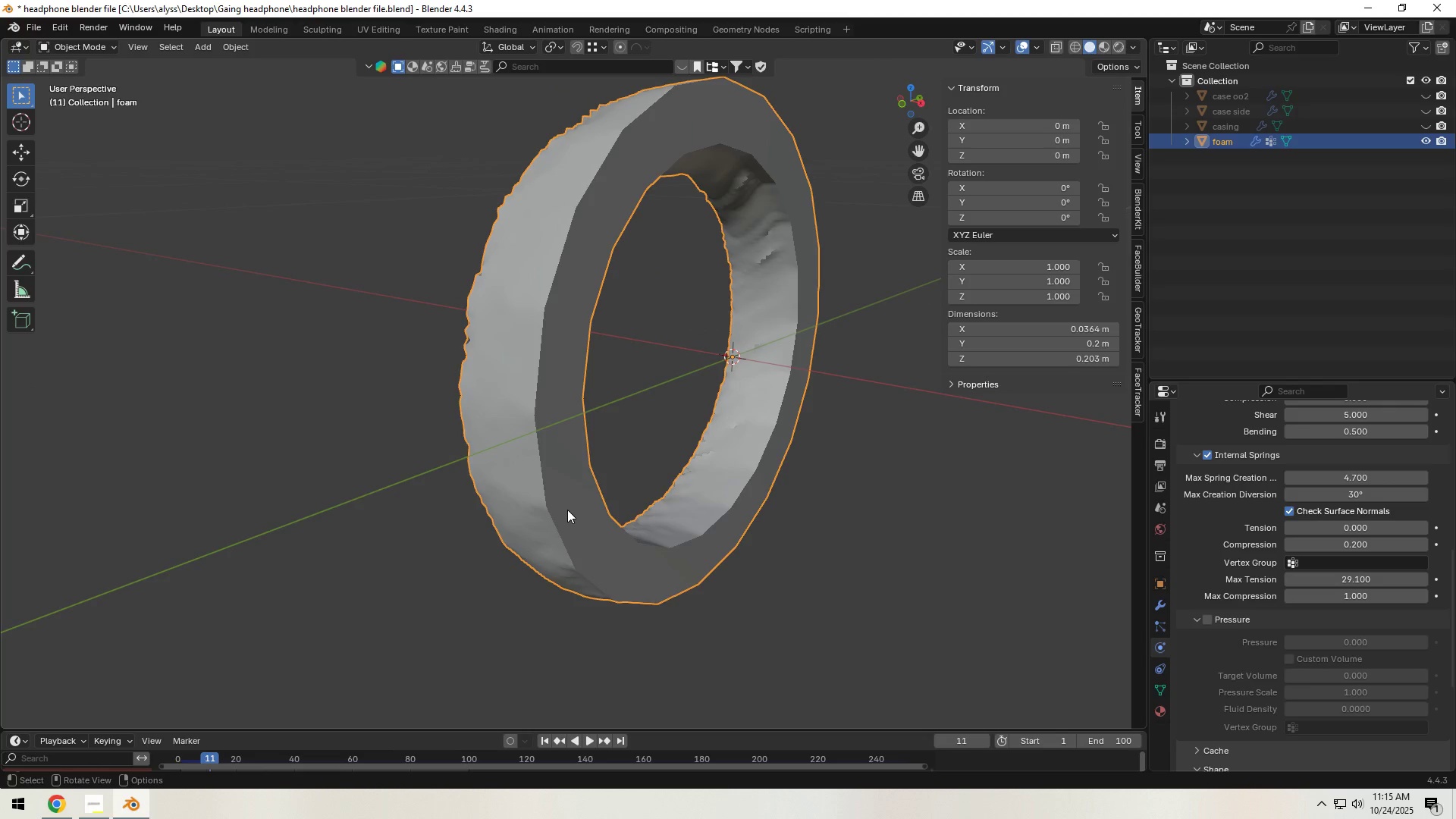 
right_click([567, 510])
 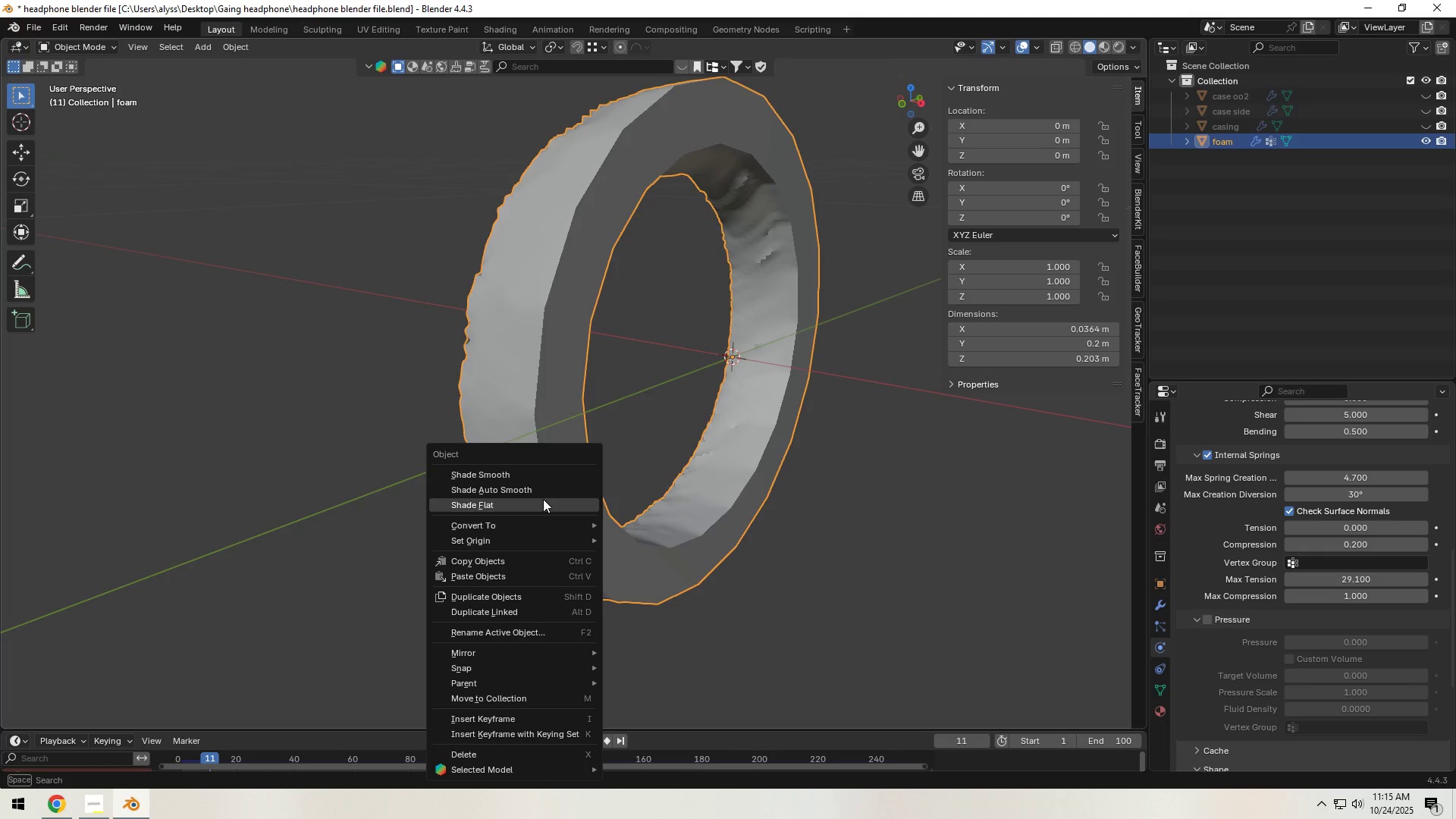 
left_click([543, 487])
 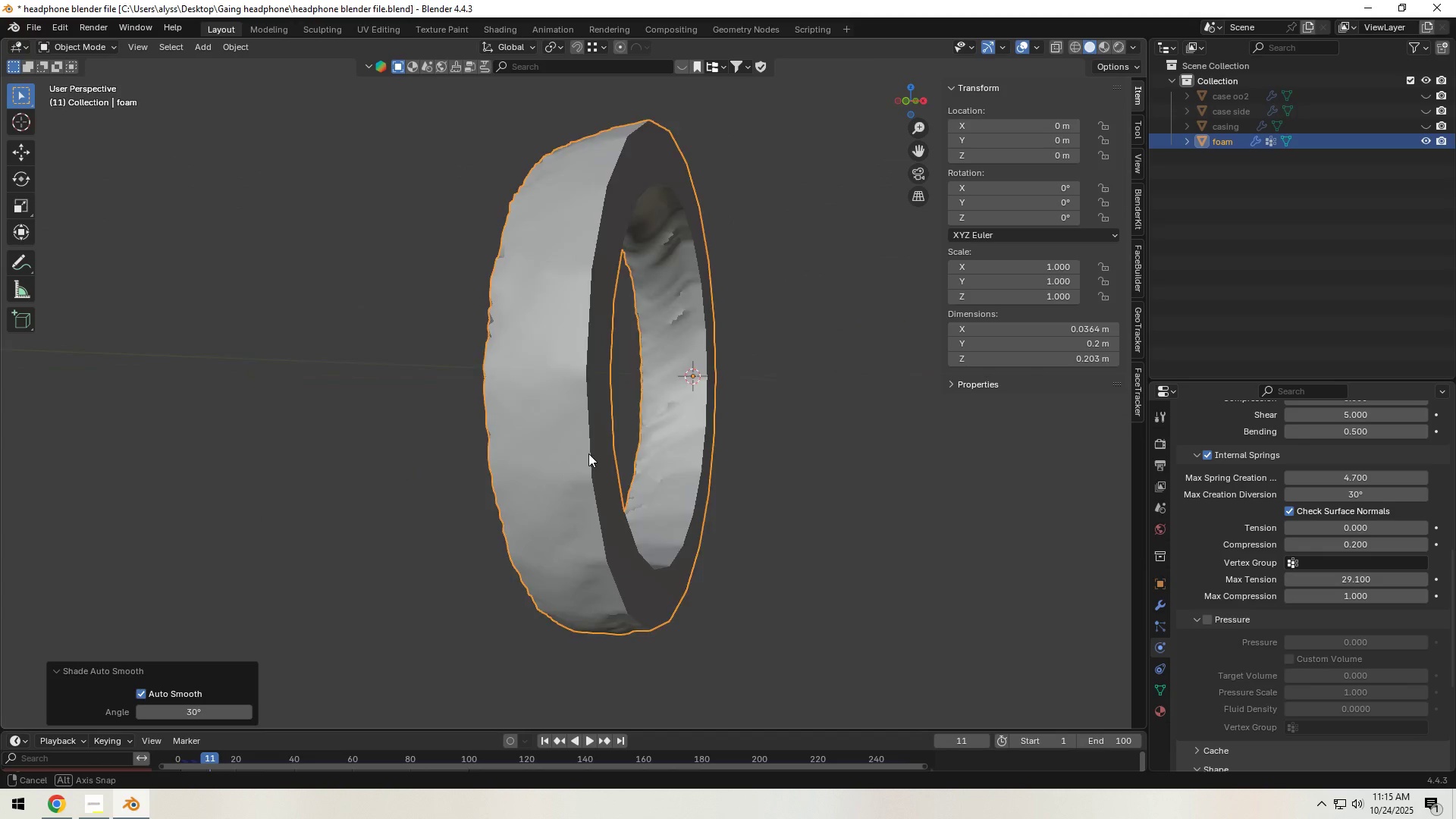 
scroll: coordinate [632, 463], scroll_direction: down, amount: 4.0
 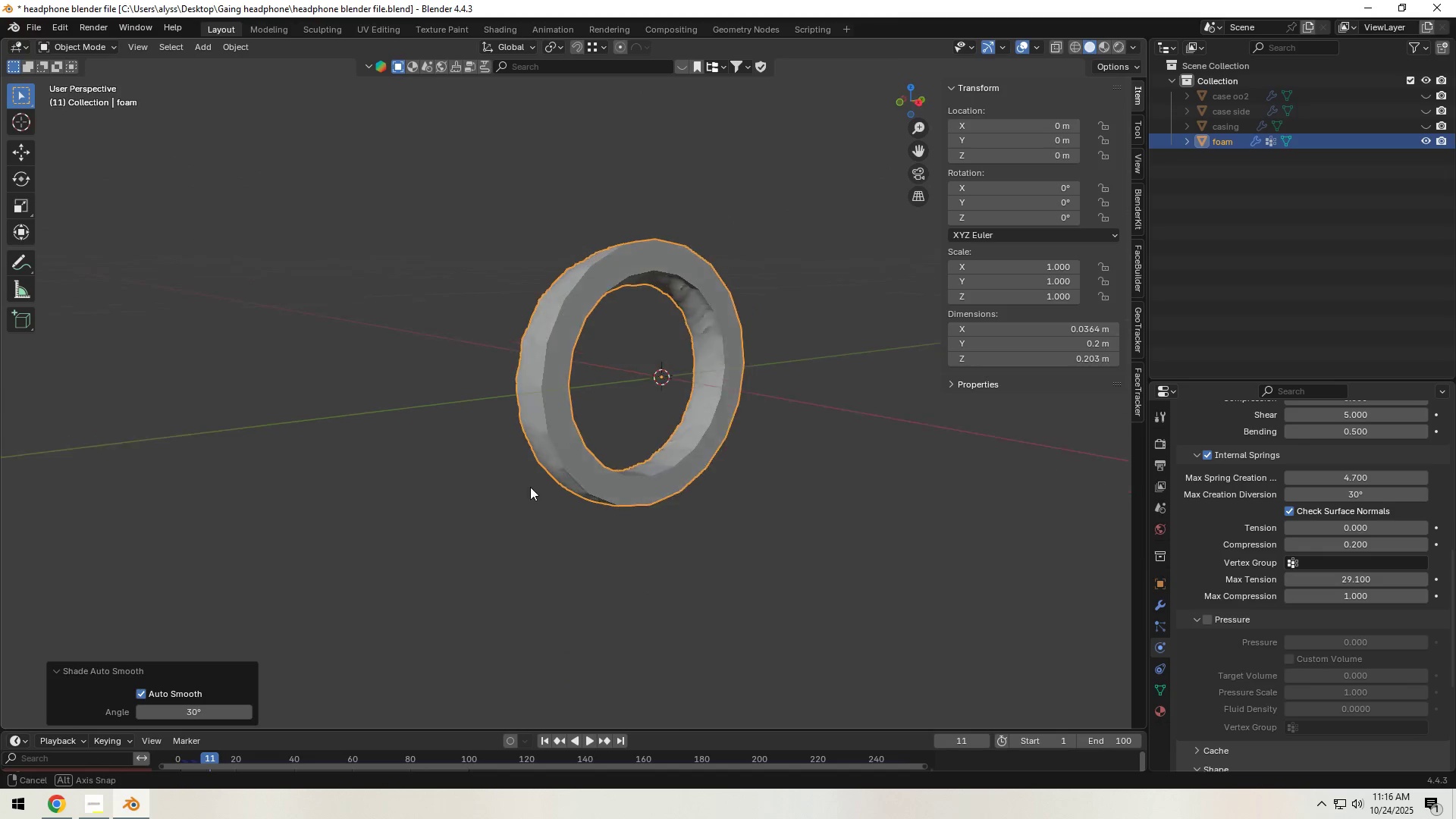 
wait(5.5)
 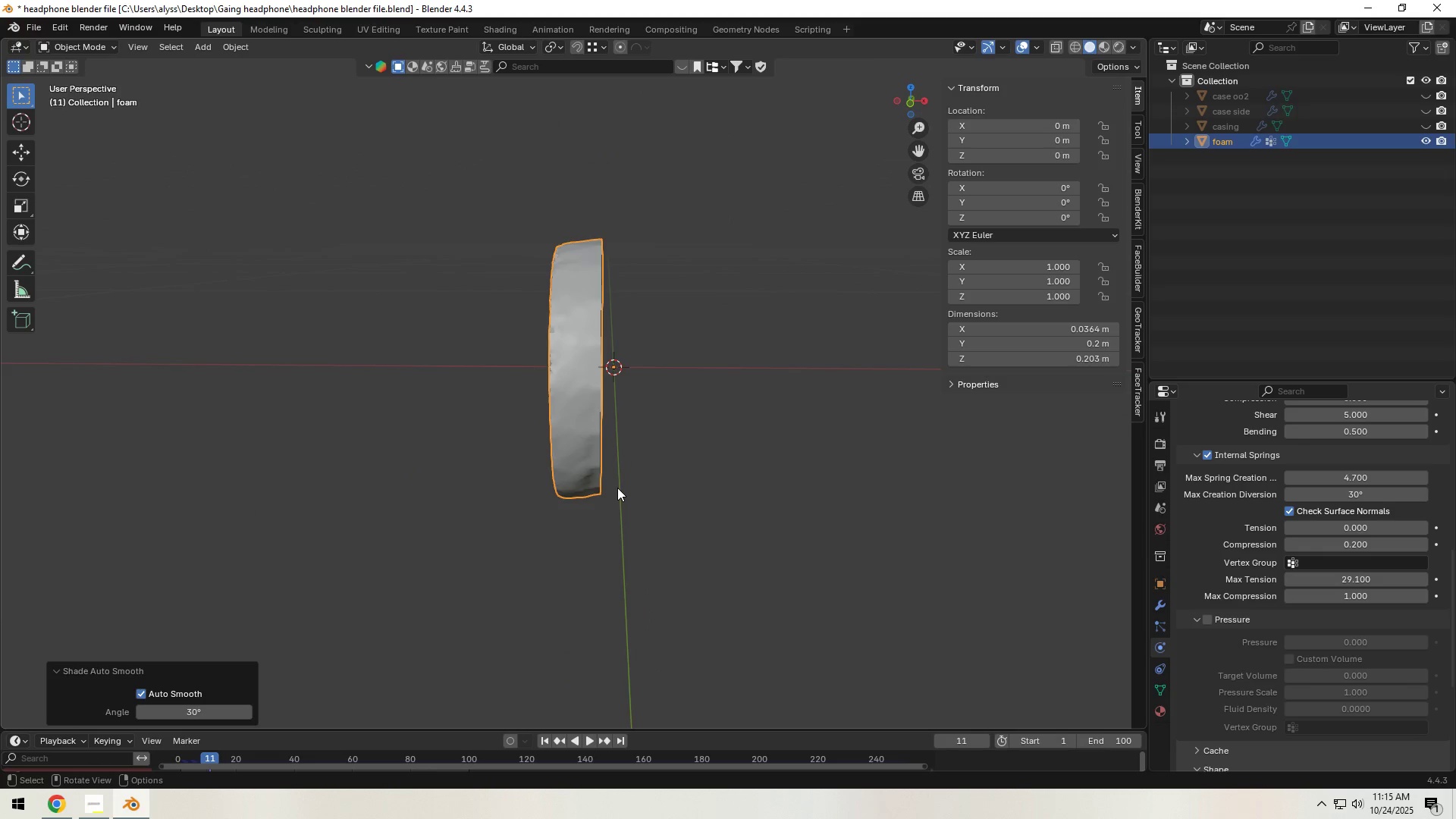 
left_click([729, 485])
 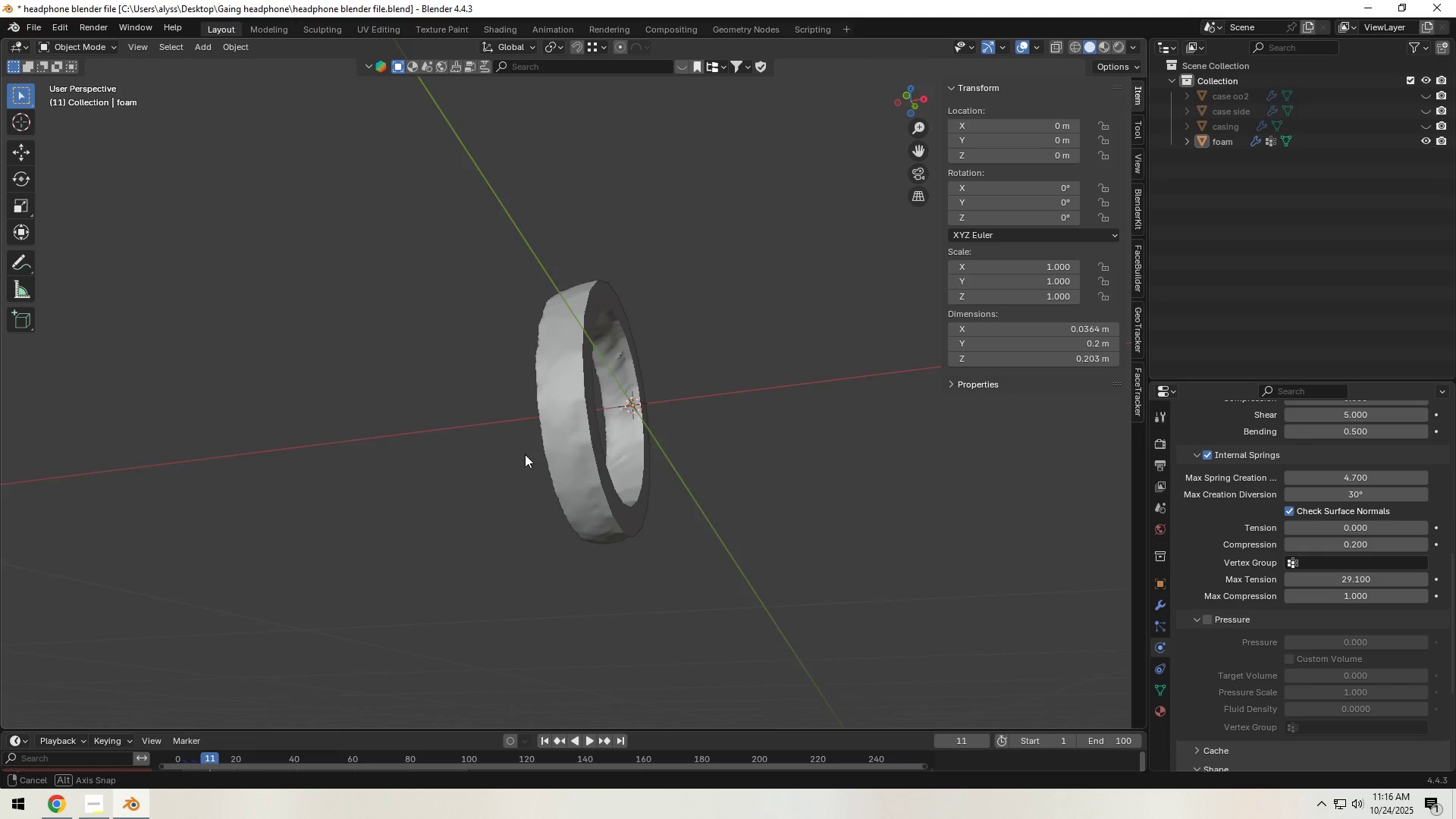 
scroll: coordinate [532, 529], scroll_direction: up, amount: 8.0
 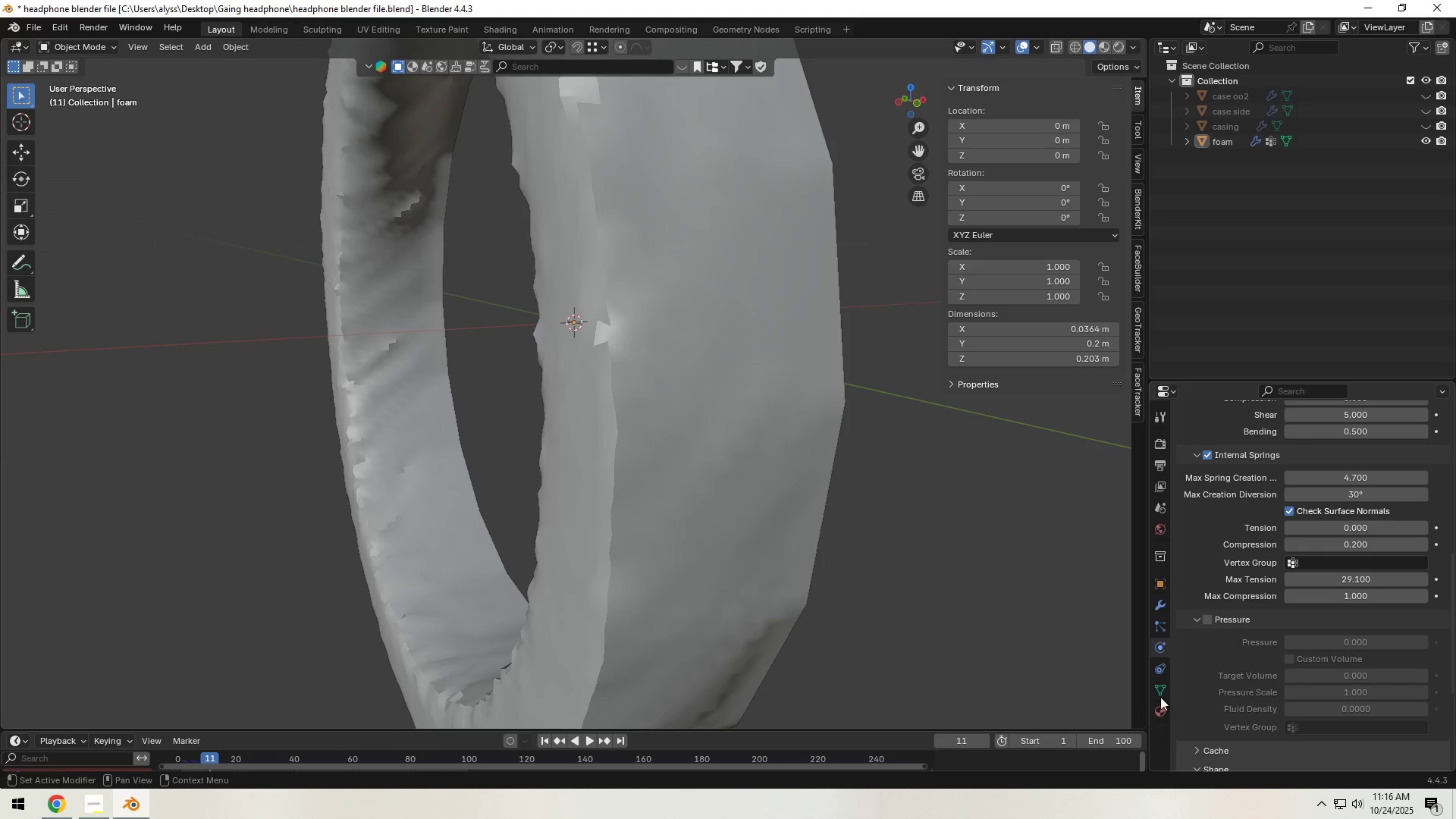 
wait(5.01)
 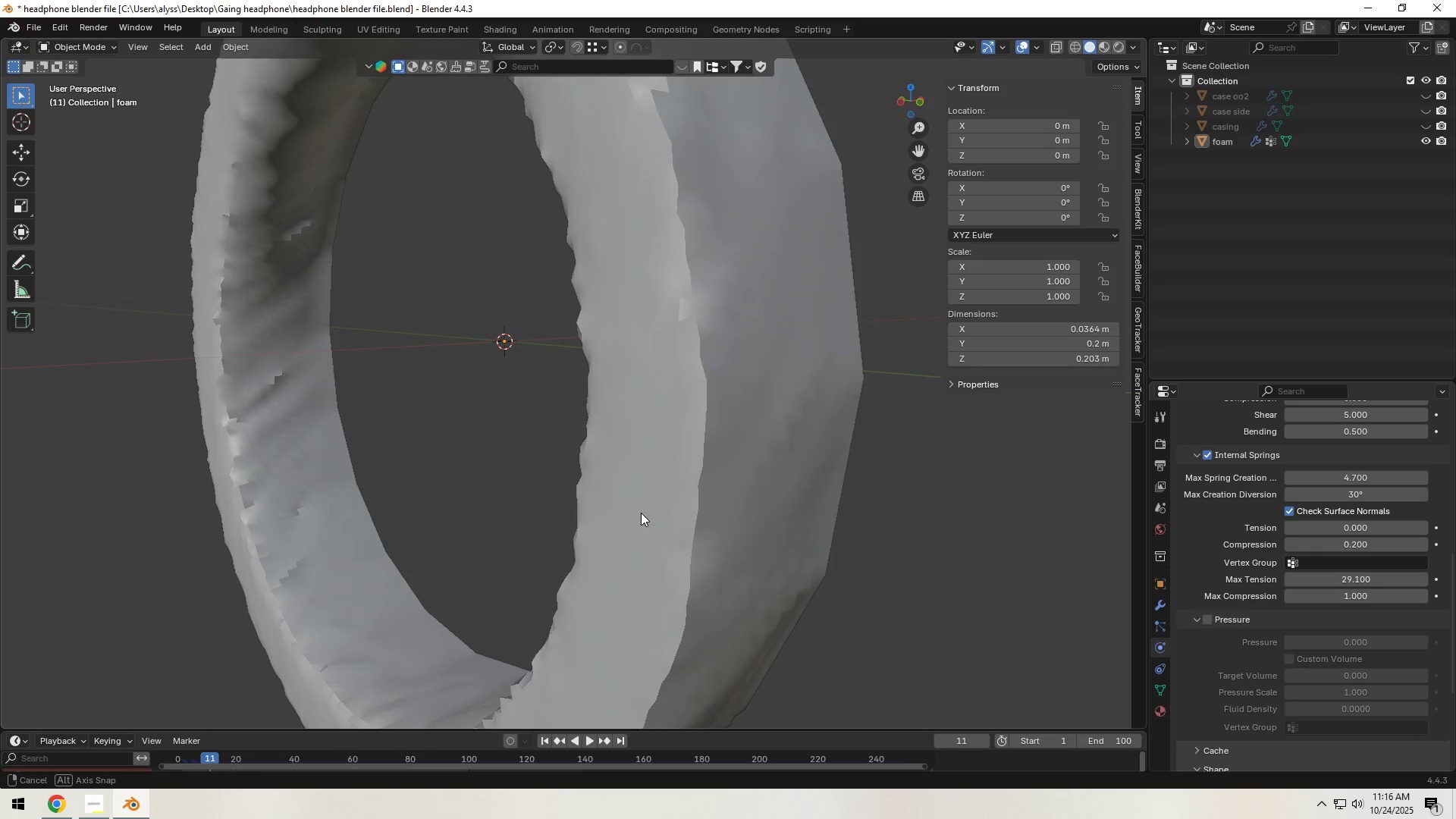 
hold_key(key=ControlLeft, duration=1.04)
 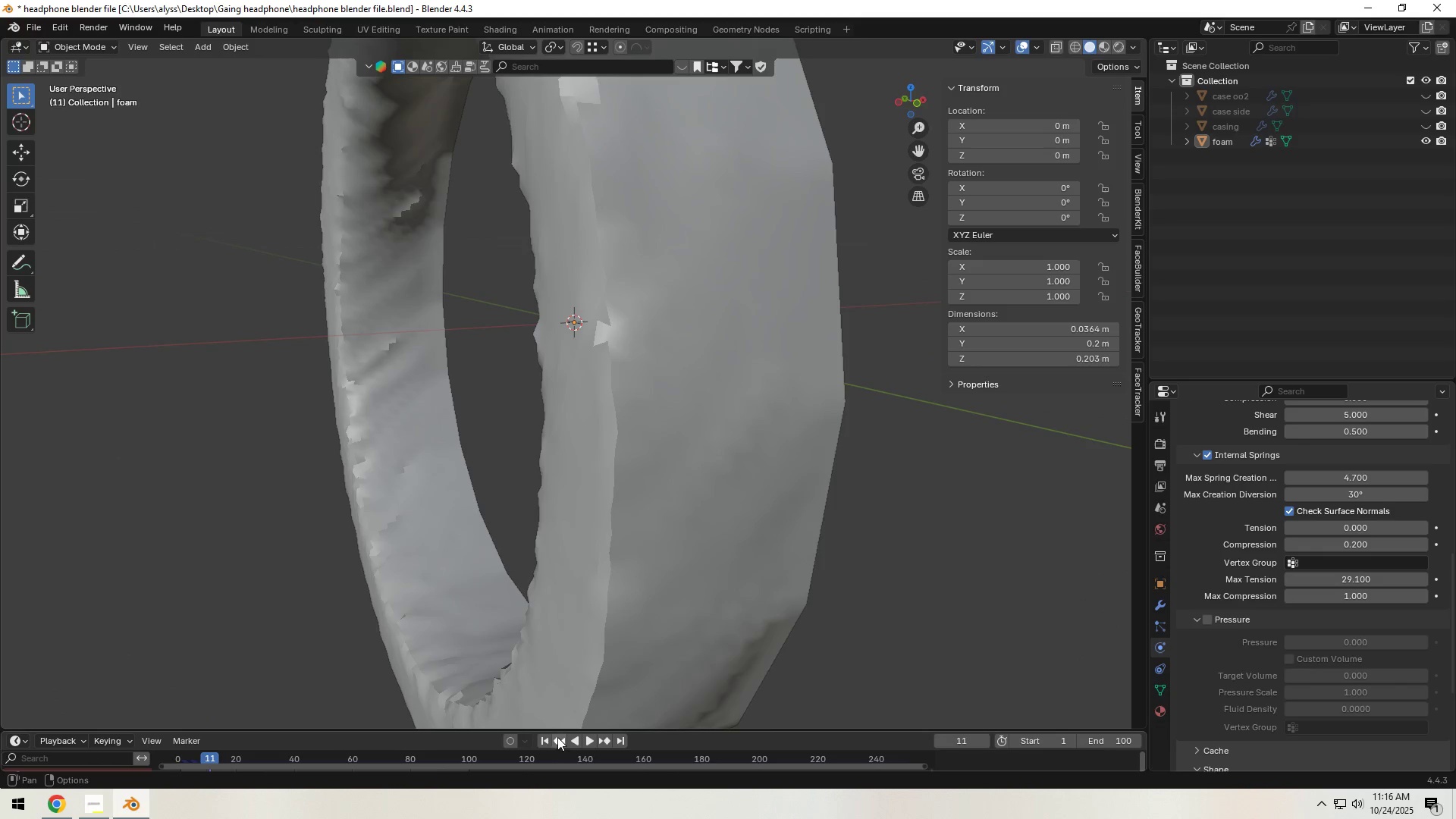 
left_click([546, 741])
 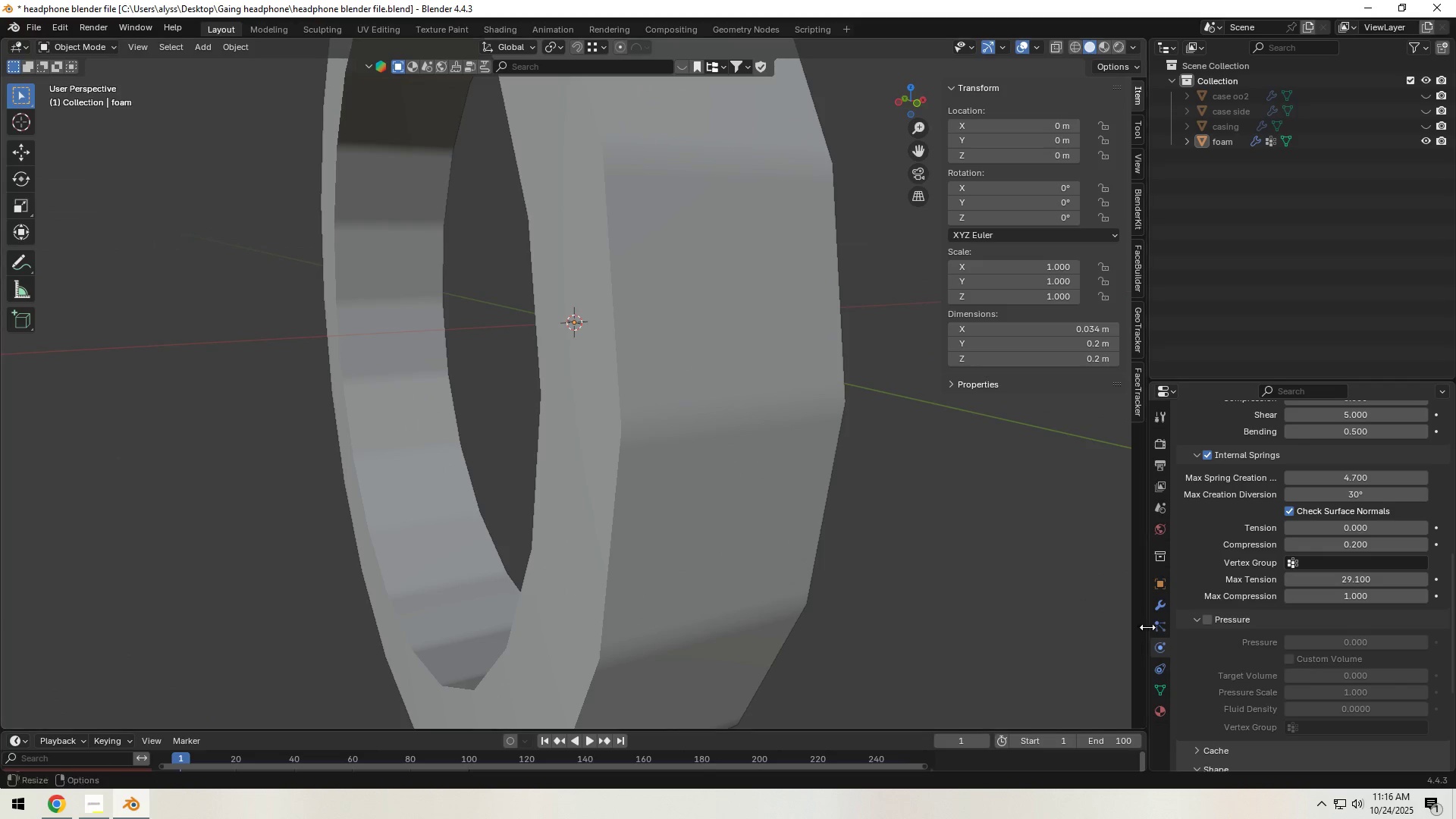 
left_click([1161, 606])
 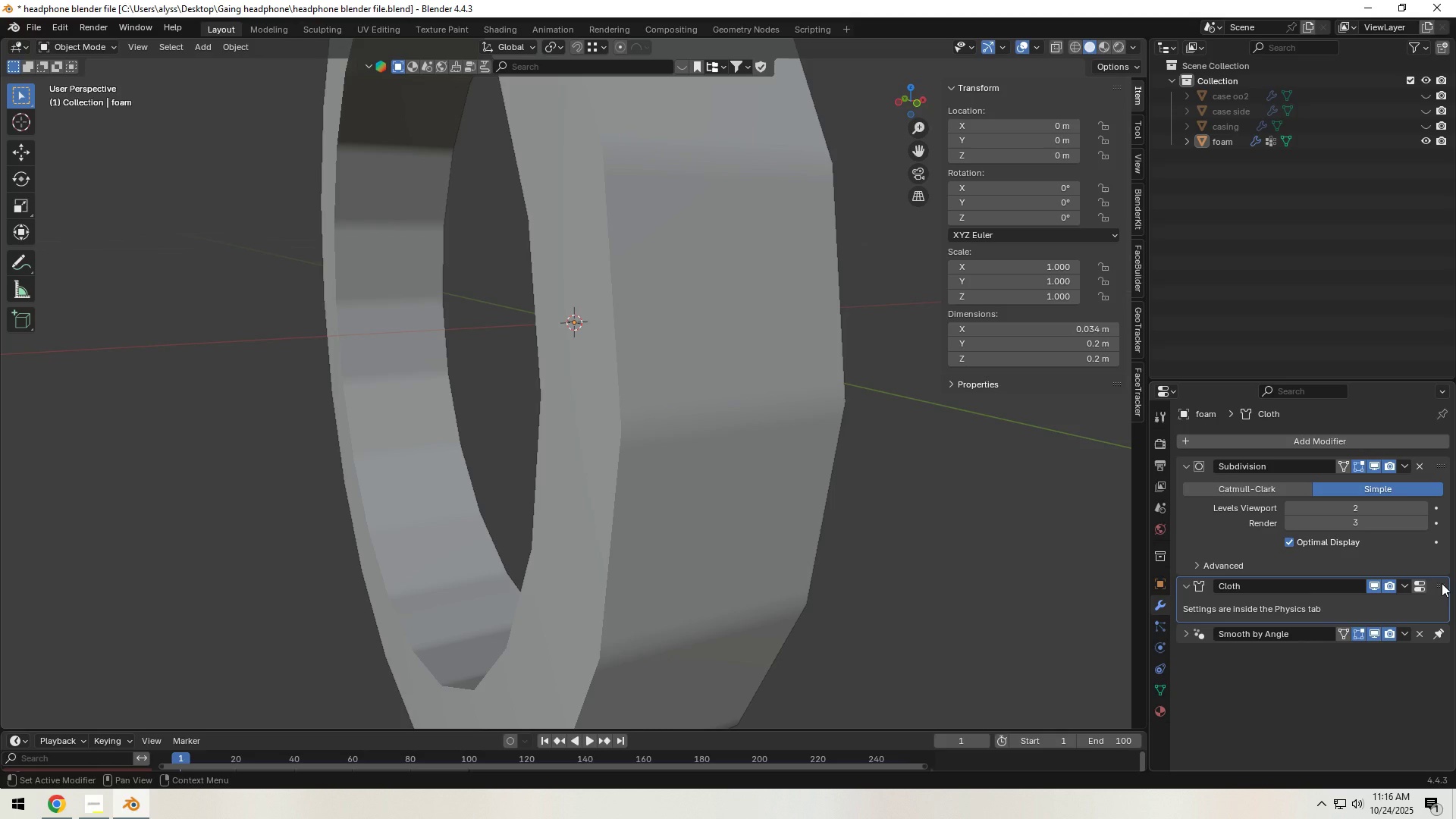 
left_click_drag(start_coordinate=[1442, 583], to_coordinate=[1435, 452])
 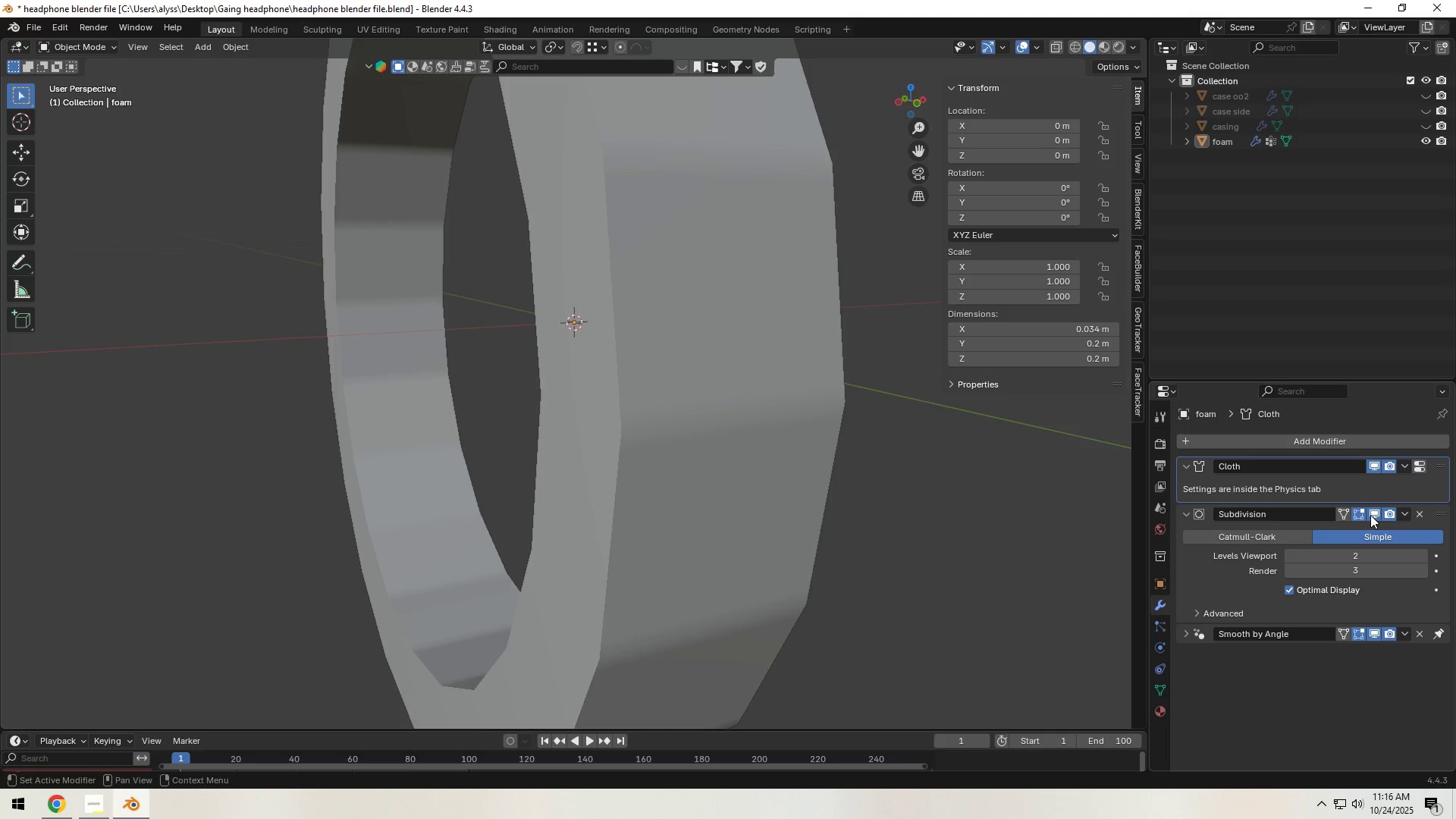 
left_click([1376, 512])
 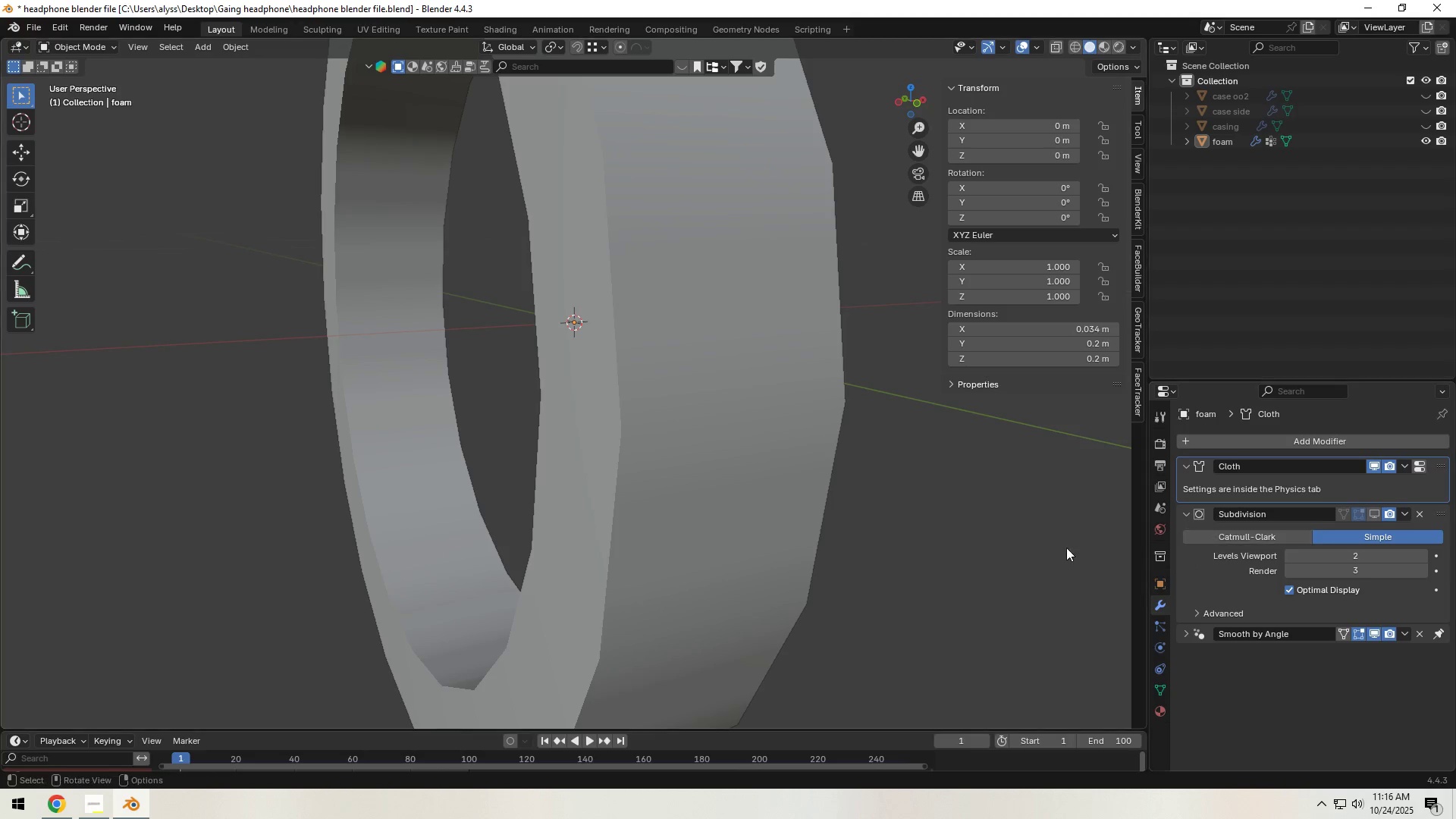 
scroll: coordinate [836, 544], scroll_direction: down, amount: 3.0
 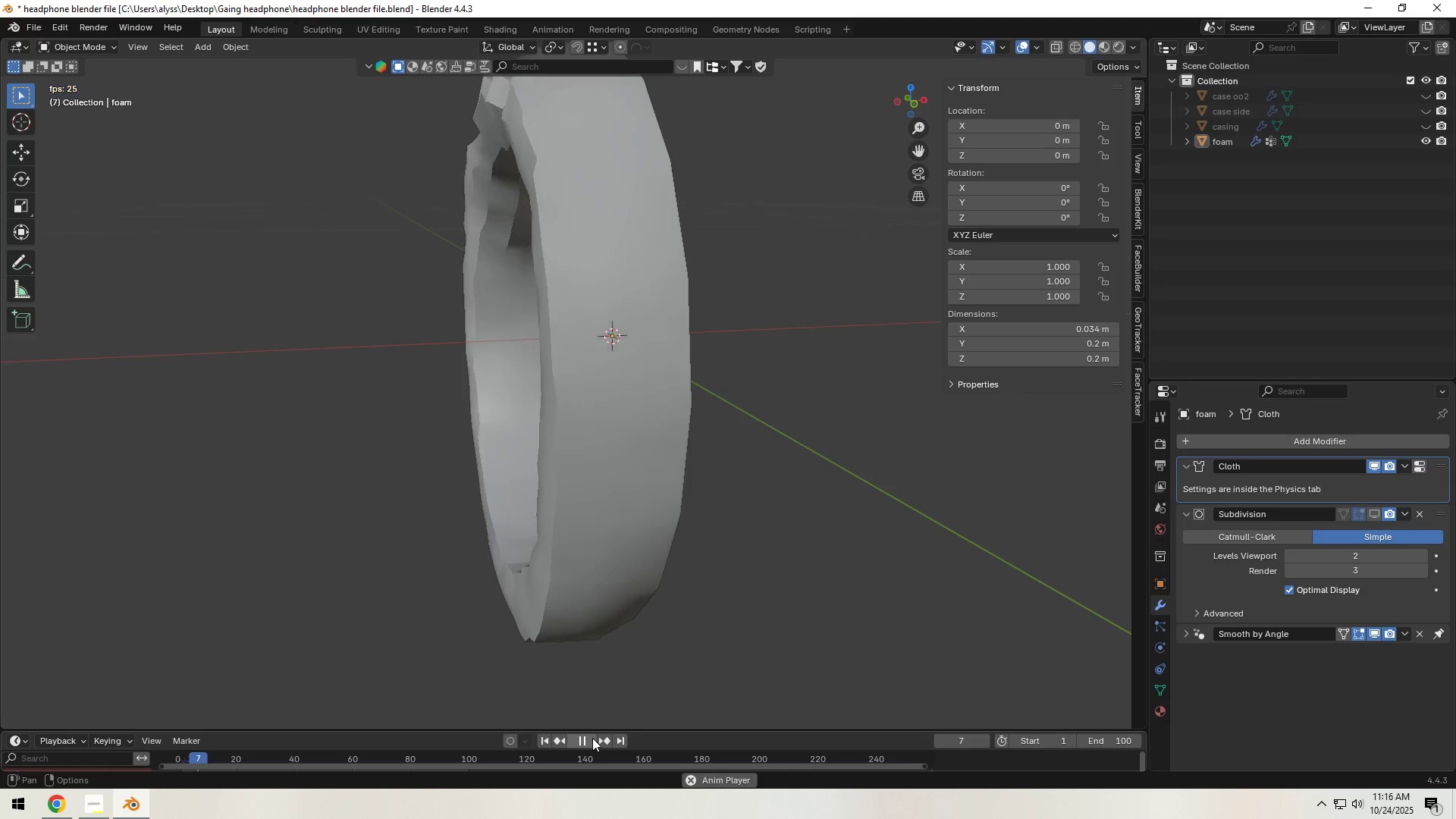 
left_click([593, 737])
 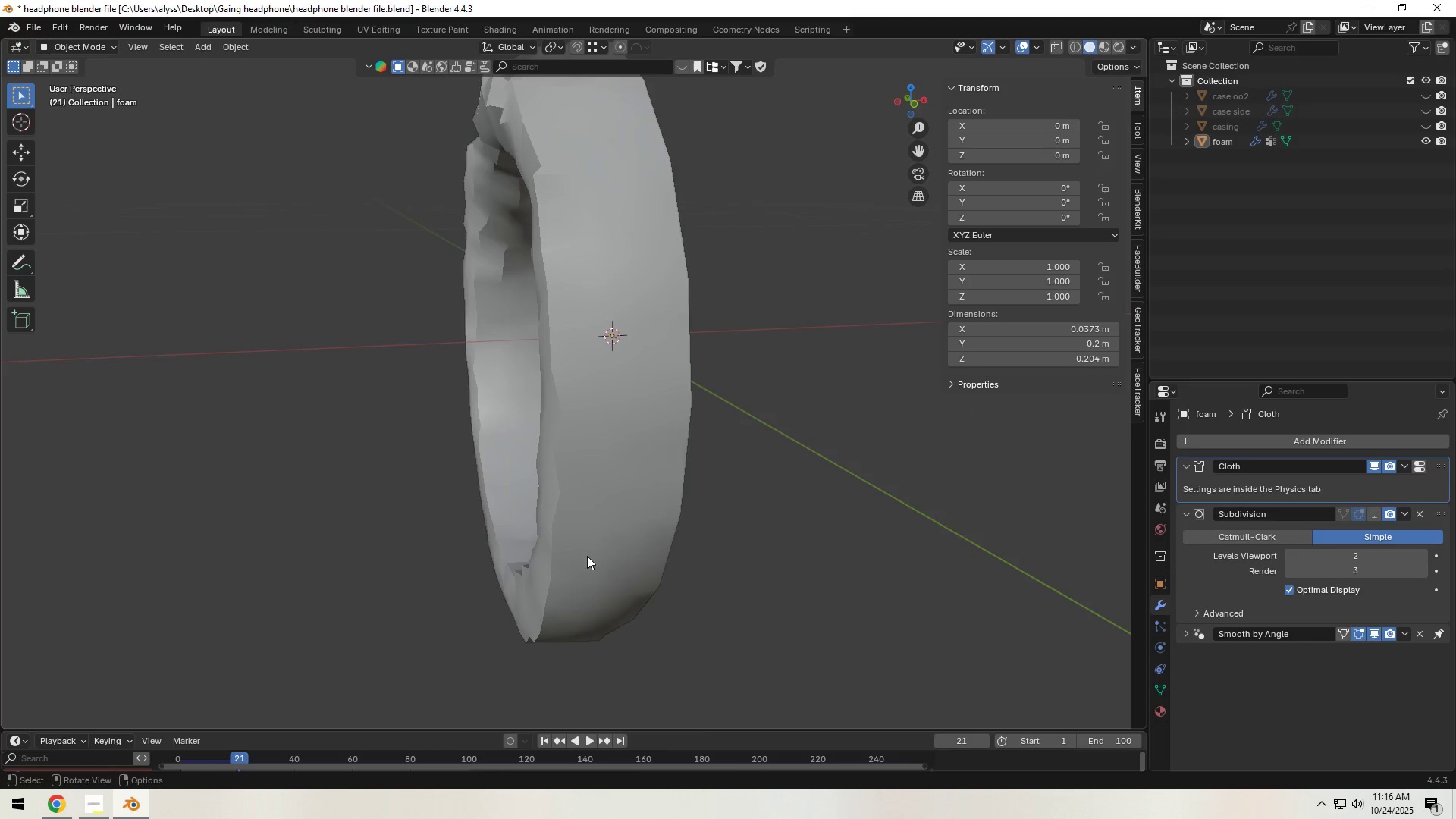 
scroll: coordinate [574, 452], scroll_direction: down, amount: 1.0
 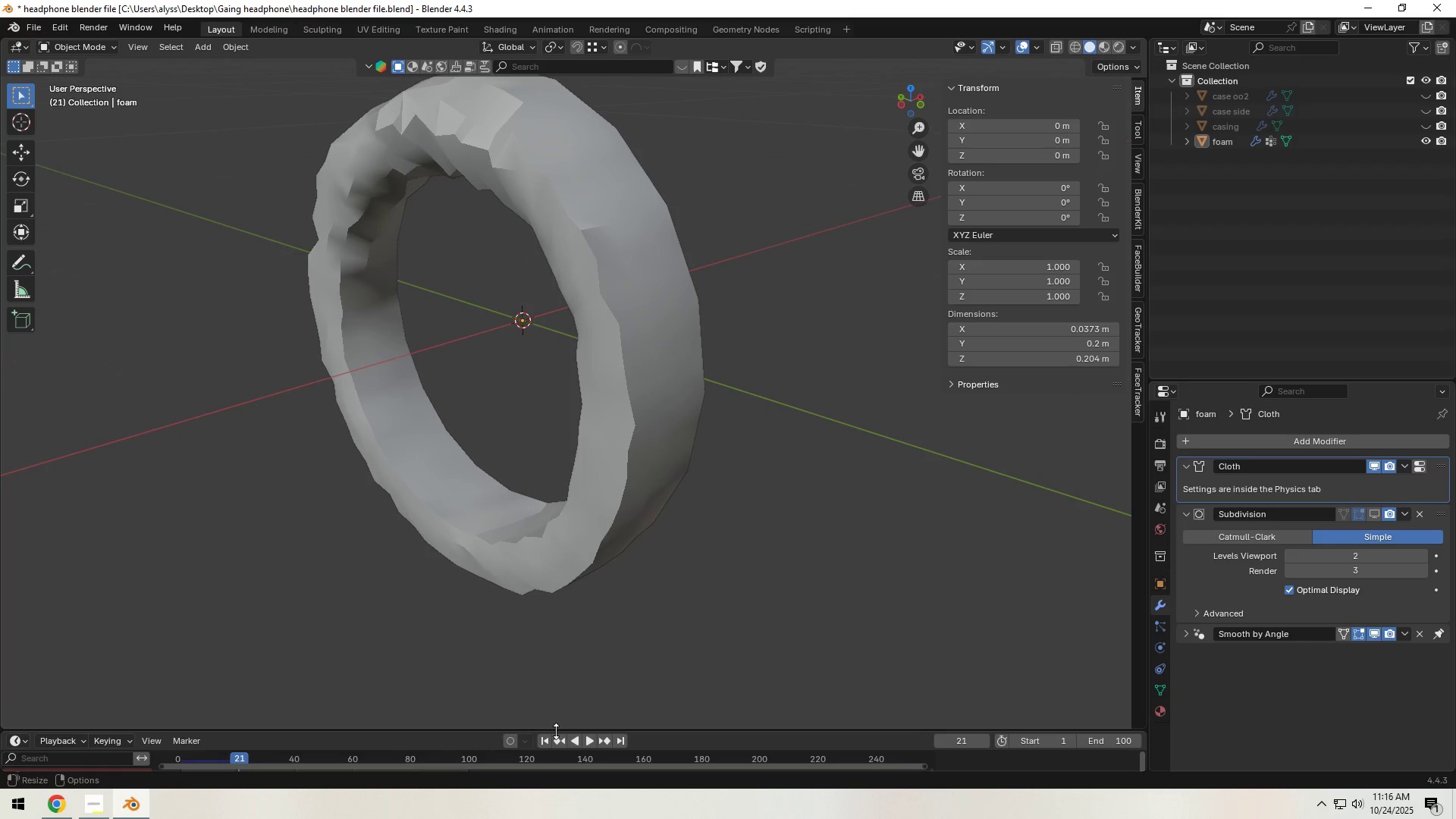 
left_click([541, 742])
 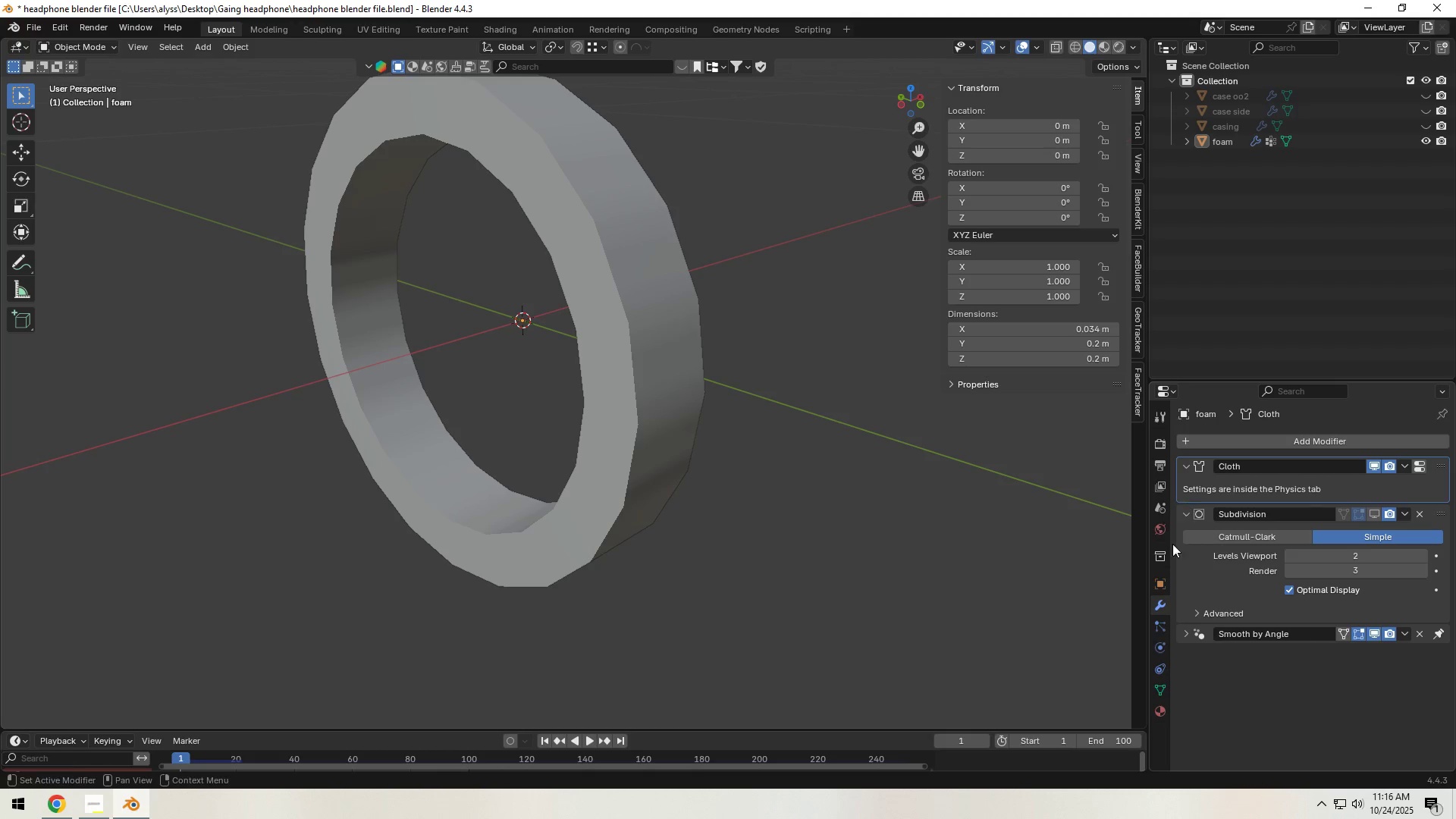 
wait(7.13)
 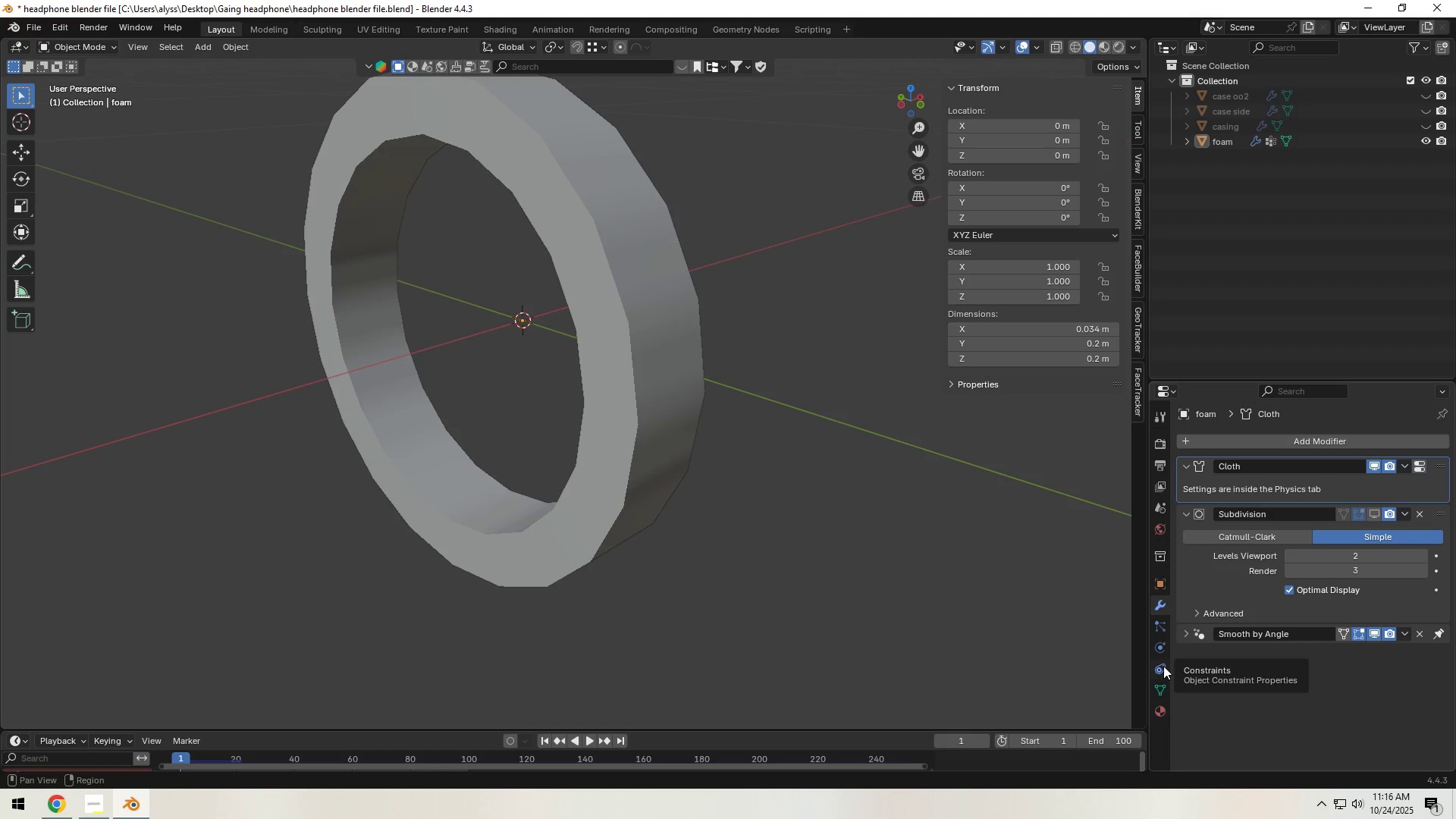 
left_click([1163, 646])
 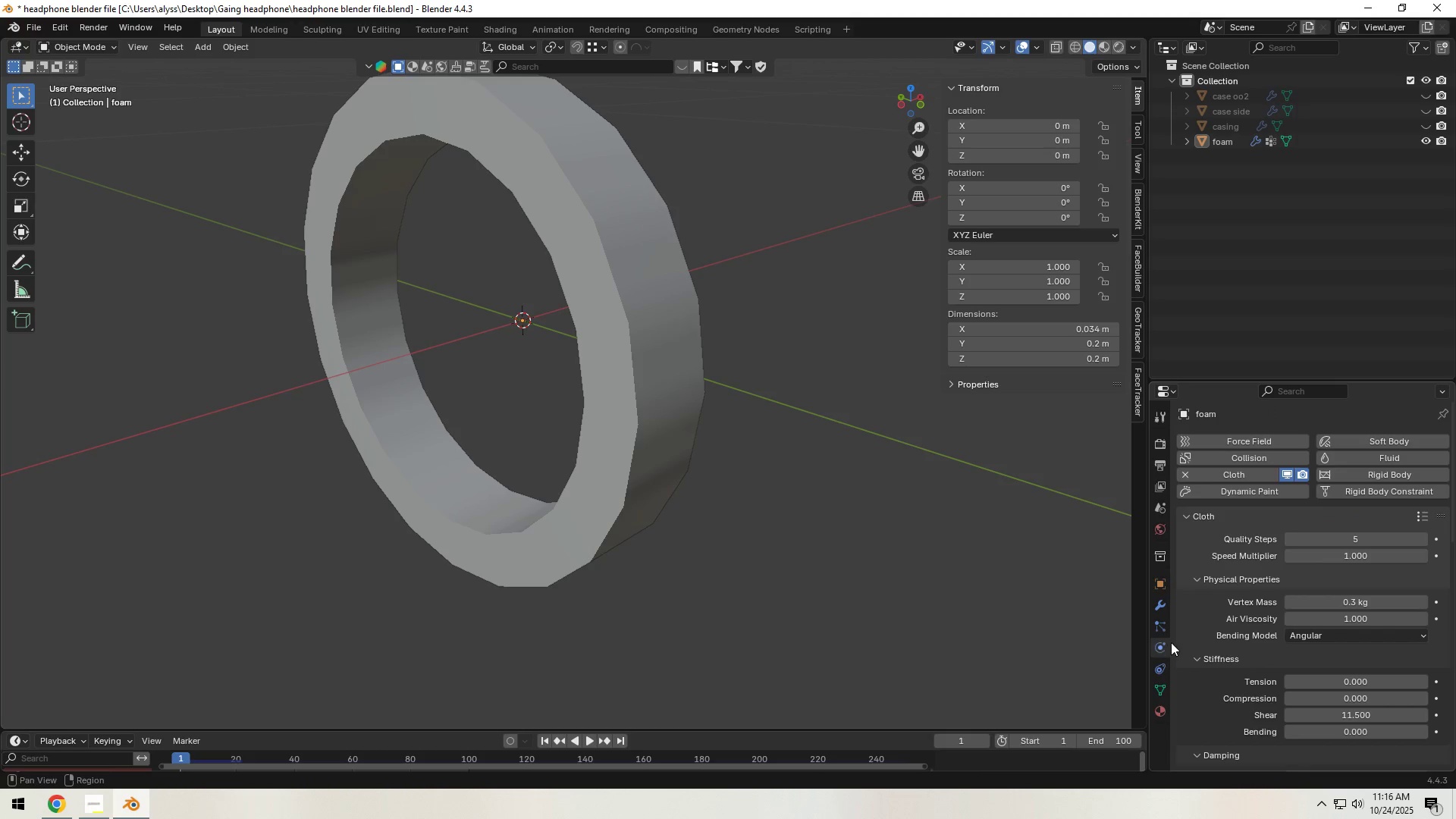 
scroll: coordinate [1257, 689], scroll_direction: down, amount: 32.0
 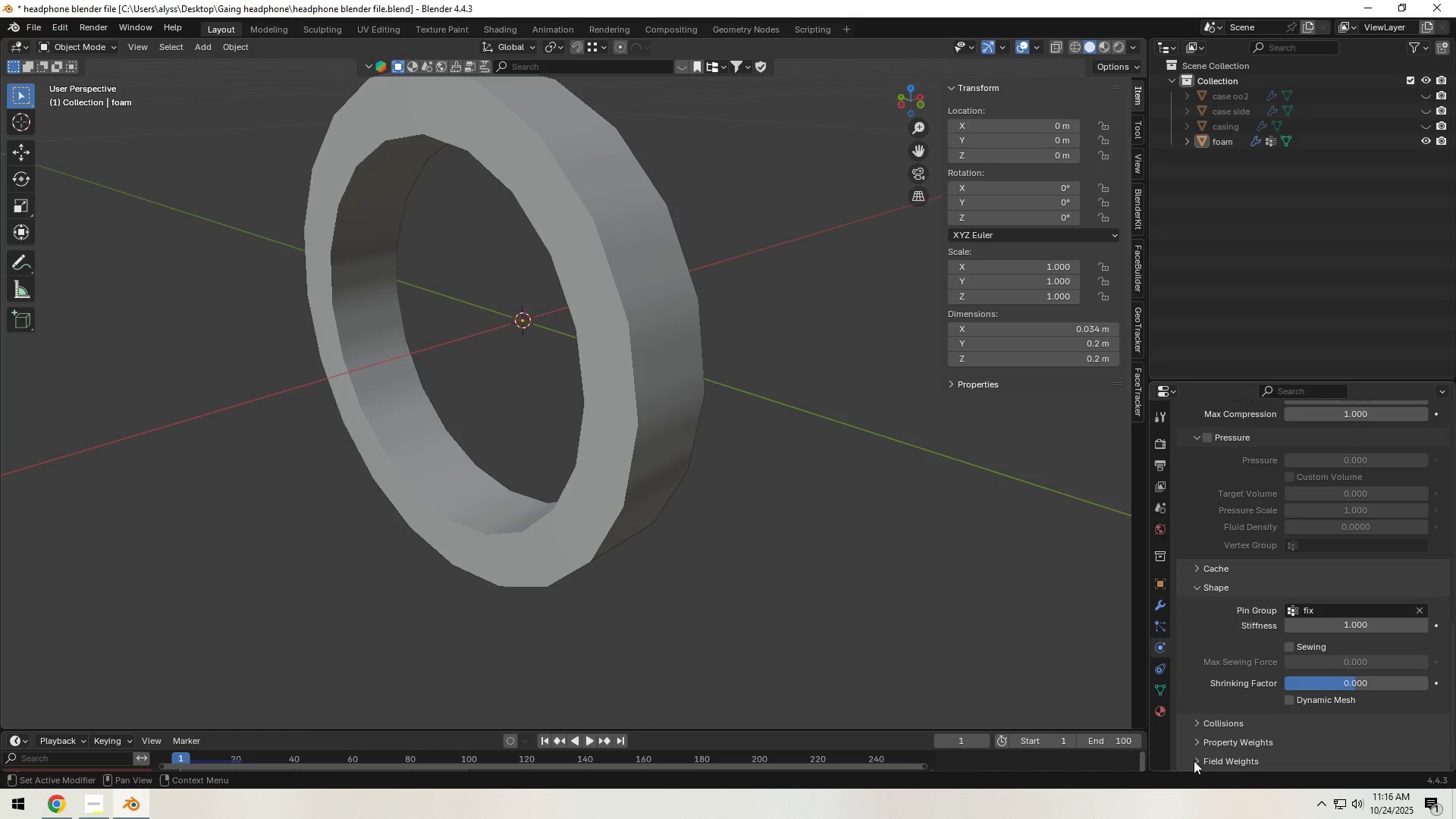 
left_click([1194, 761])
 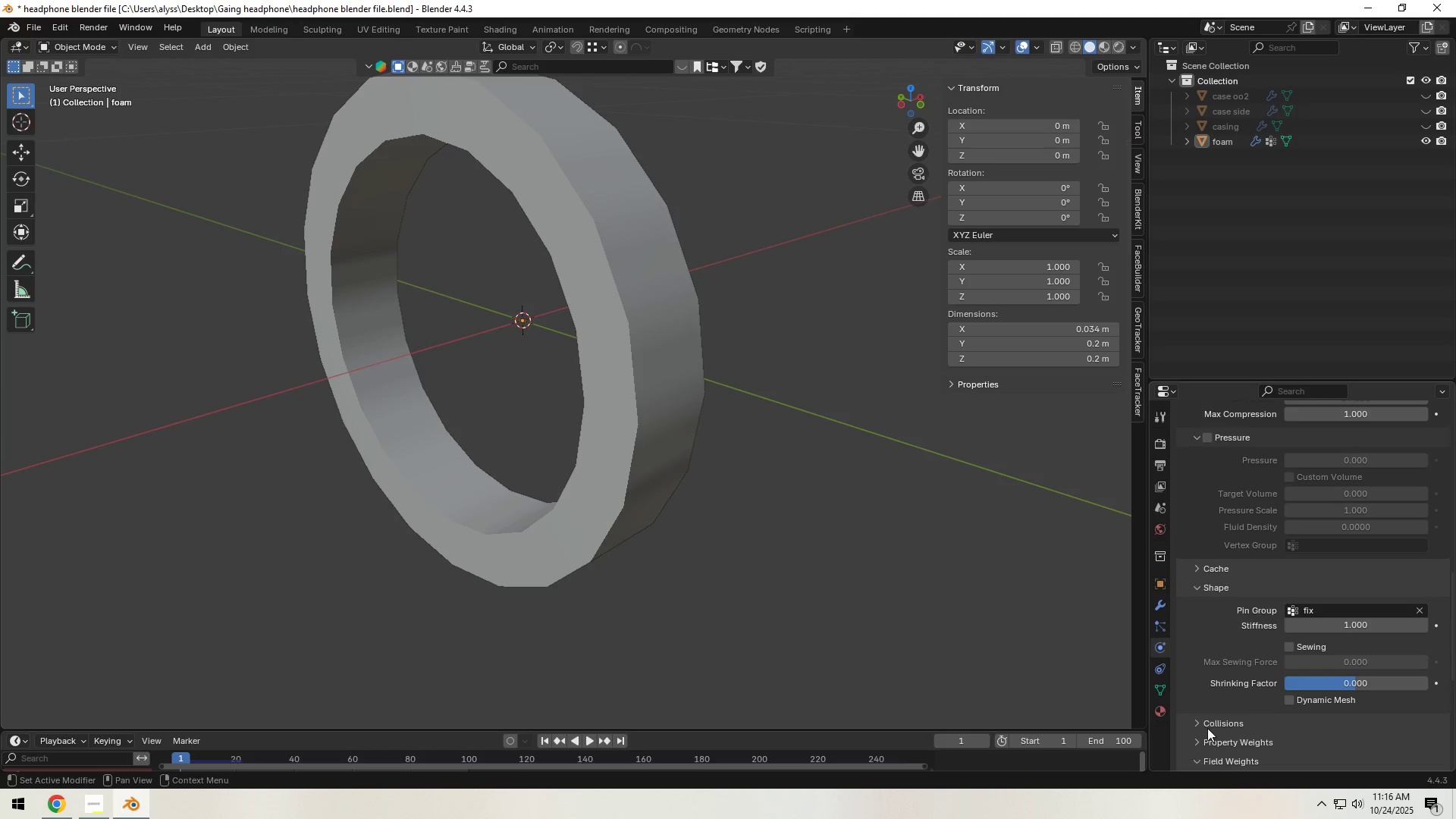 
scroll: coordinate [1232, 675], scroll_direction: down, amount: 5.0
 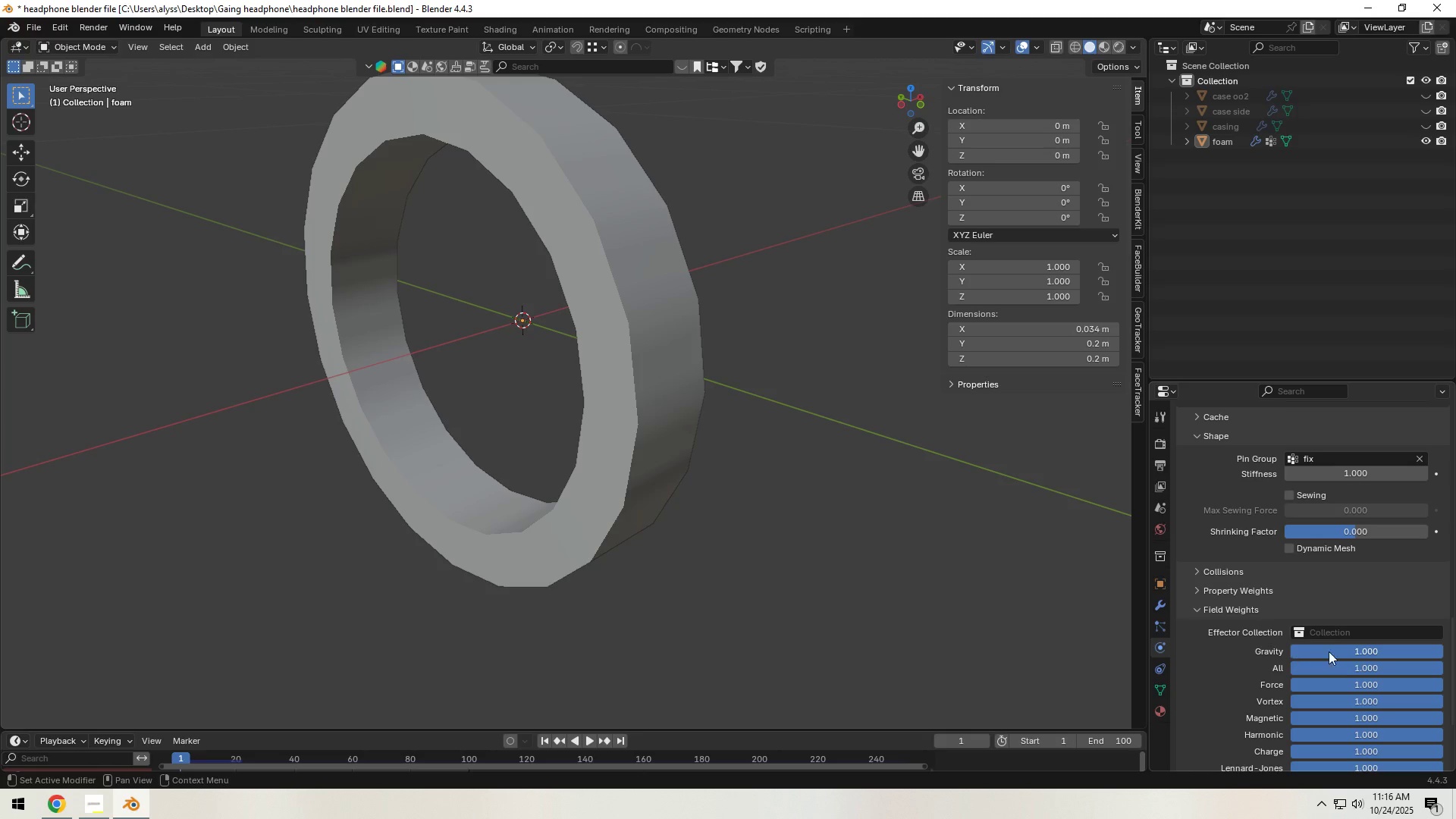 
left_click_drag(start_coordinate=[1375, 648], to_coordinate=[1042, 200])
 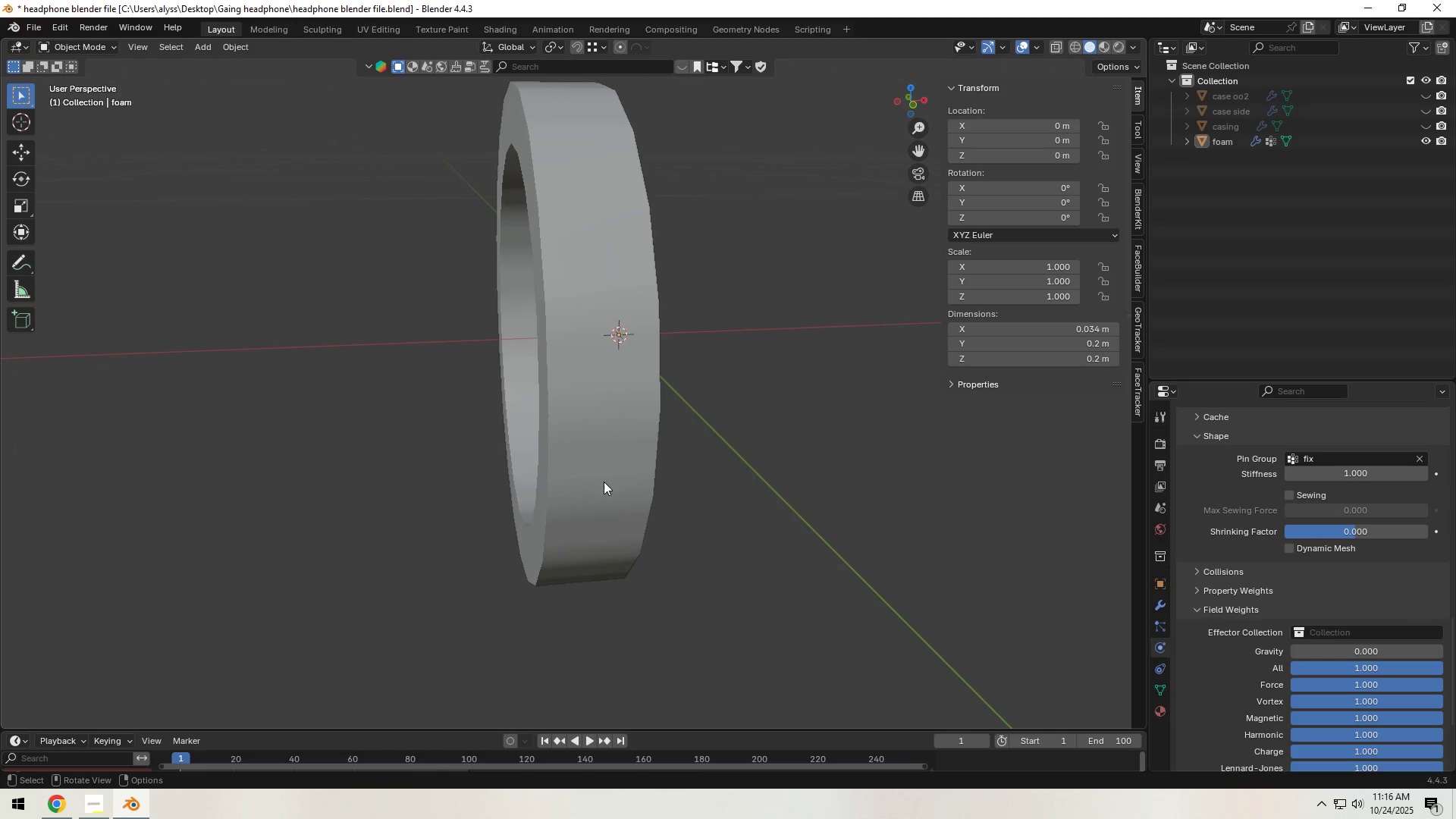 
left_click([592, 744])
 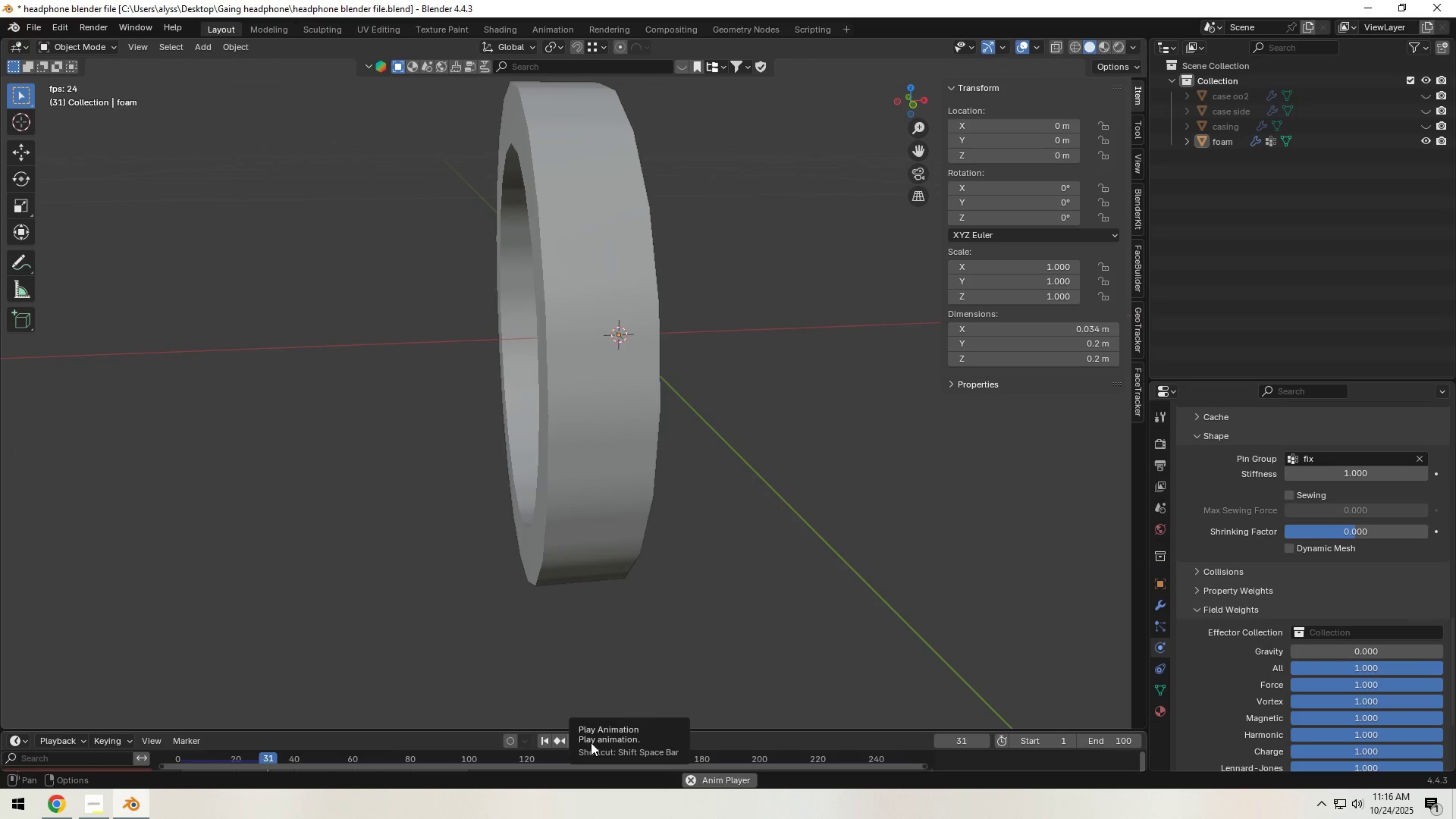 
left_click([591, 742])
 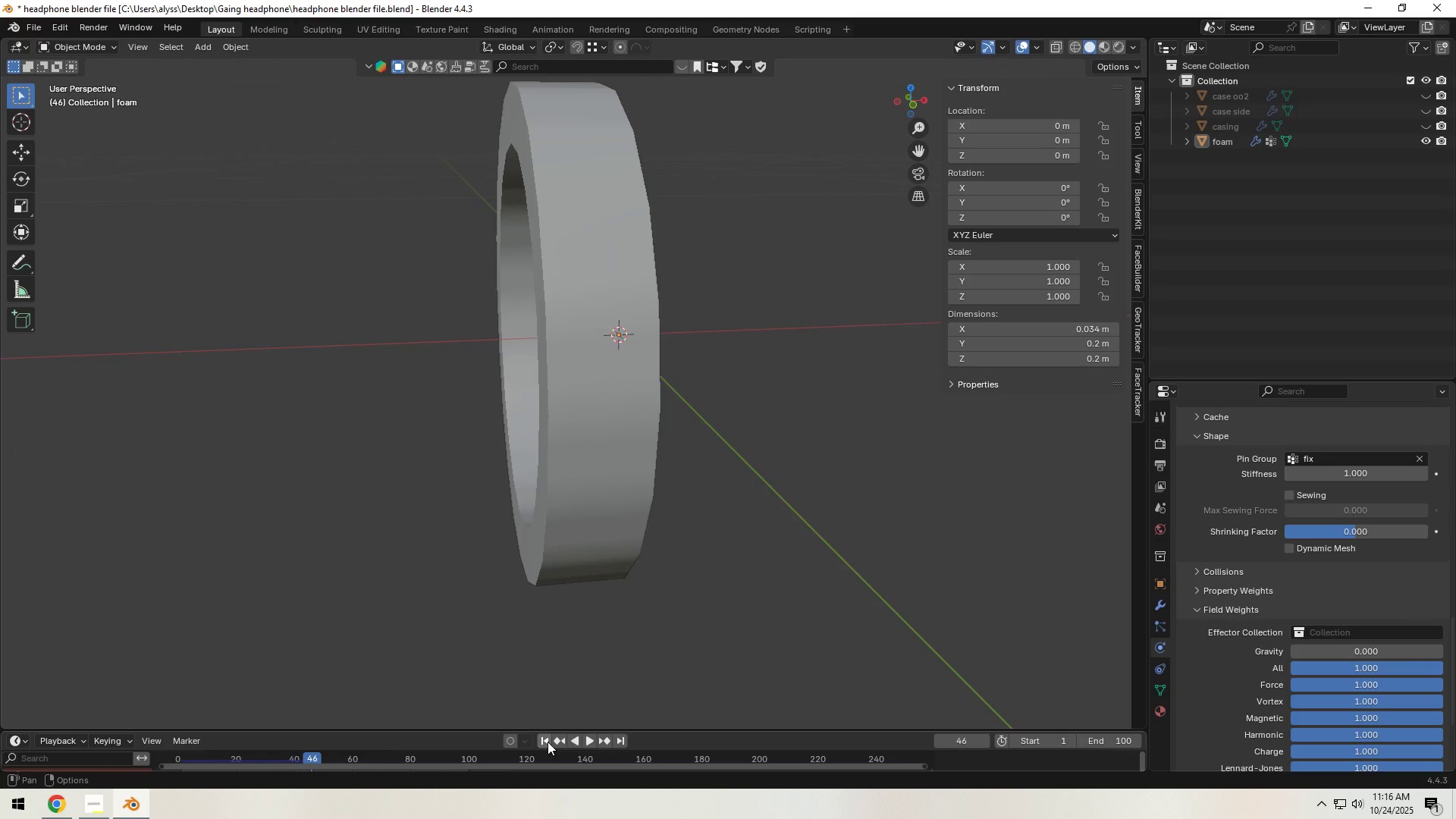 
left_click([548, 742])
 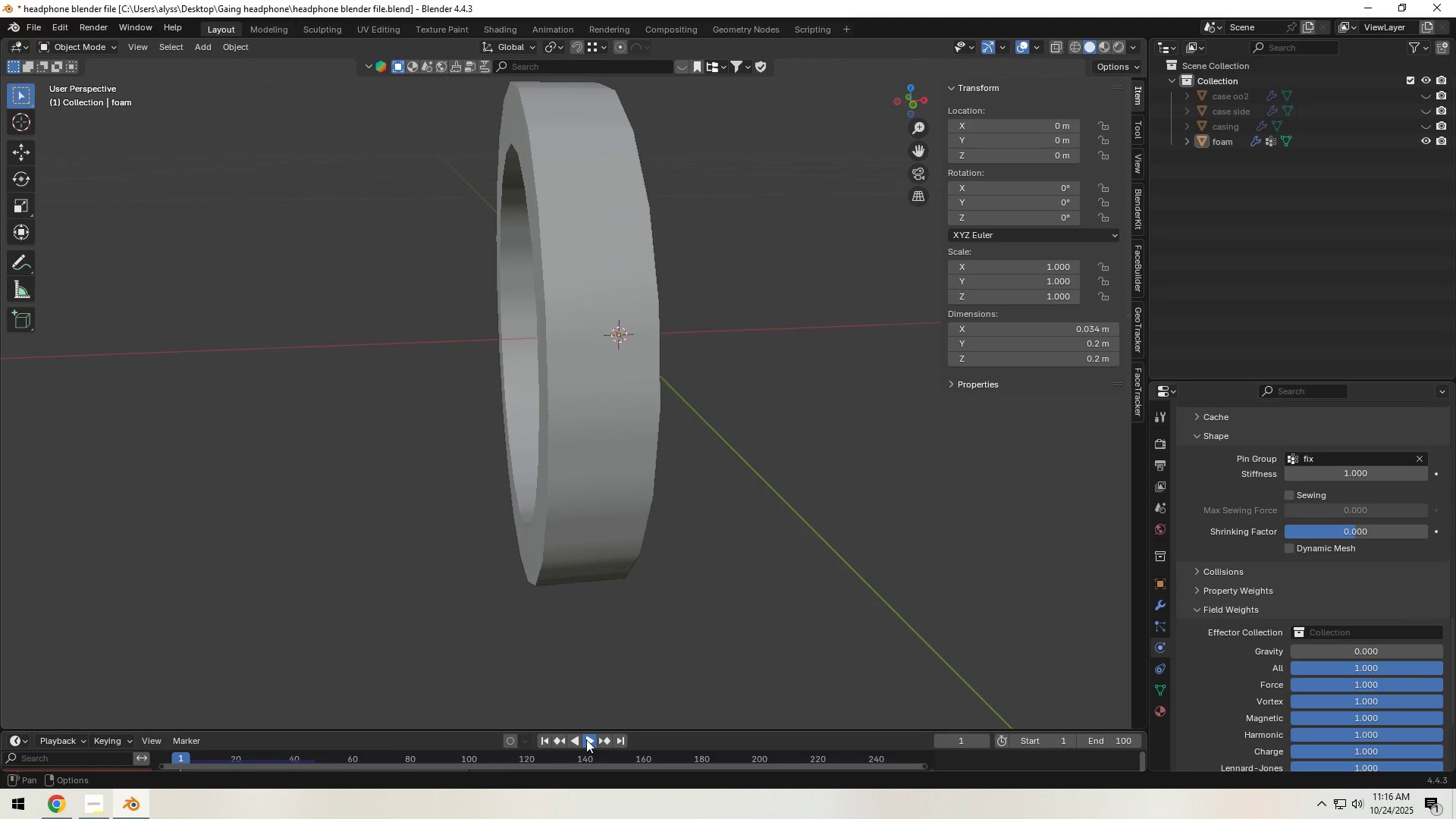 
double_click([586, 739])
 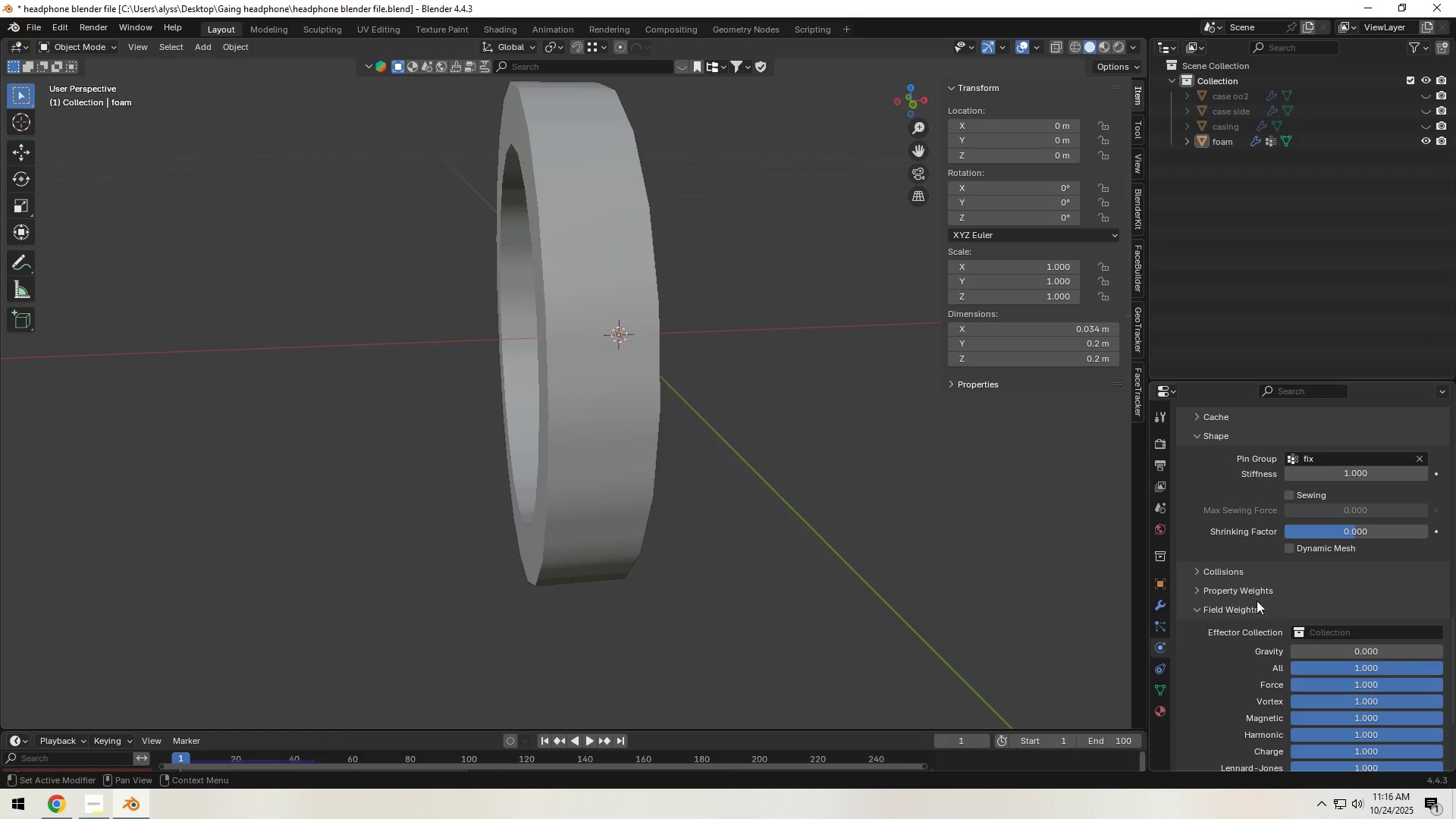 
scroll: coordinate [1260, 606], scroll_direction: up, amount: 11.0
 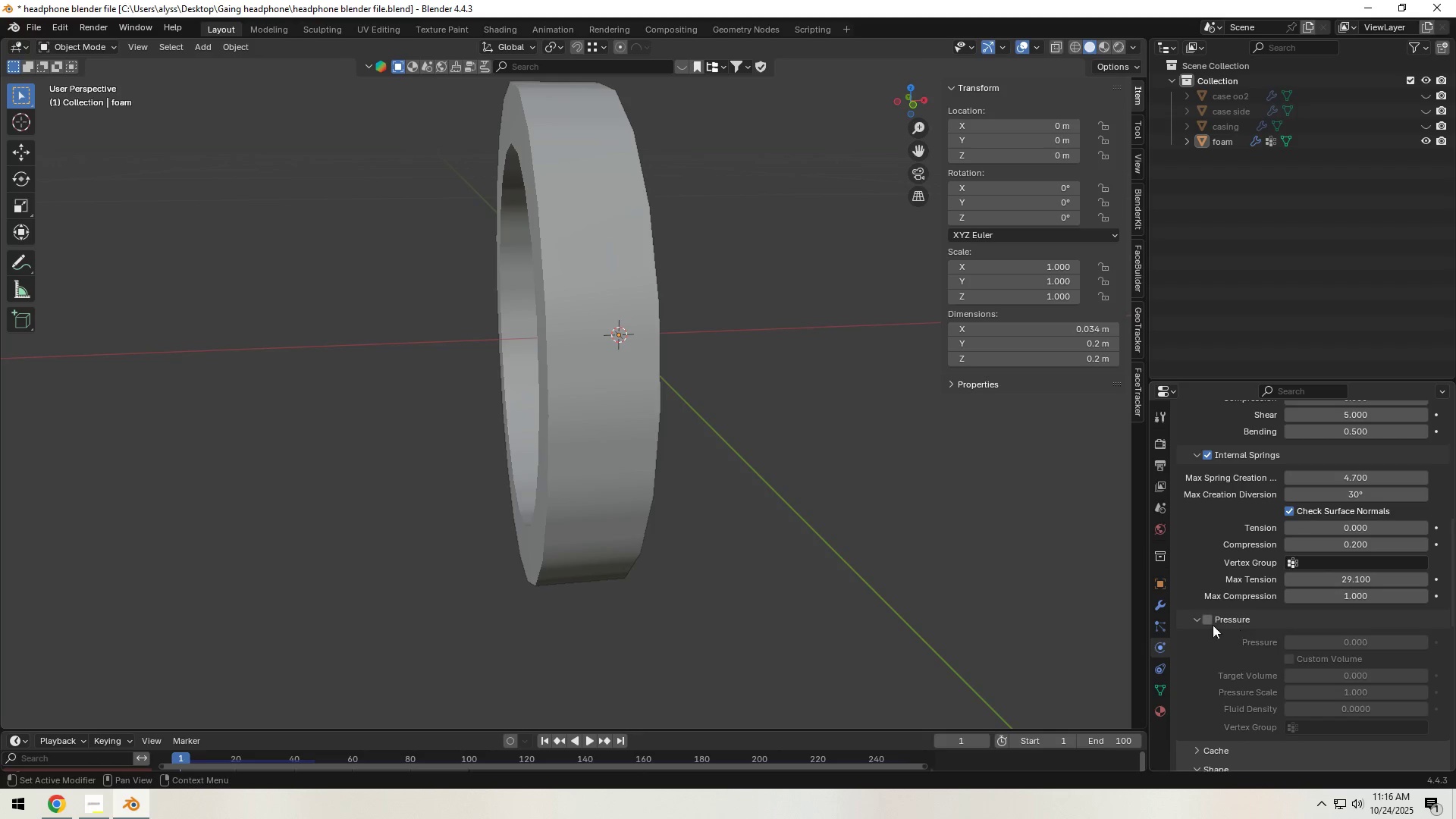 
left_click([1212, 623])
 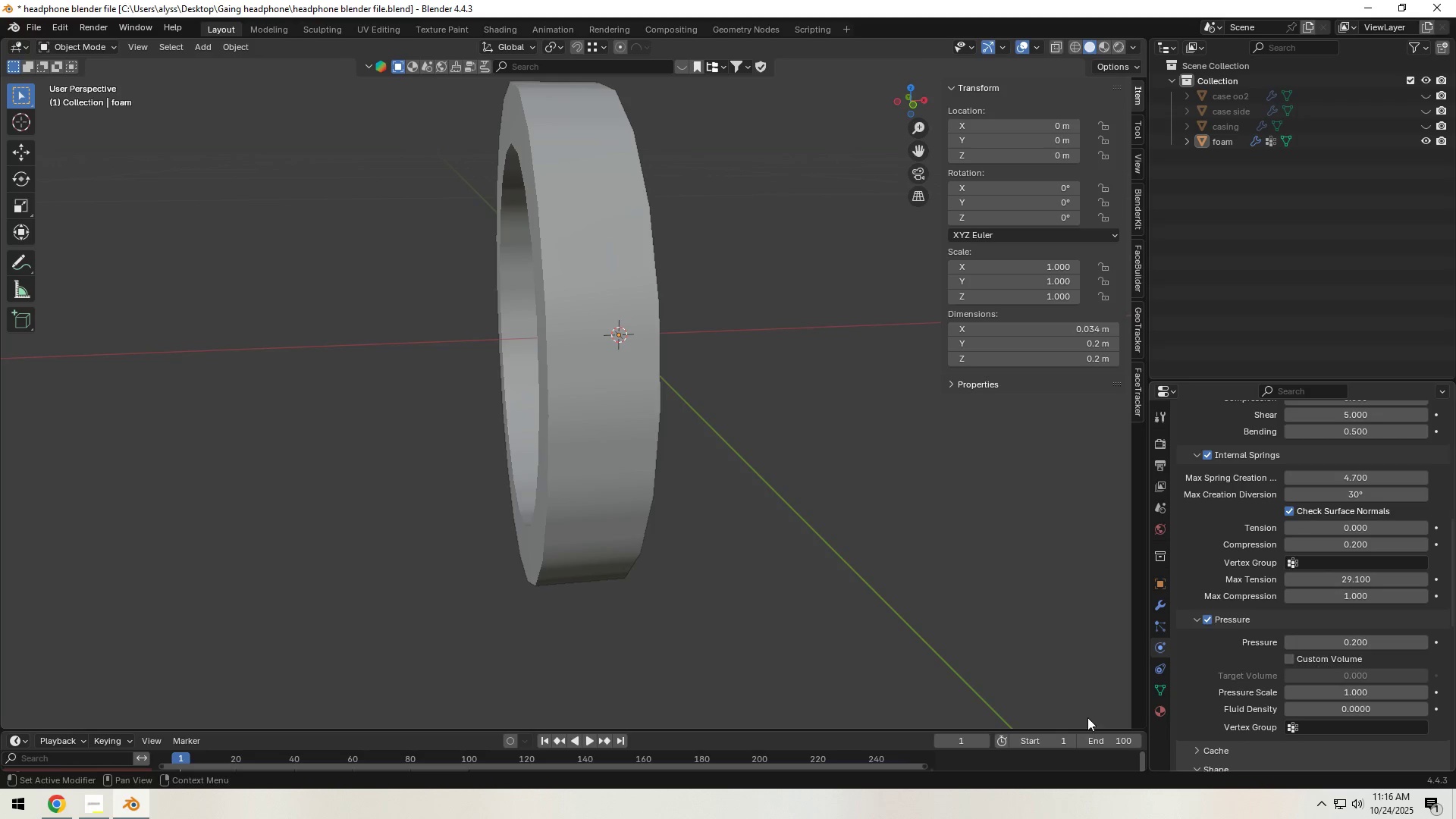 
left_click([595, 736])
 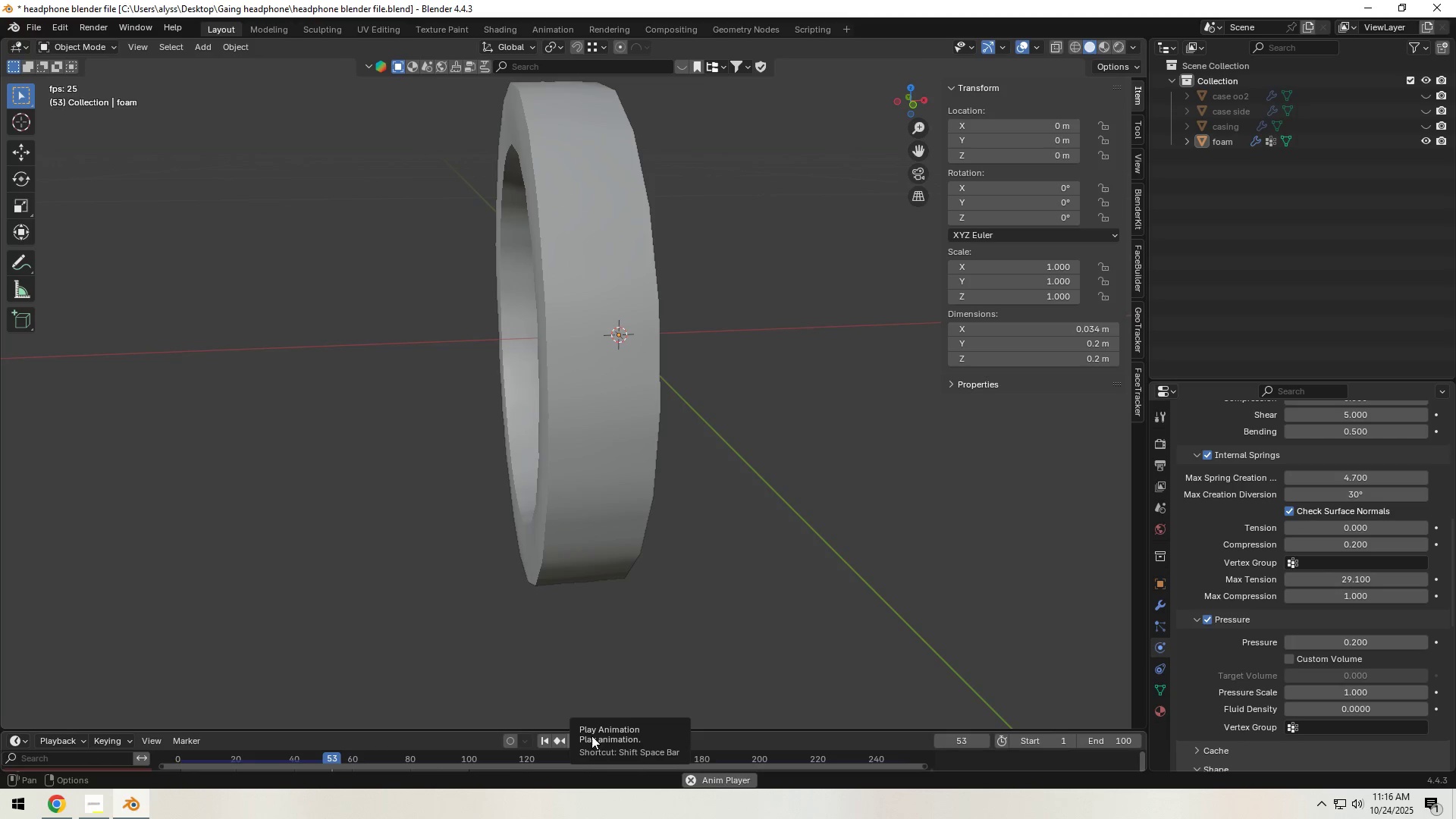 
left_click([592, 736])
 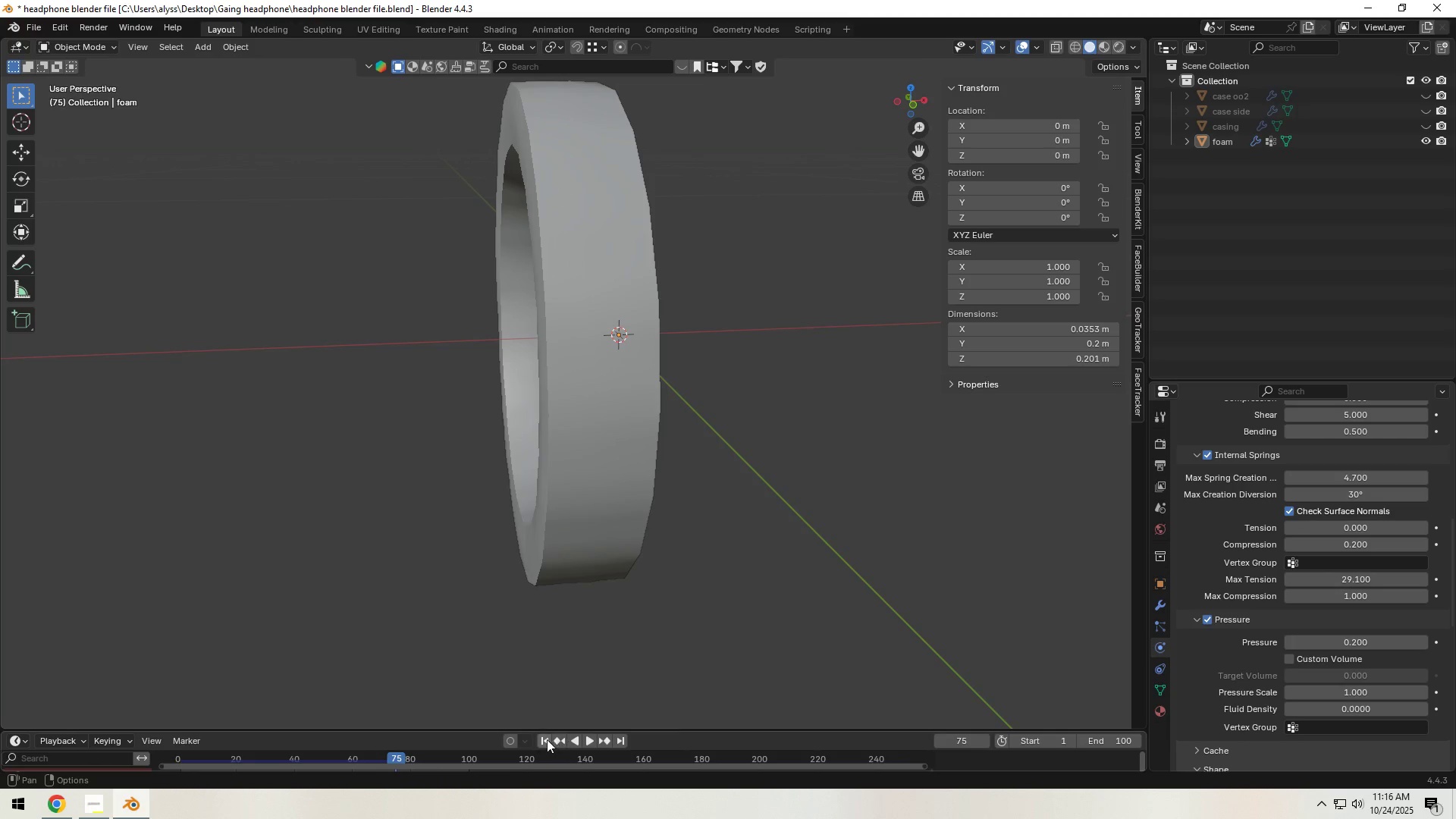 
left_click([546, 739])
 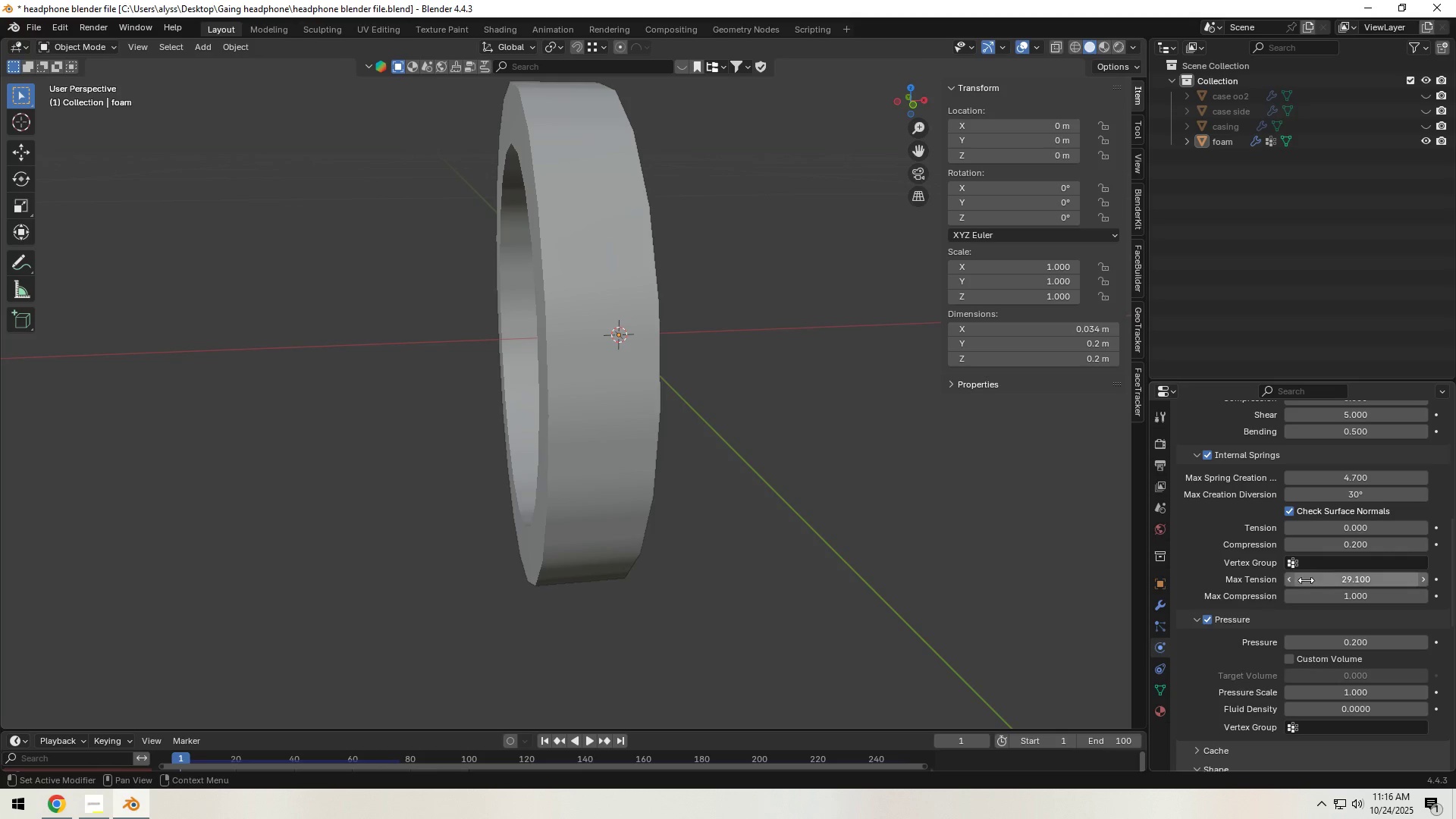 
scroll: coordinate [1312, 573], scroll_direction: up, amount: 1.0
 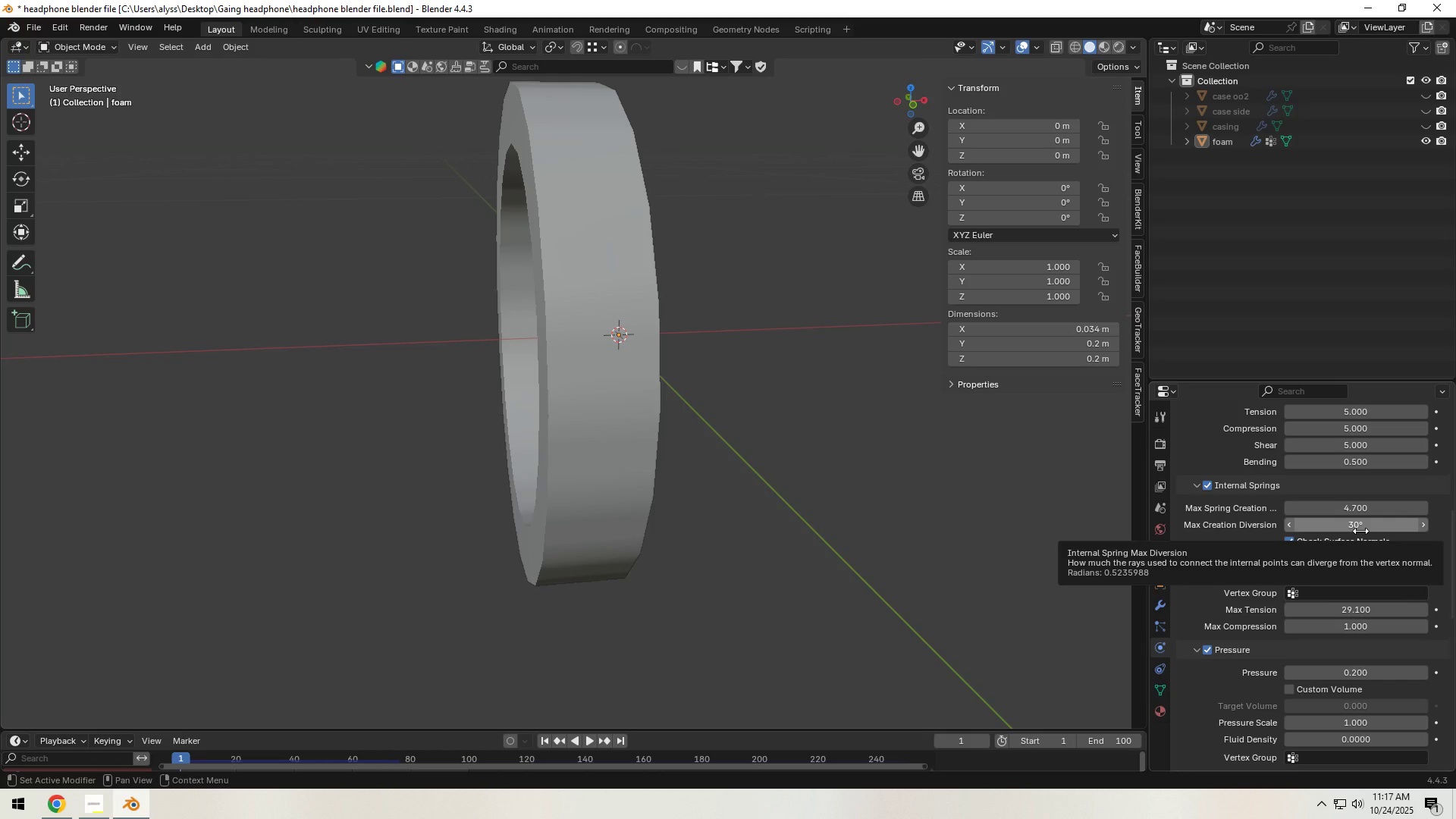 
wait(7.6)
 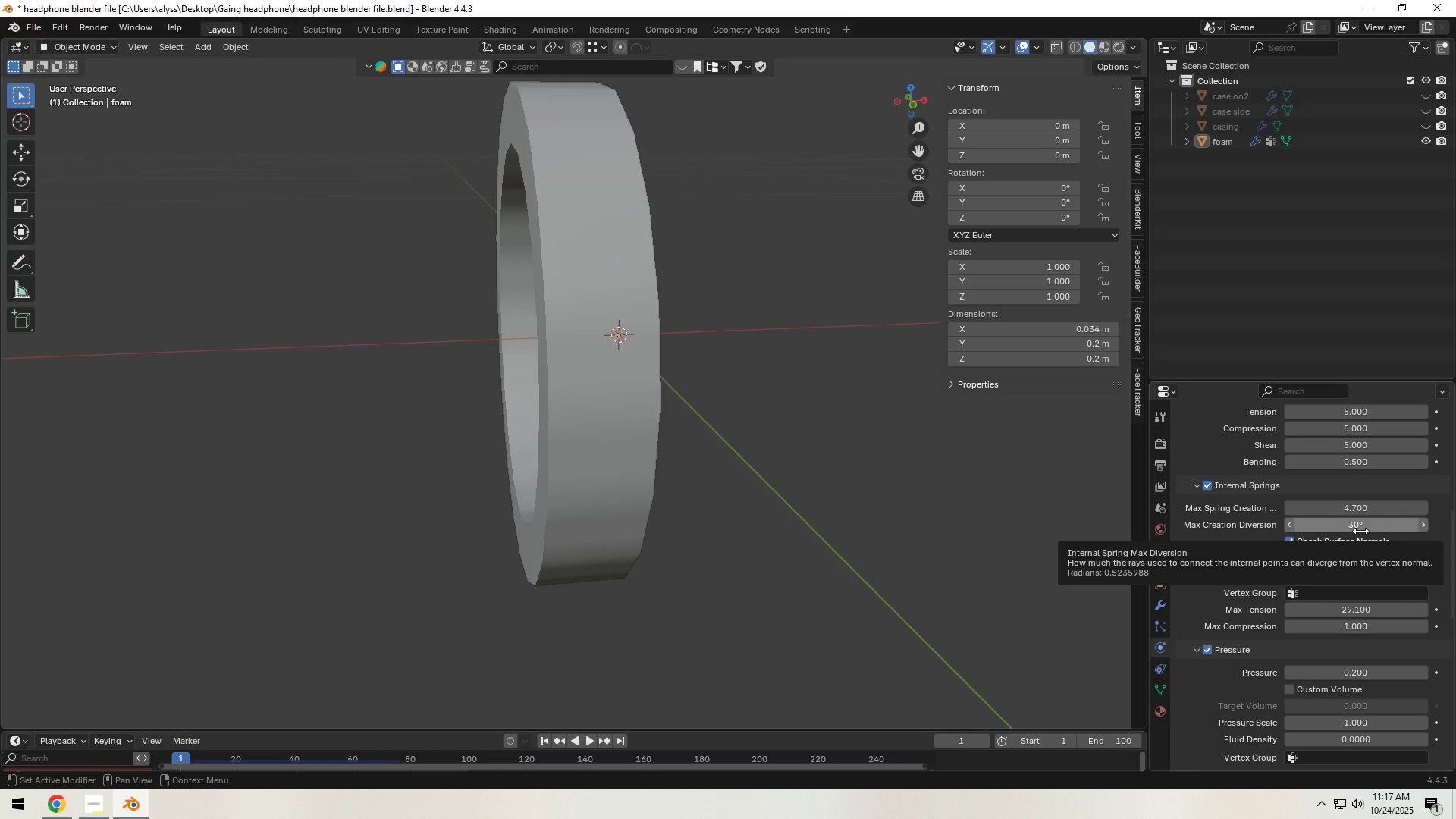 
left_click_drag(start_coordinate=[1360, 531], to_coordinate=[954, 583])
 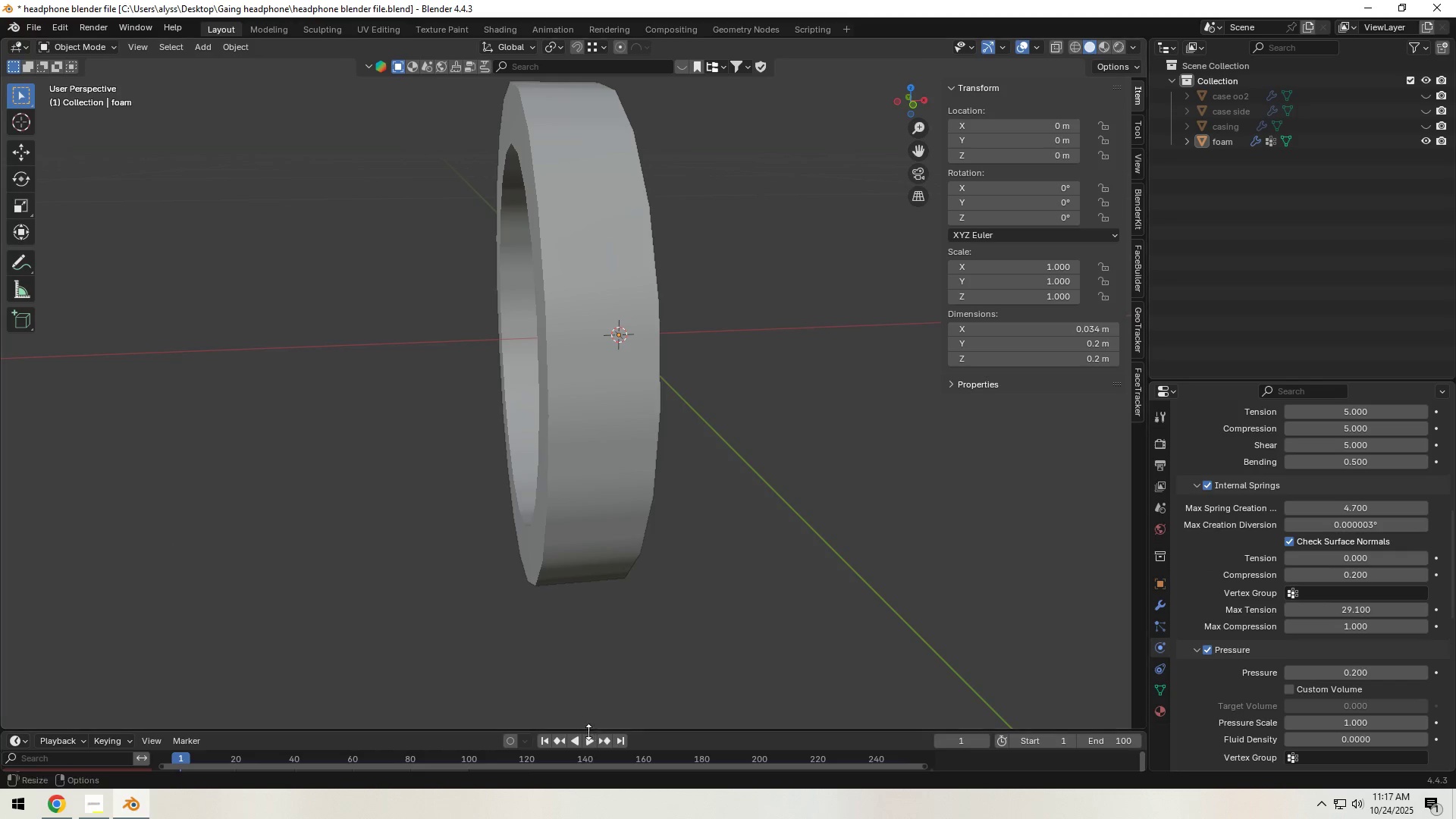 
left_click([586, 742])
 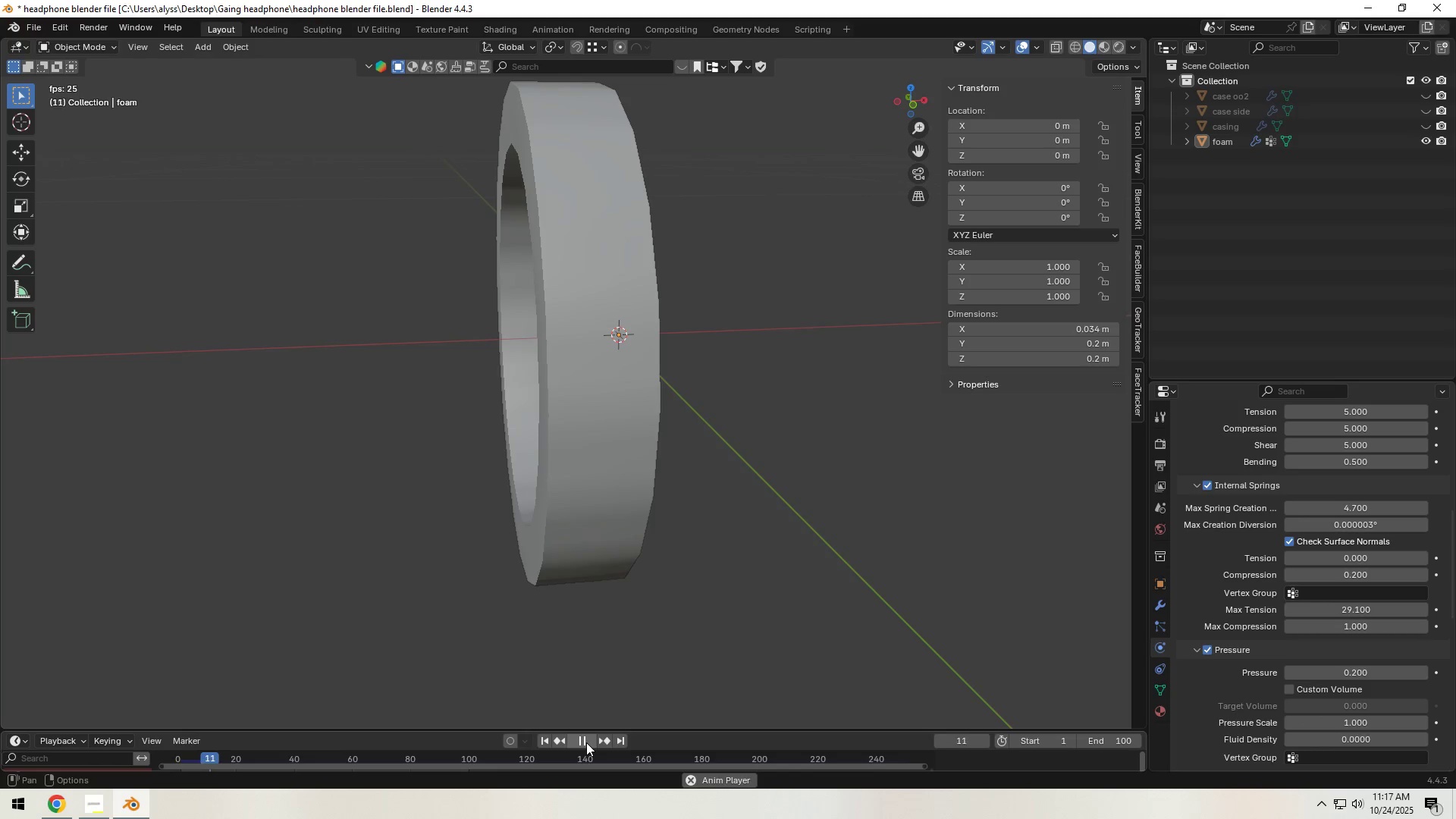 
left_click([586, 742])
 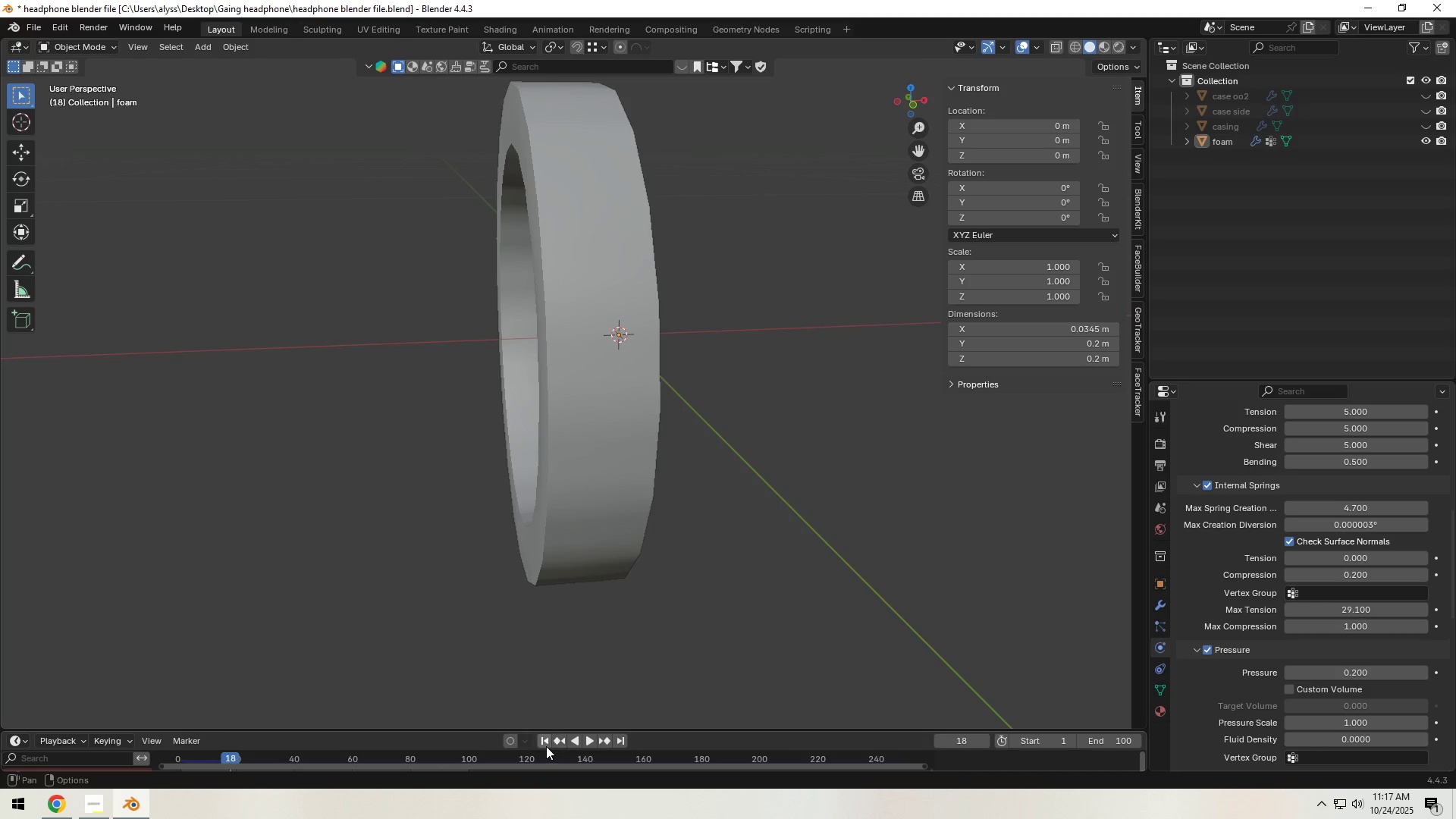 
left_click([544, 745])
 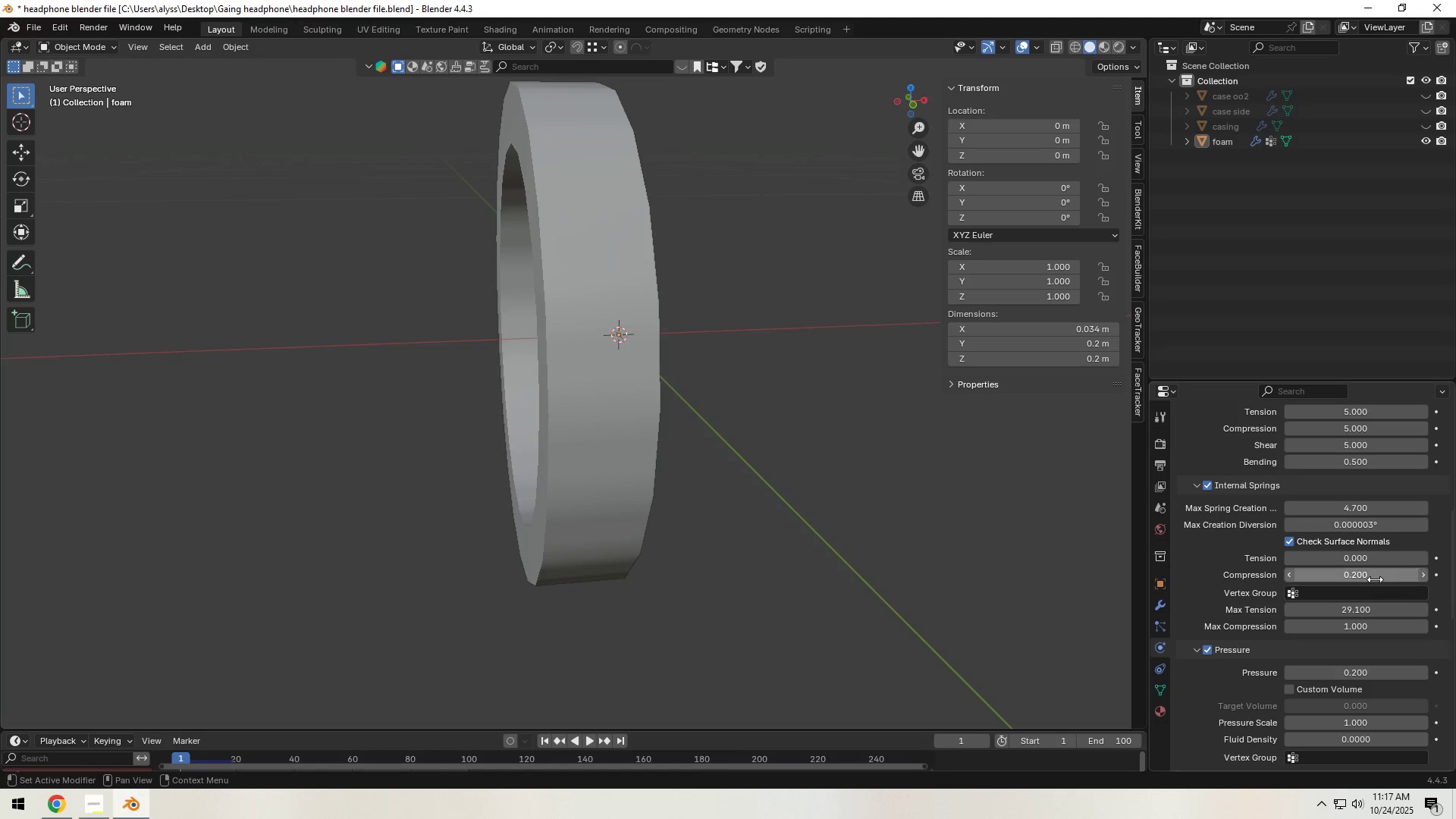 
left_click_drag(start_coordinate=[1374, 573], to_coordinate=[280, 566])
 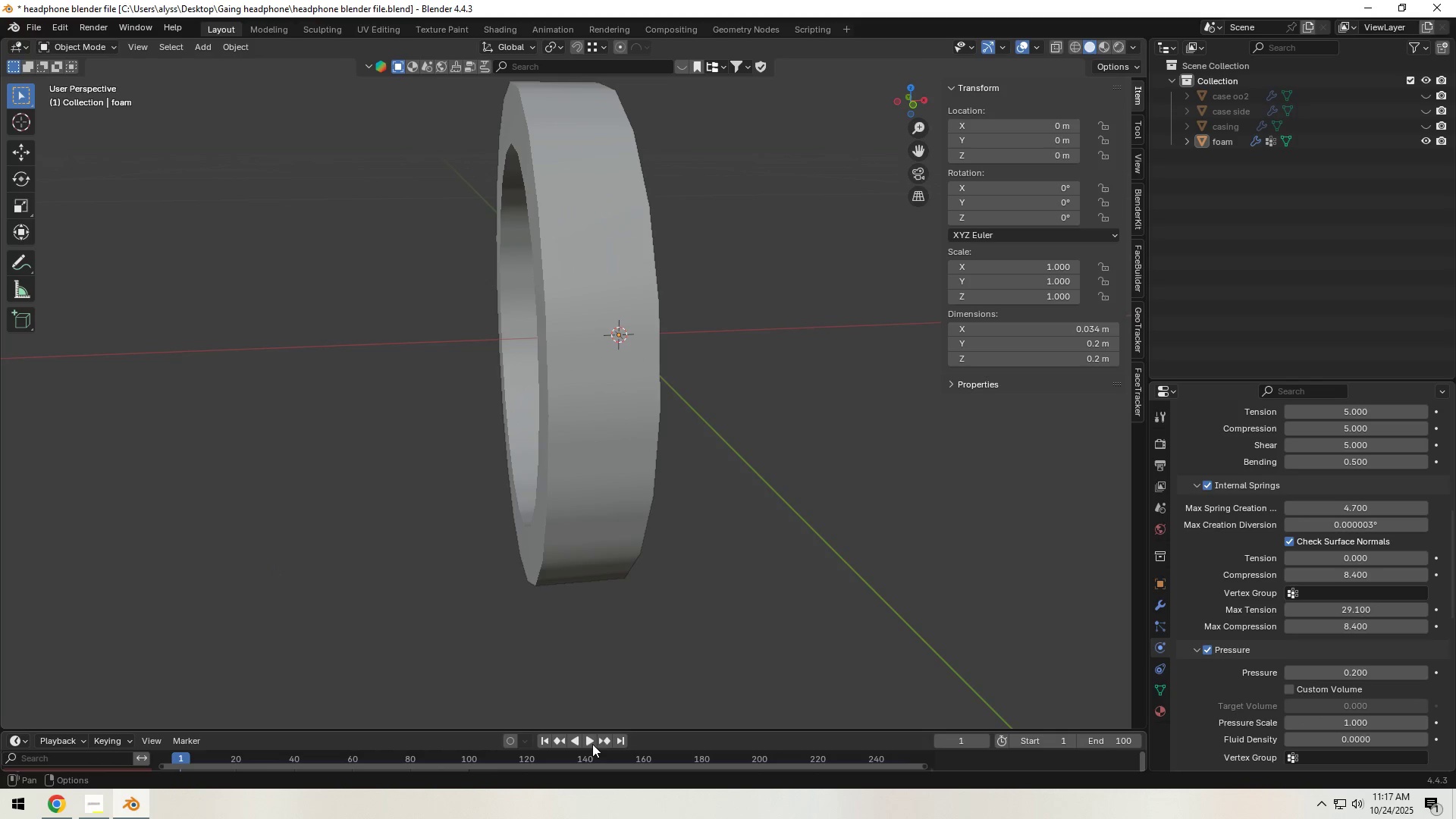 
left_click([591, 744])
 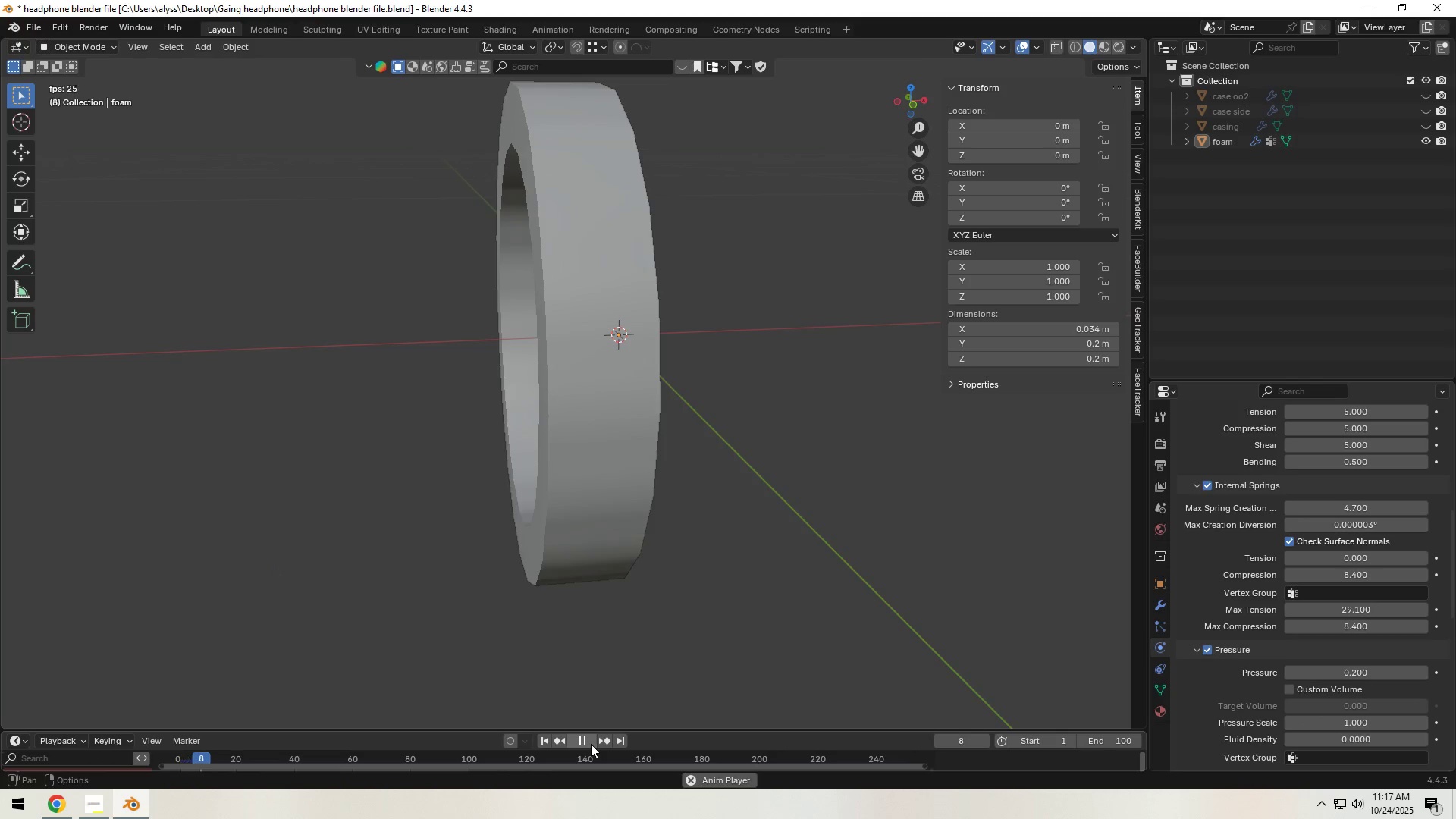 
left_click([591, 744])
 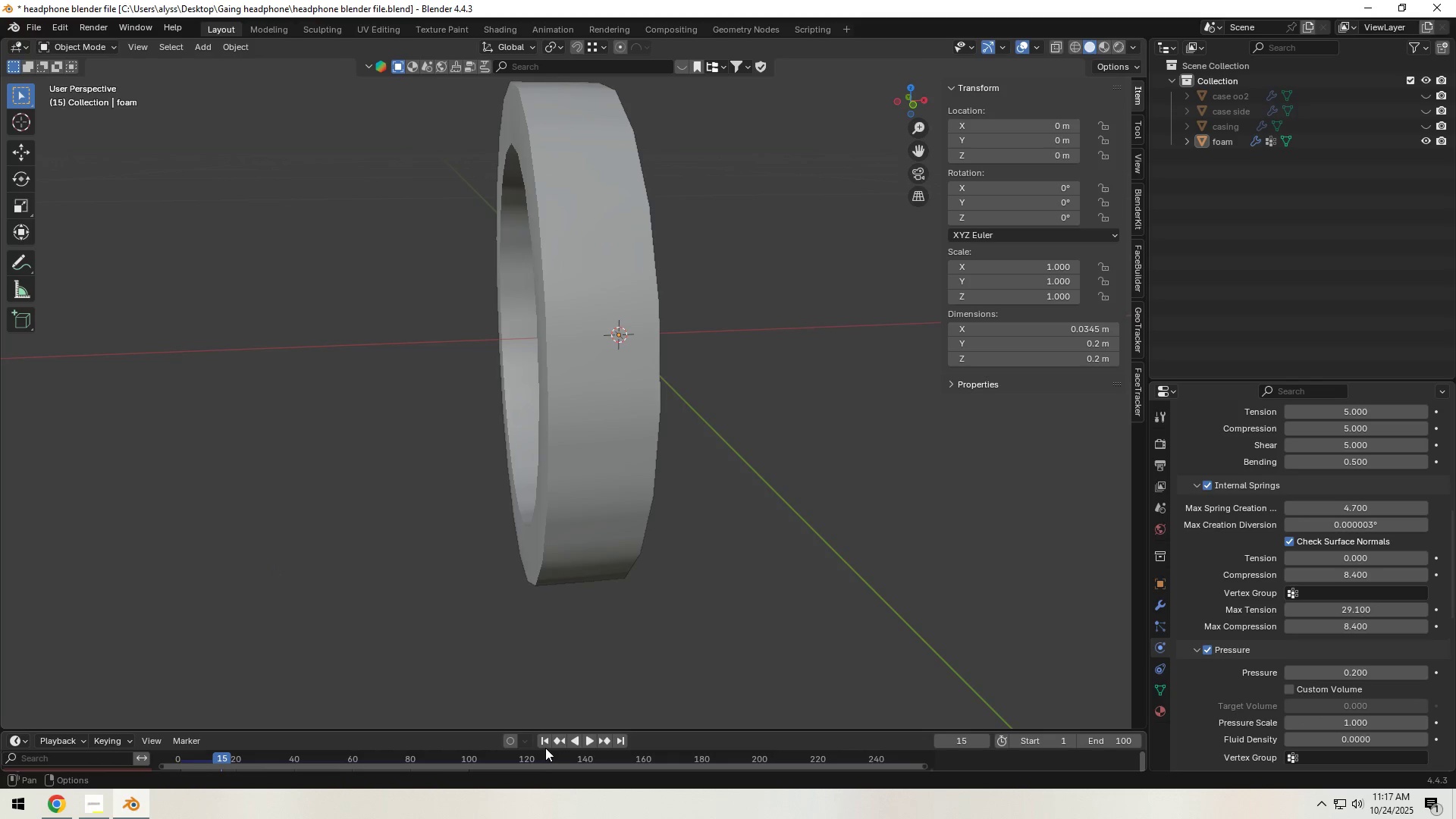 
left_click([544, 745])
 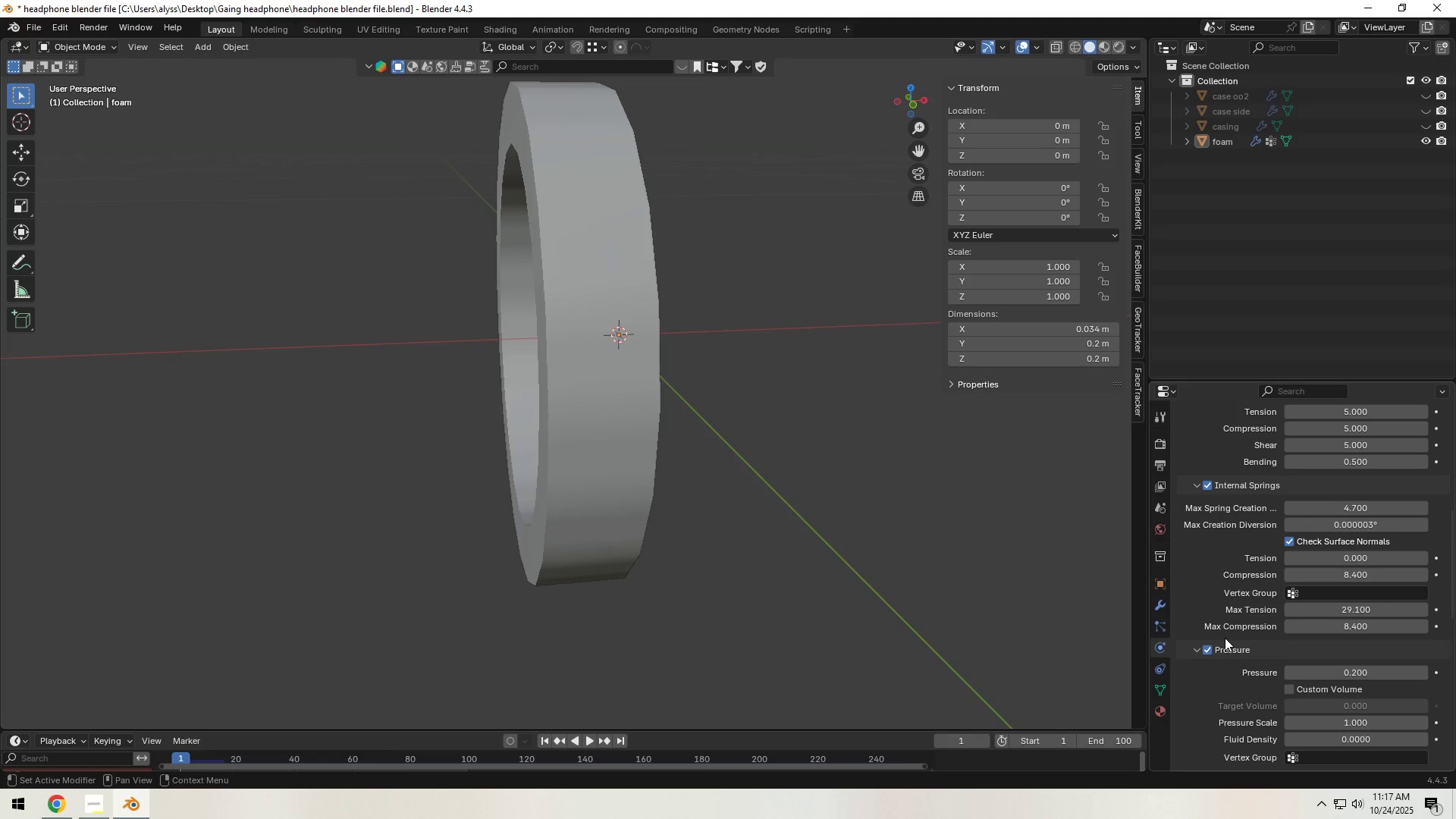 
left_click_drag(start_coordinate=[1357, 670], to_coordinate=[361, 180])
 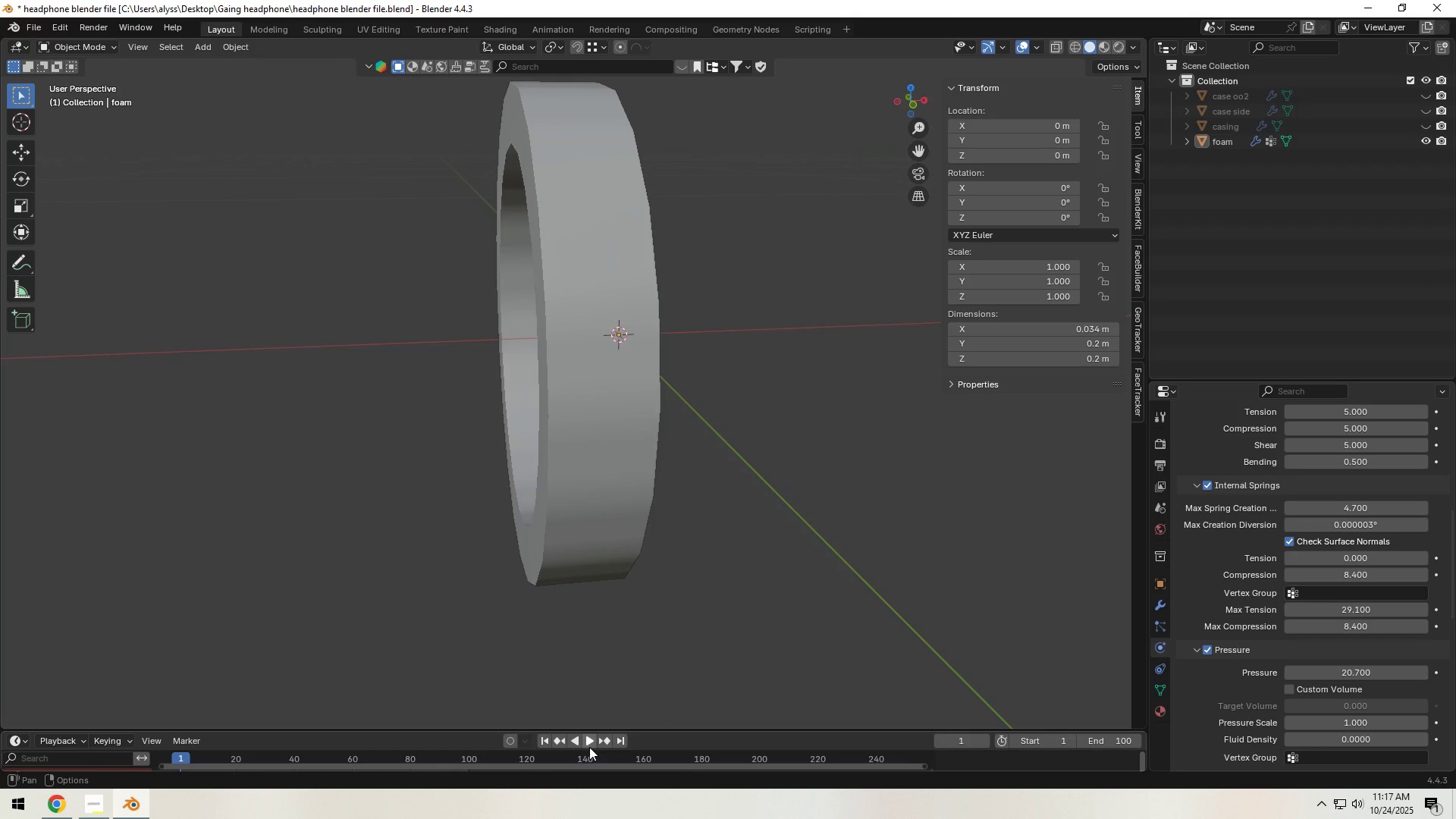 
left_click([589, 743])
 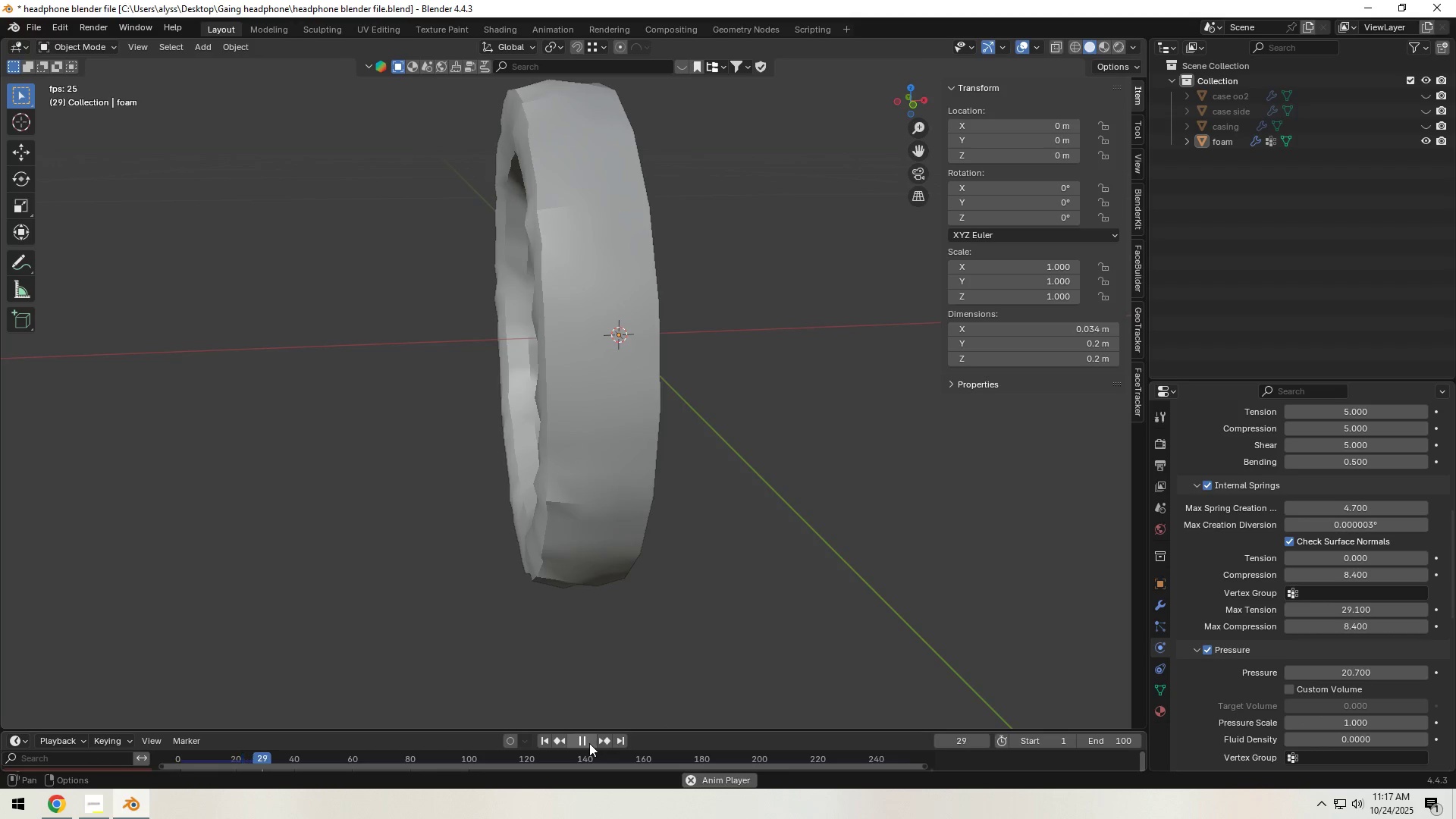 
left_click([589, 743])
 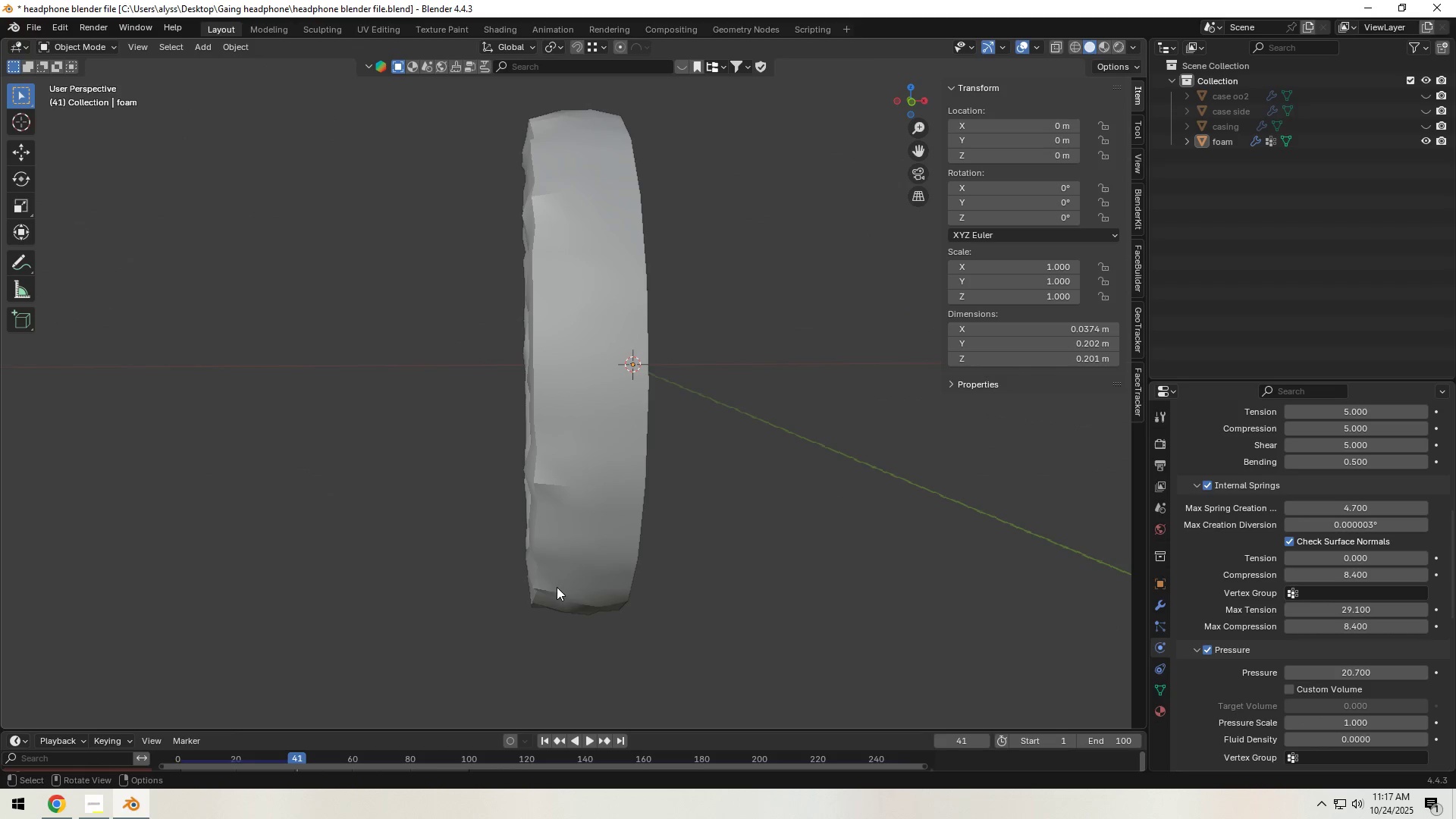 
wait(5.93)
 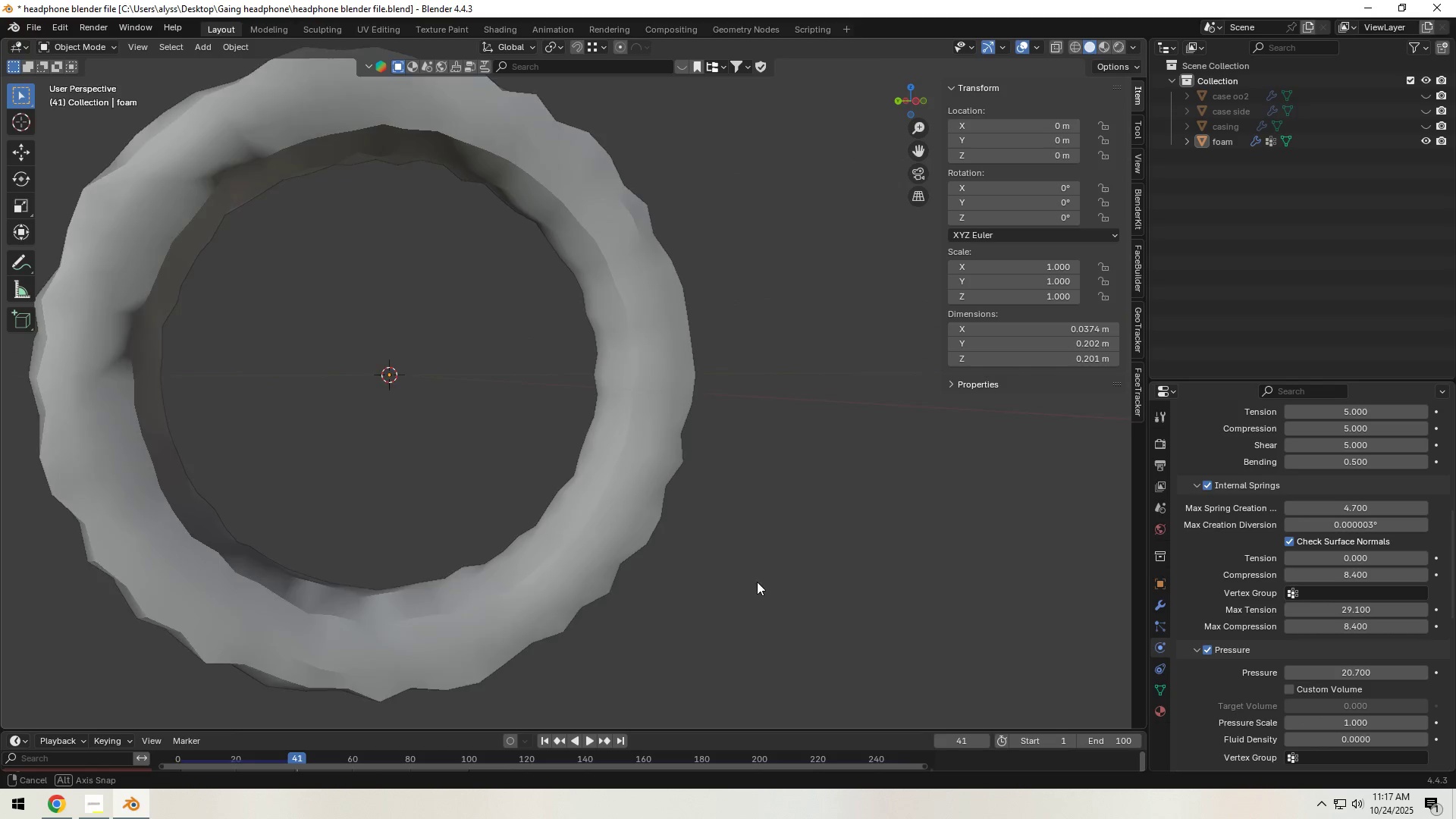 
left_click([766, 598])
 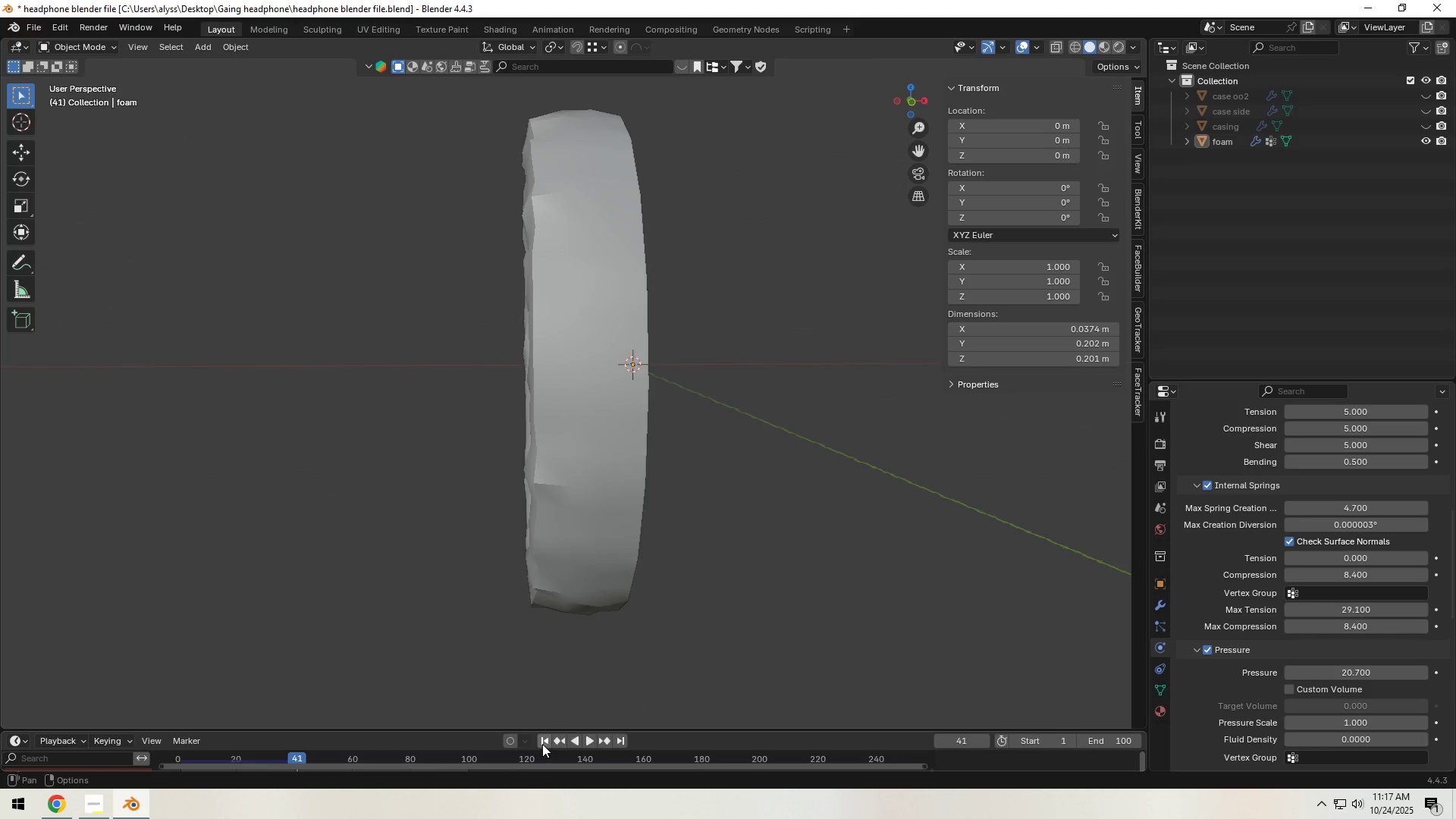 
left_click([543, 735])
 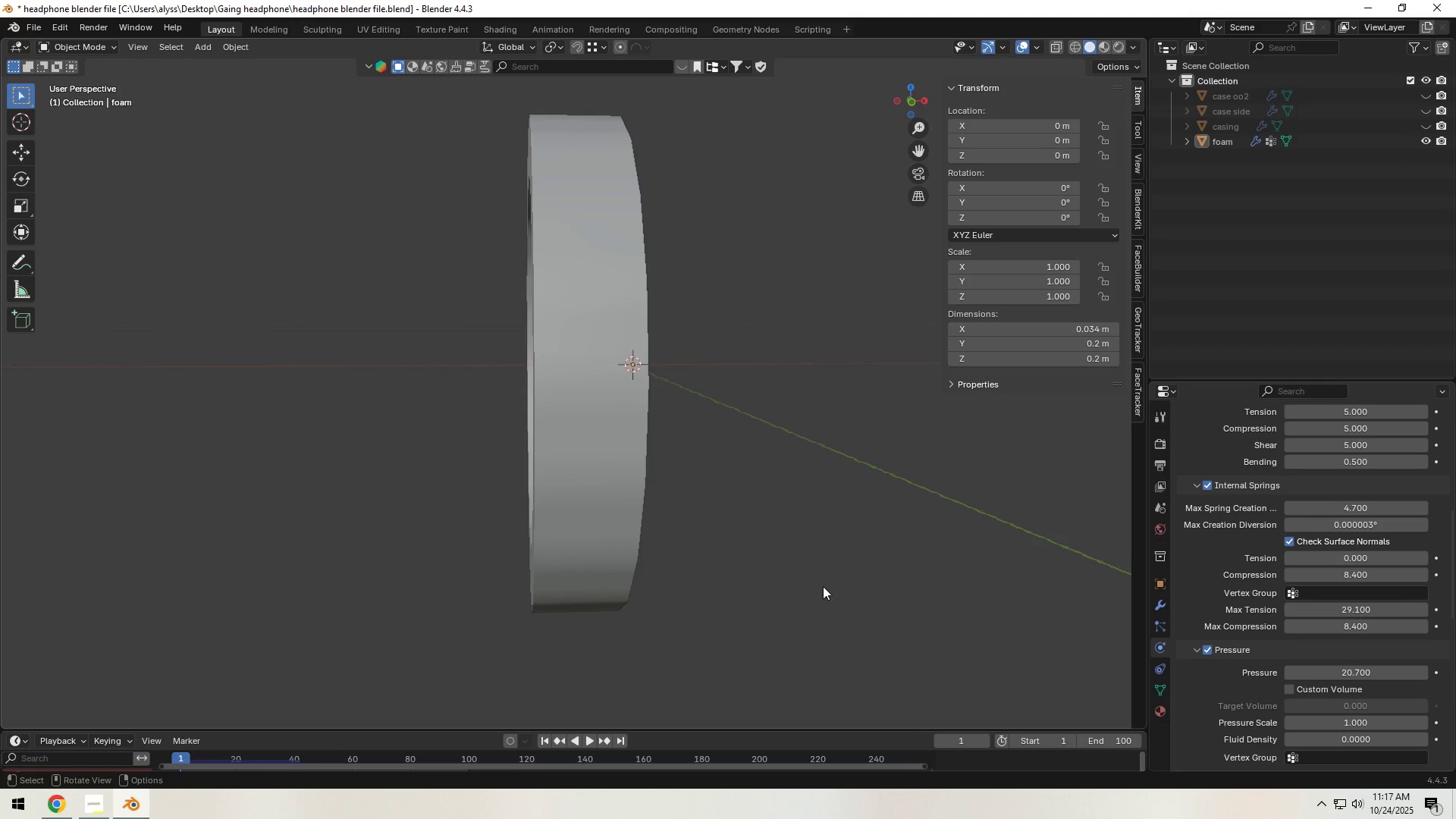 
left_click([557, 492])
 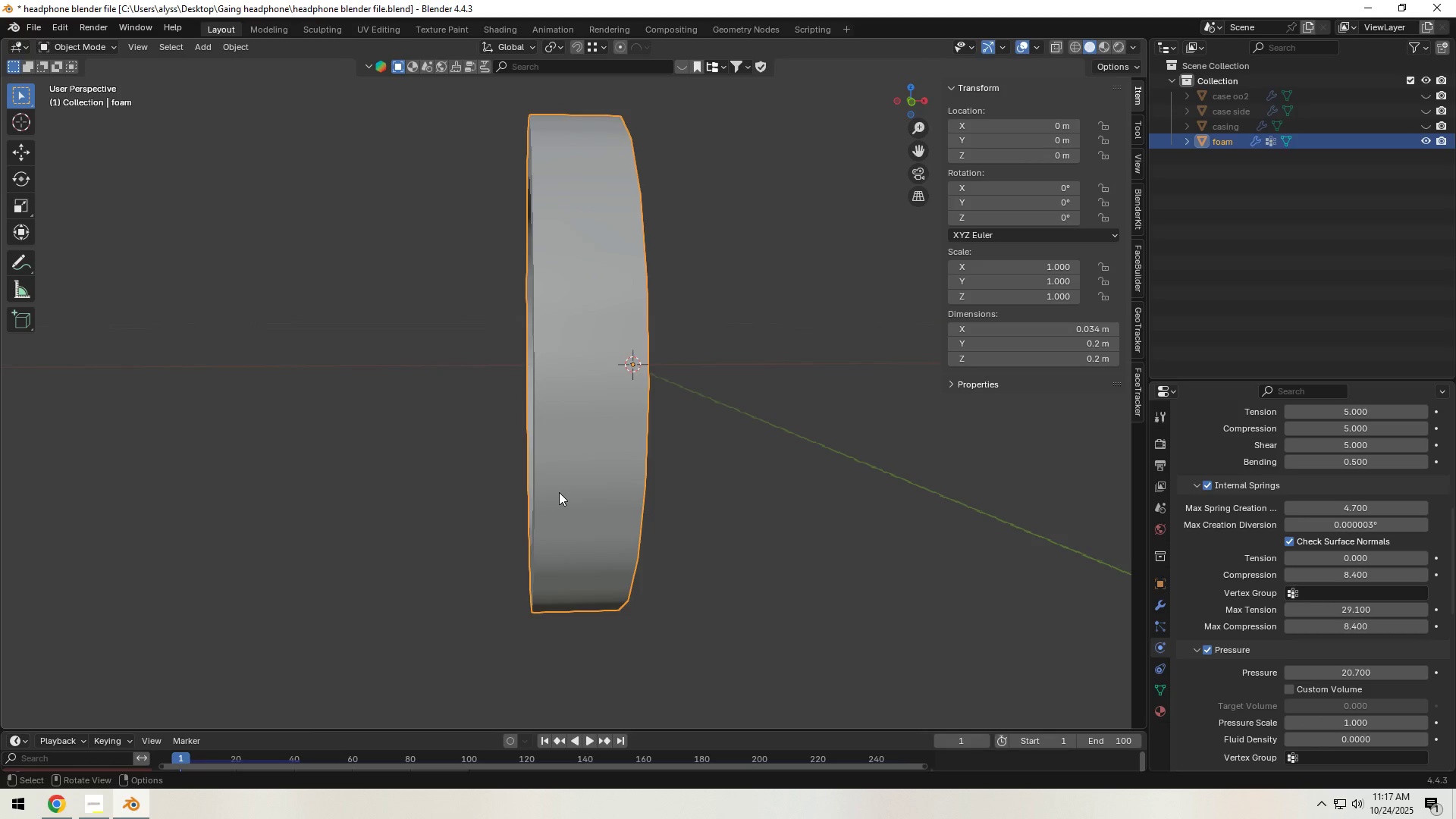 
key(Tab)
 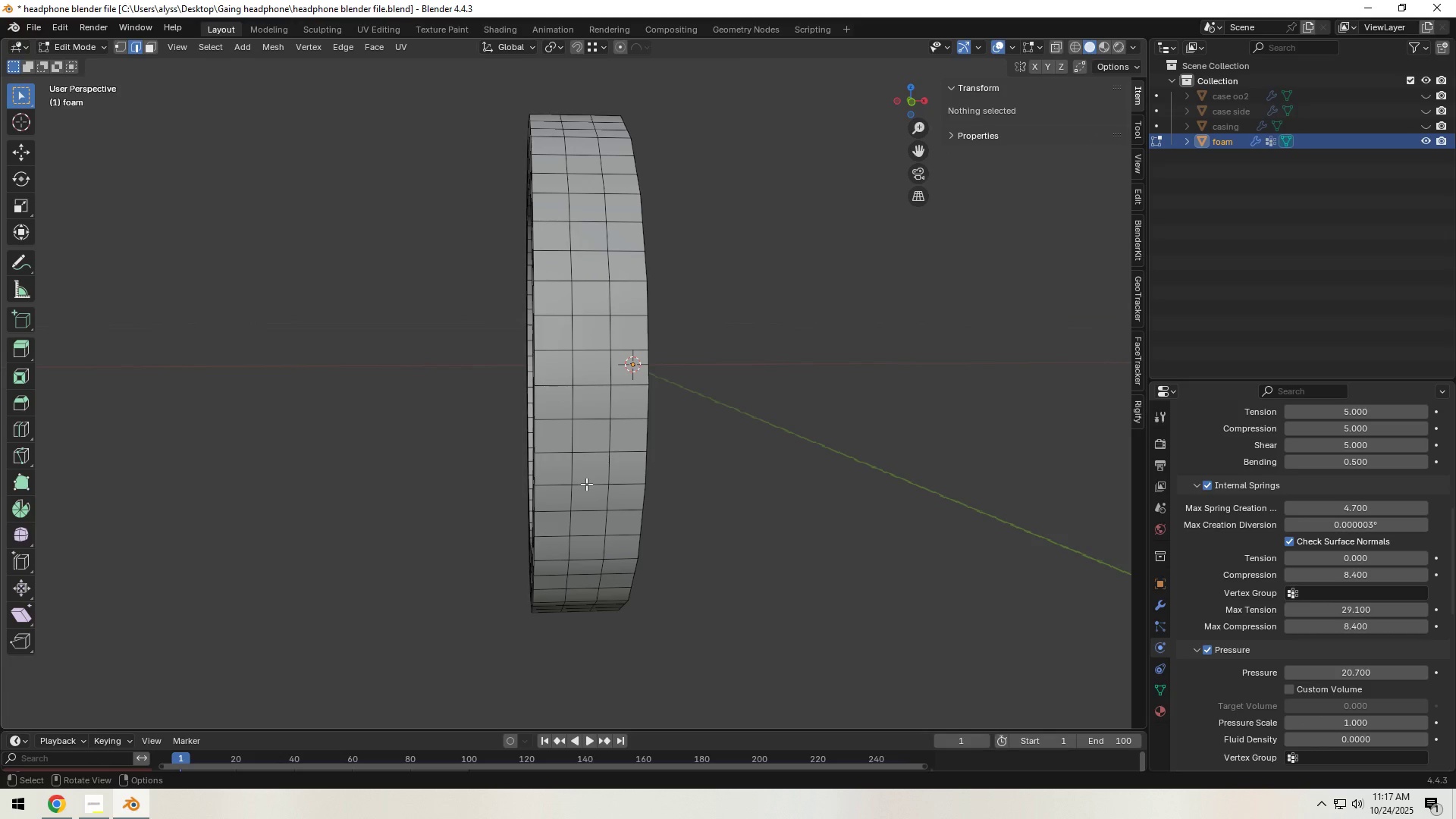 
key(A)
 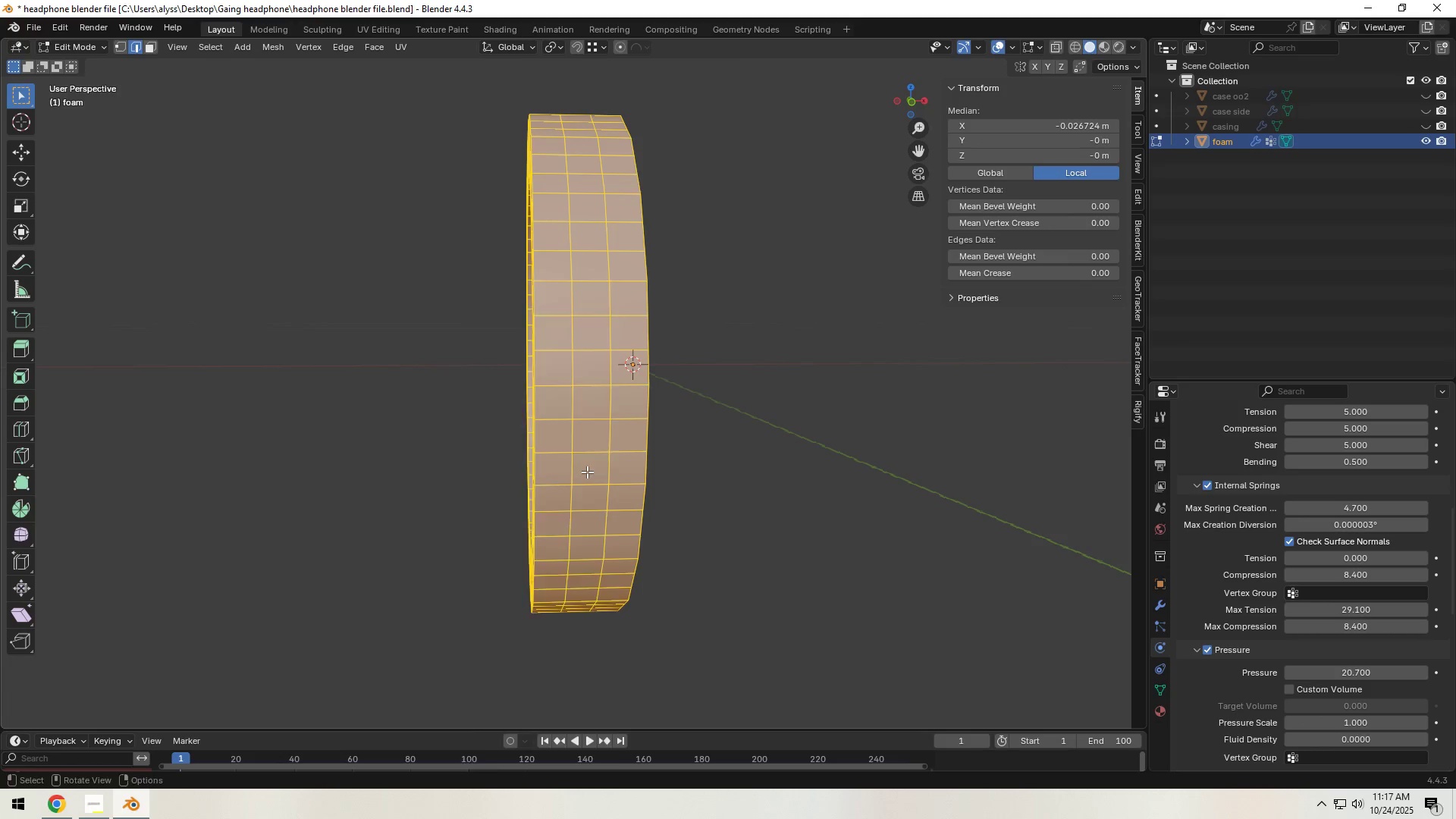 
right_click([587, 472])
 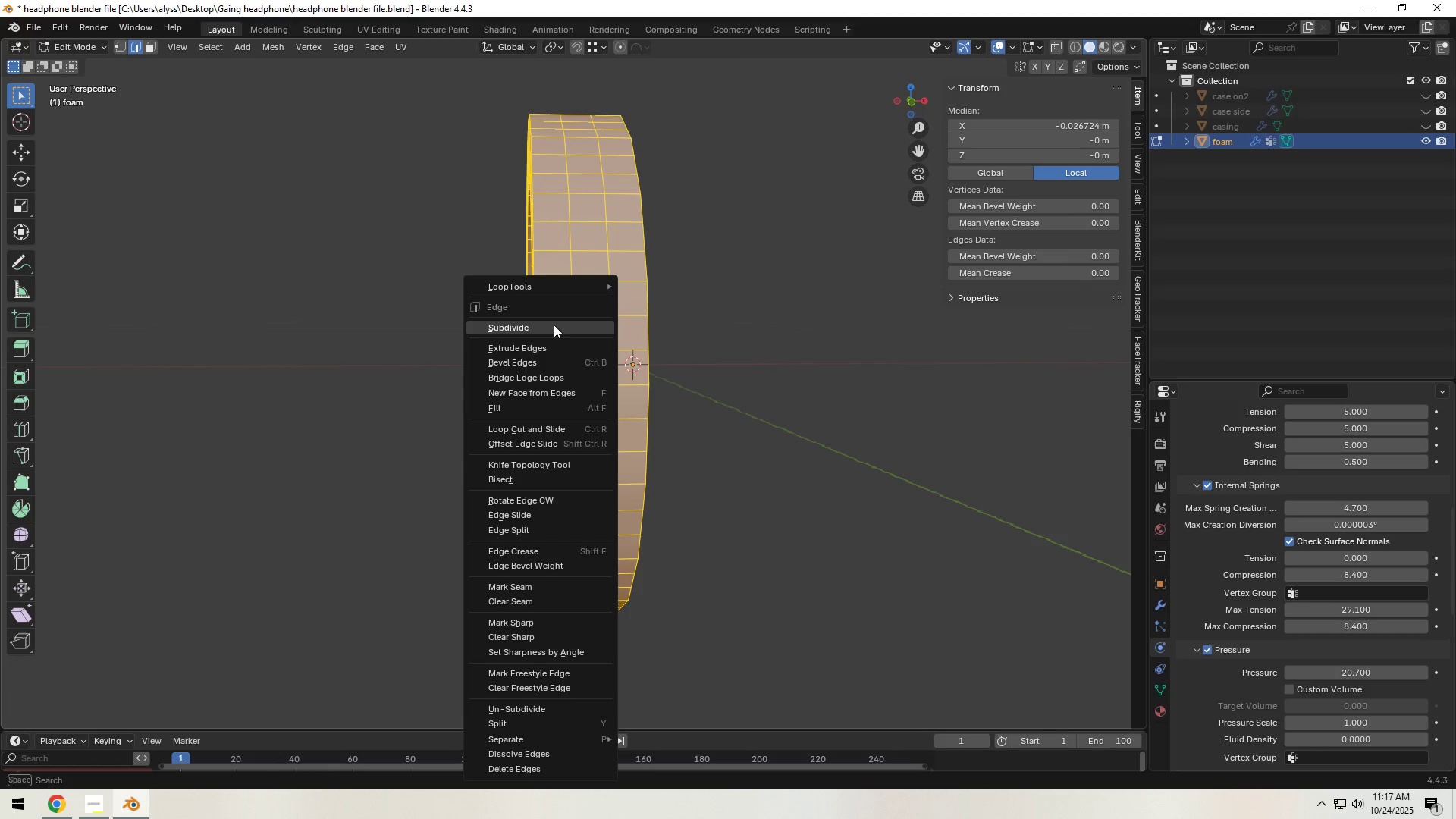 
left_click([551, 329])
 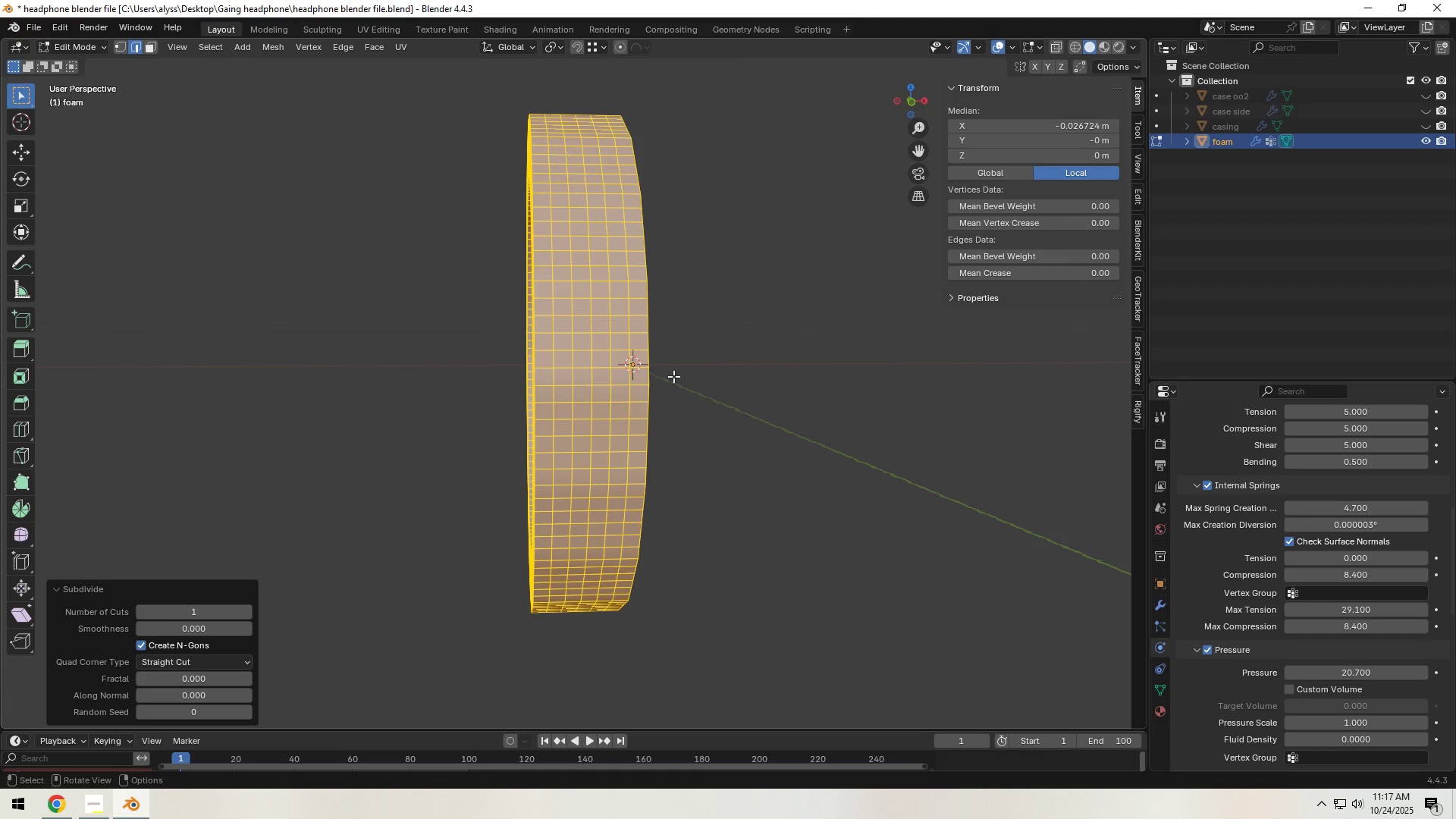 
right_click([624, 379])
 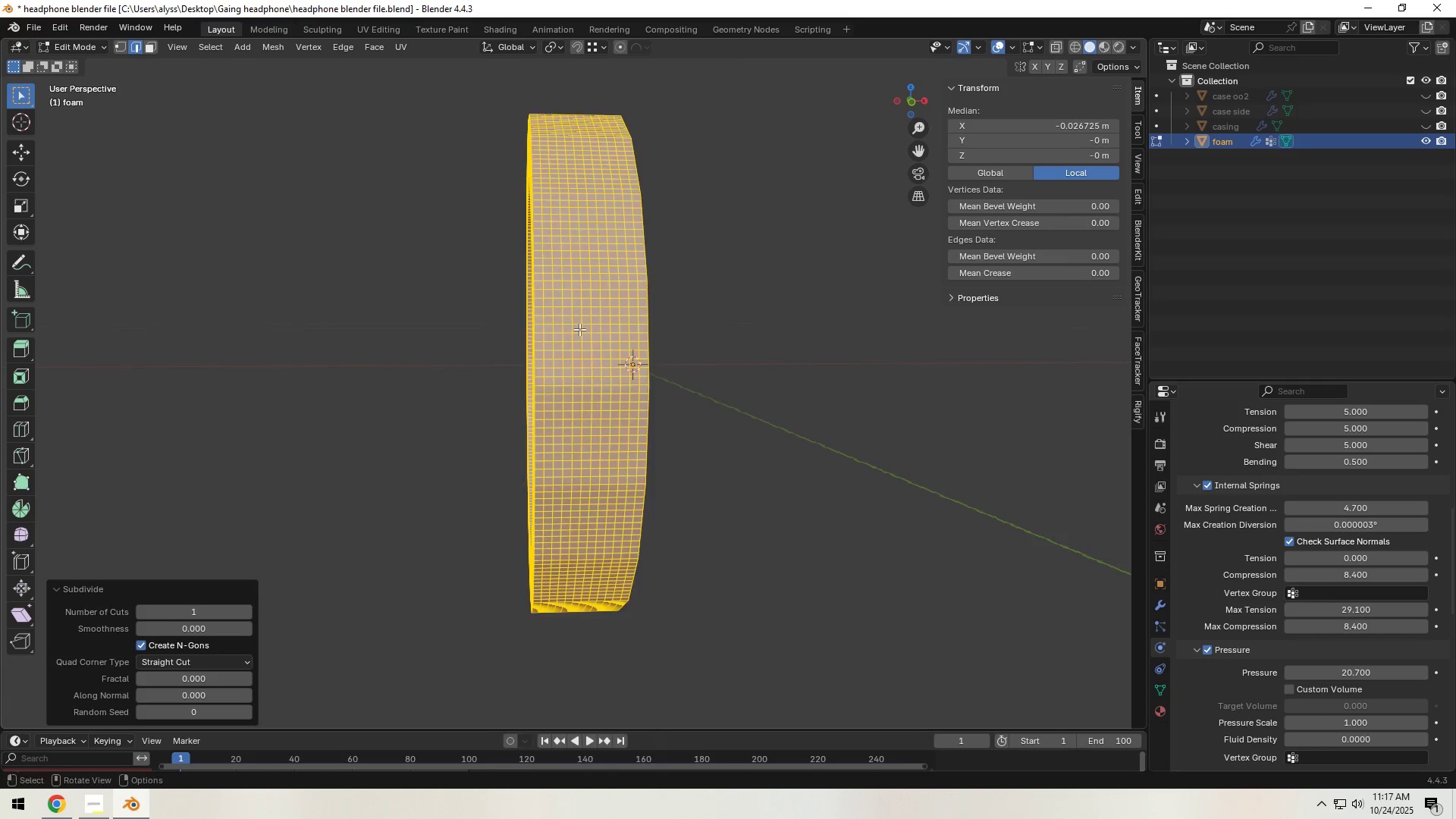 
double_click([764, 325])
 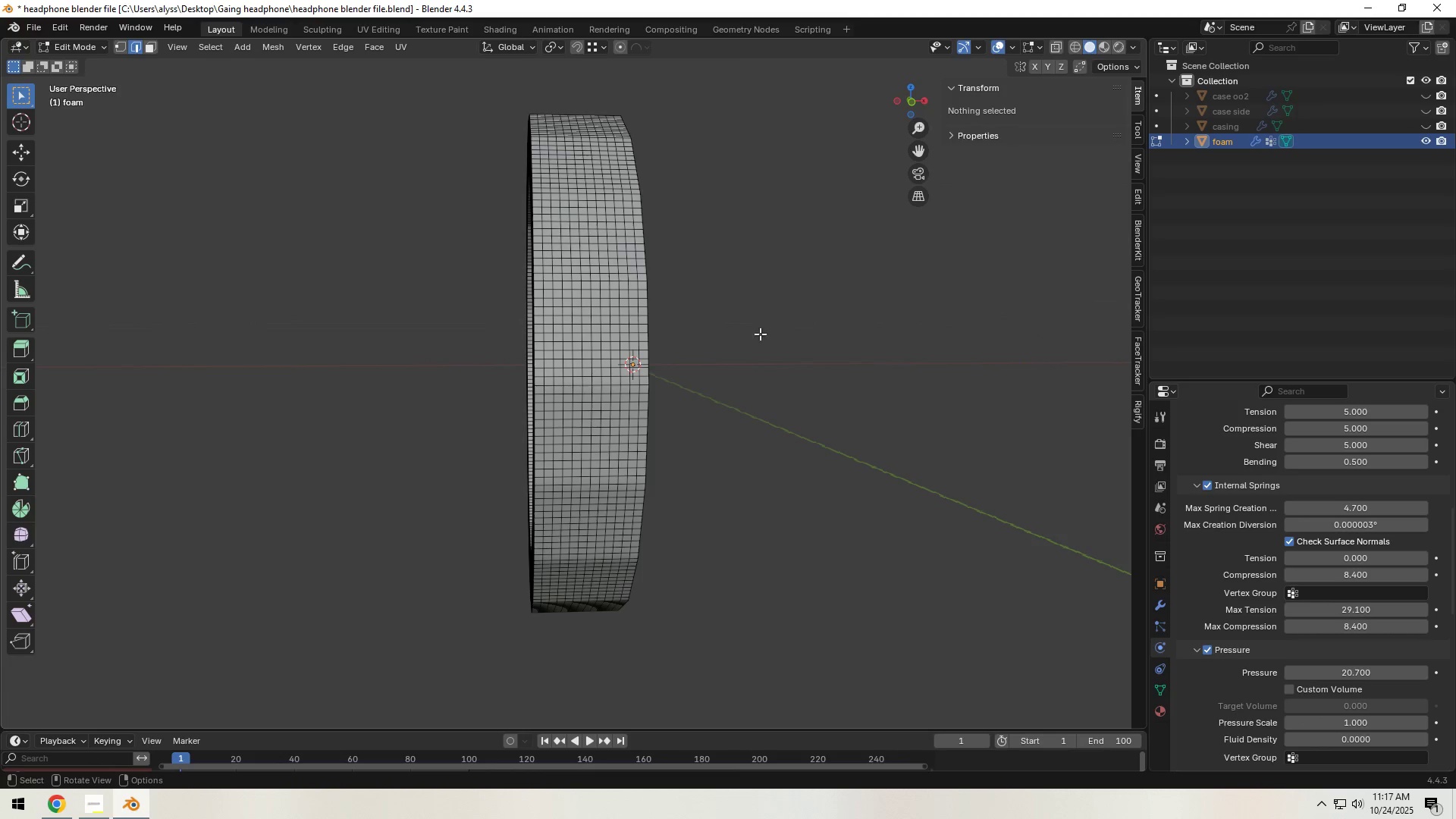 
key(Tab)
 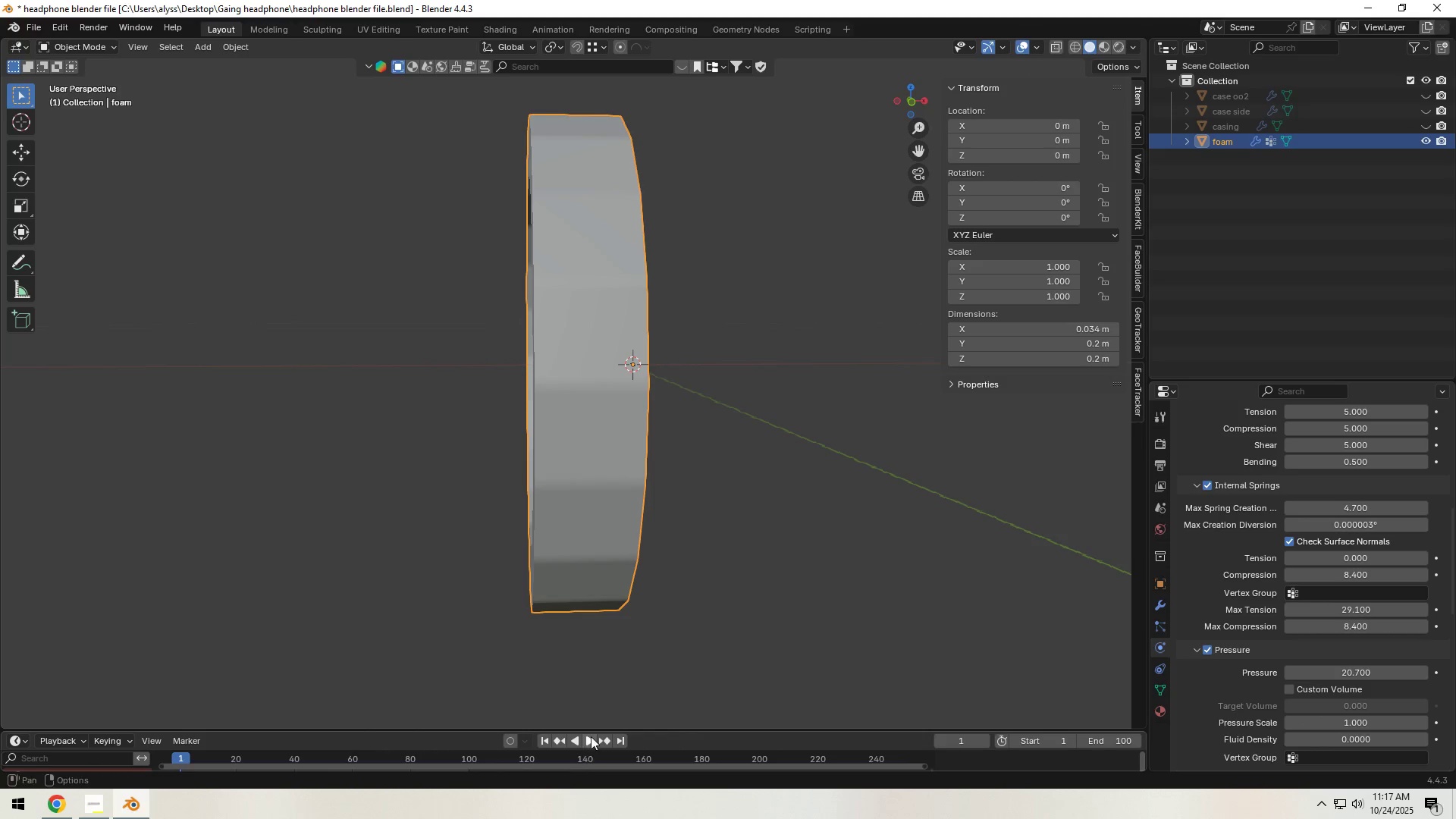 
left_click([588, 739])
 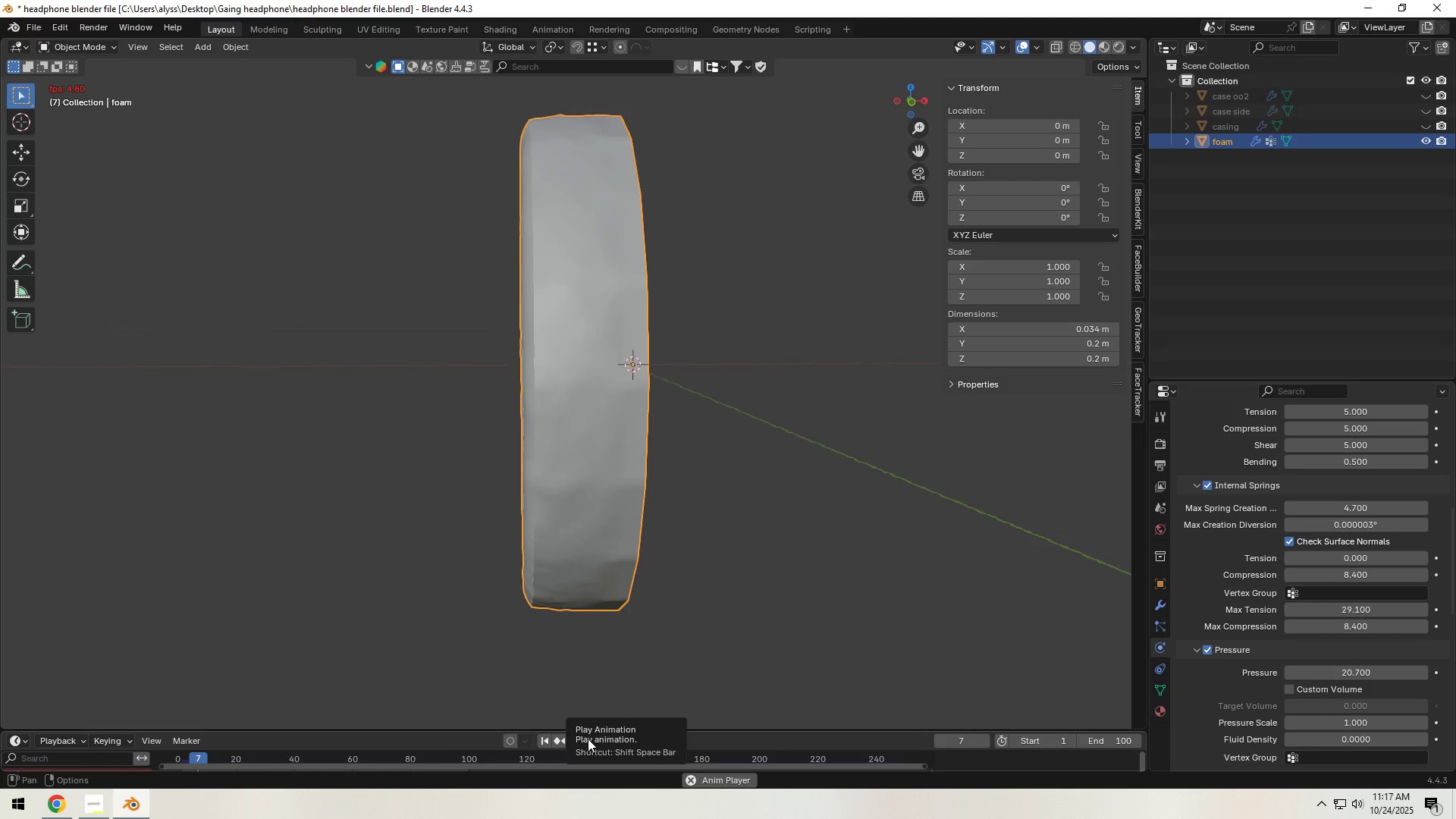 
left_click([588, 738])
 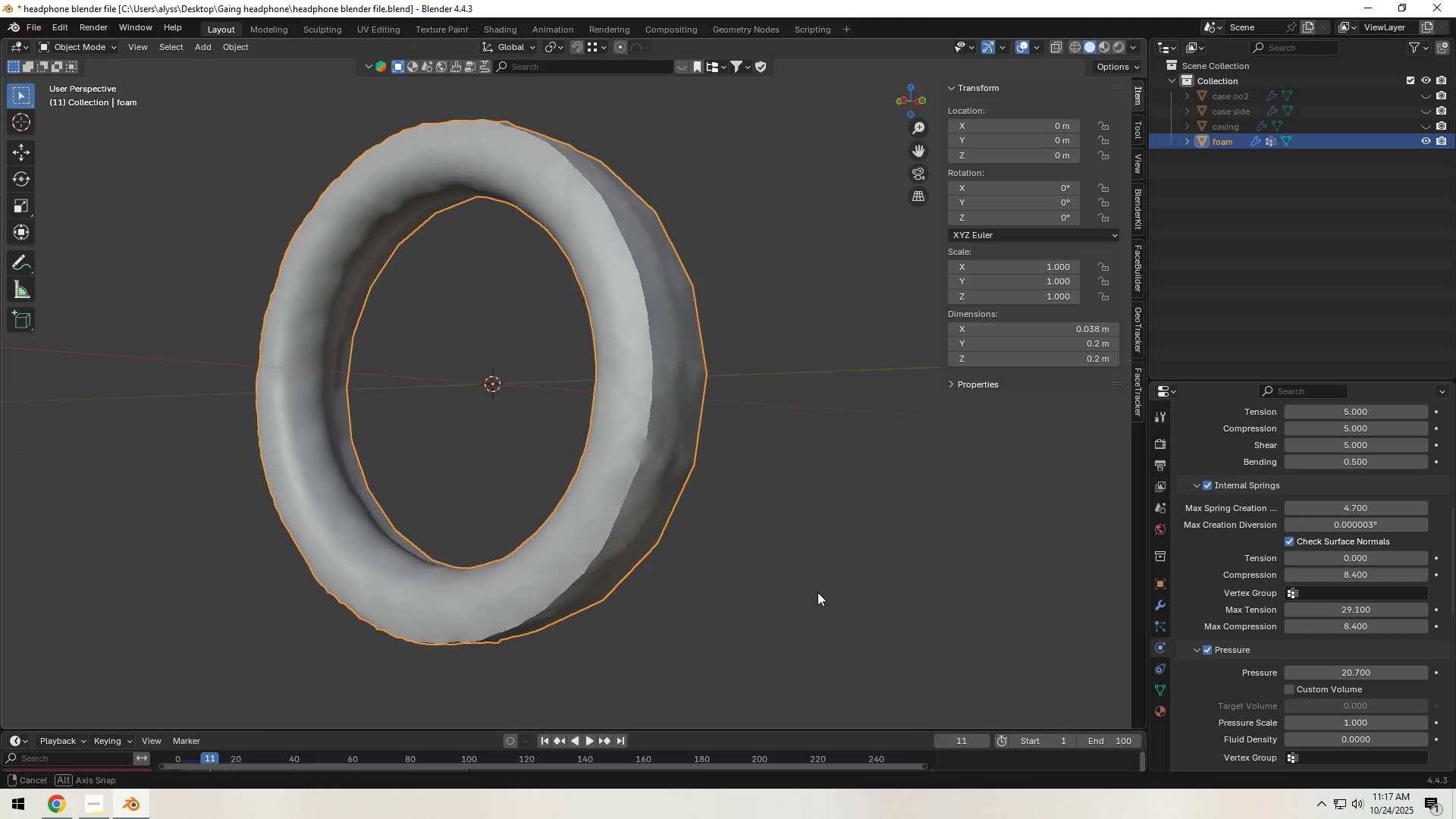 
scroll: coordinate [558, 562], scroll_direction: down, amount: 3.0
 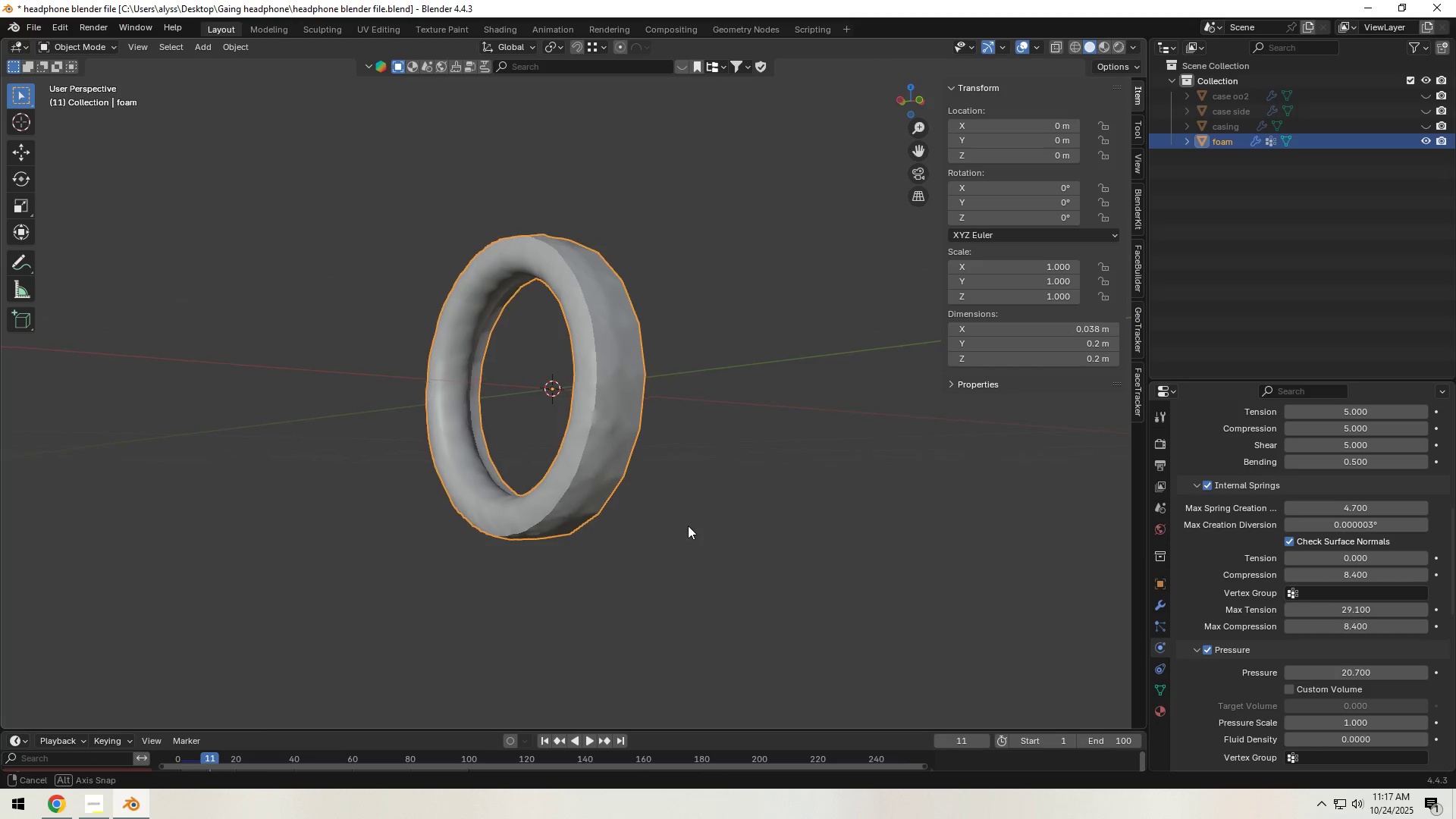 
scroll: coordinate [633, 548], scroll_direction: up, amount: 3.0
 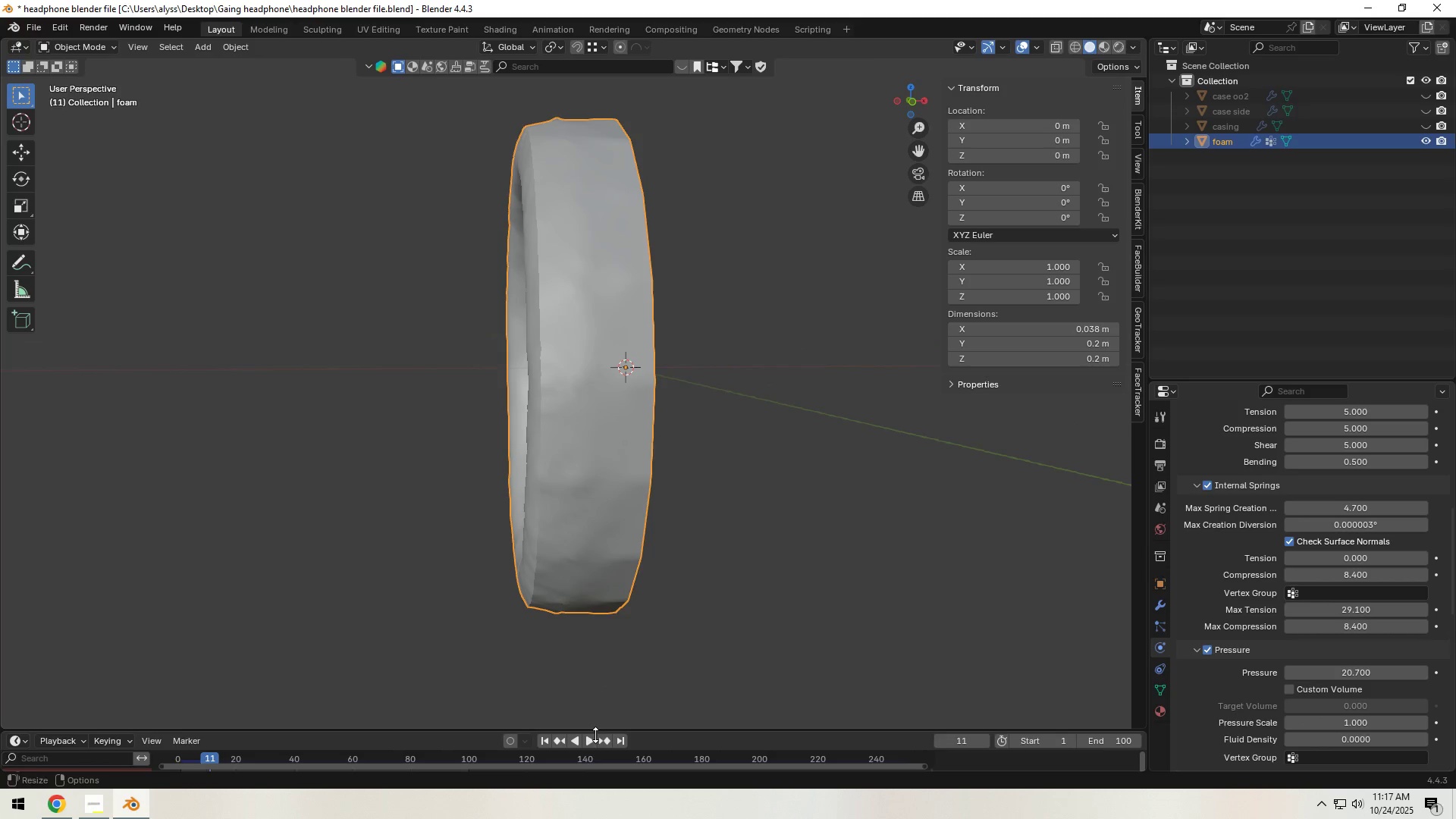 
left_click([587, 739])
 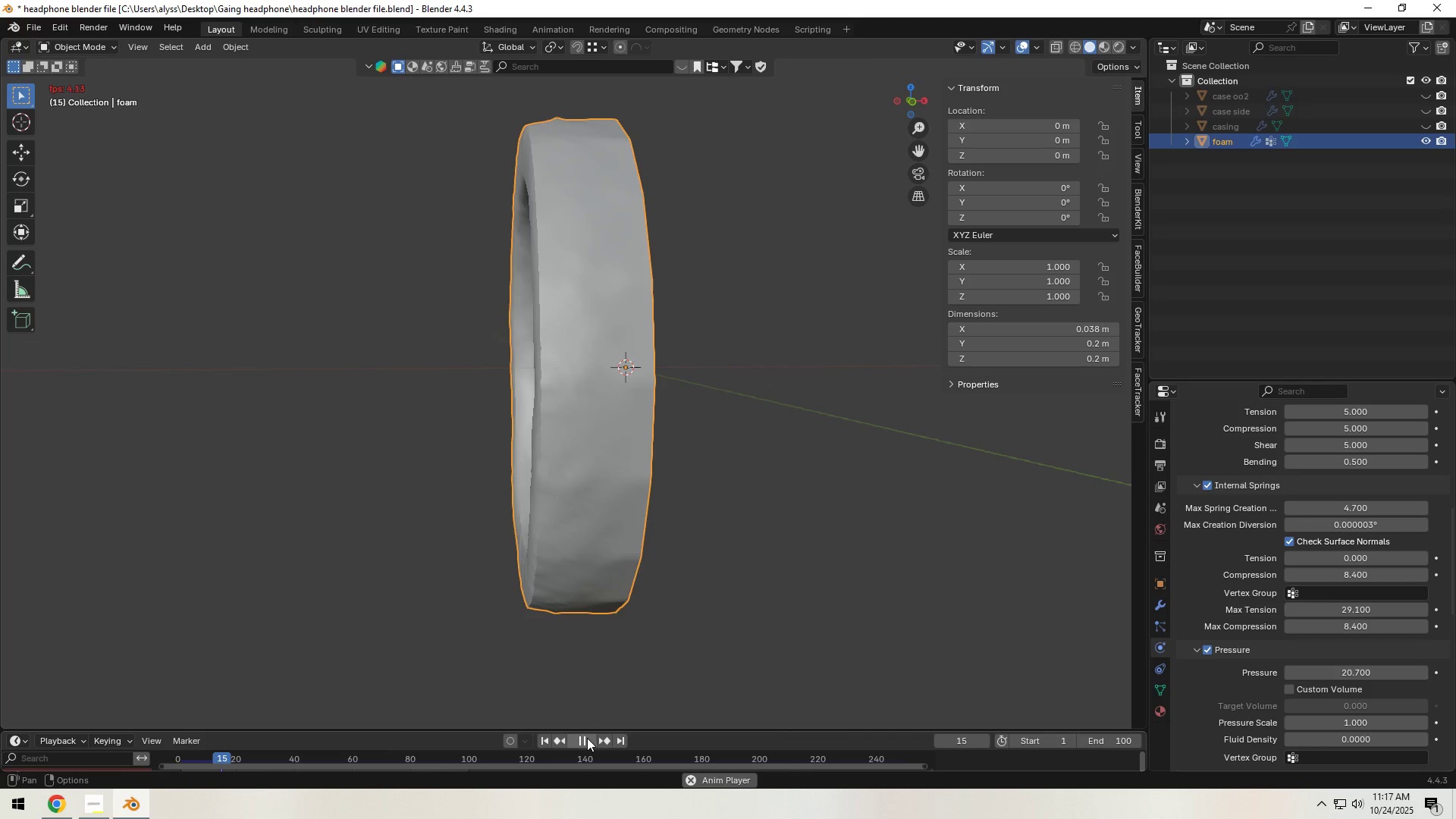 
left_click([587, 737])
 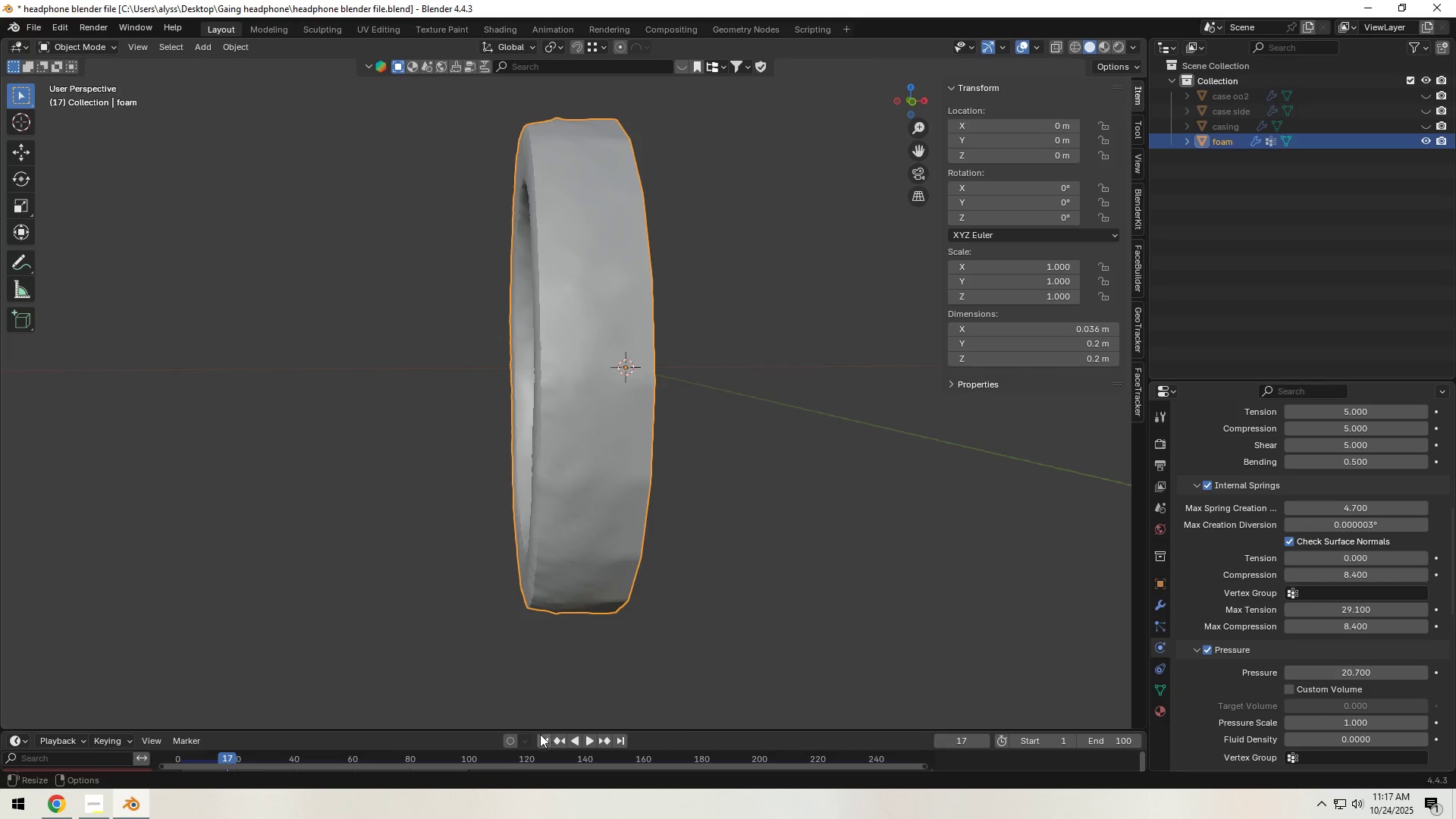 
left_click([539, 736])
 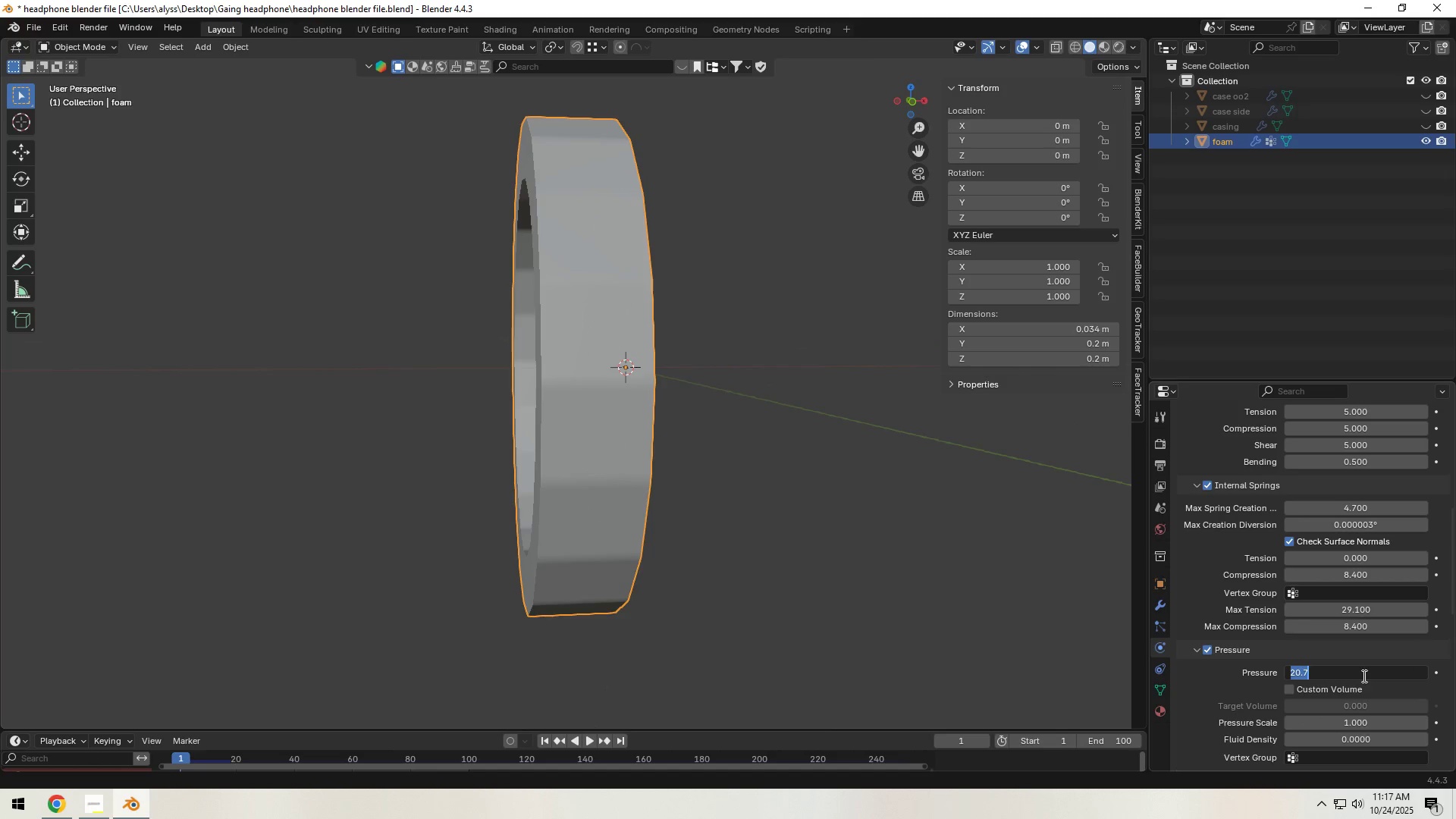 
key(Numpad6)
 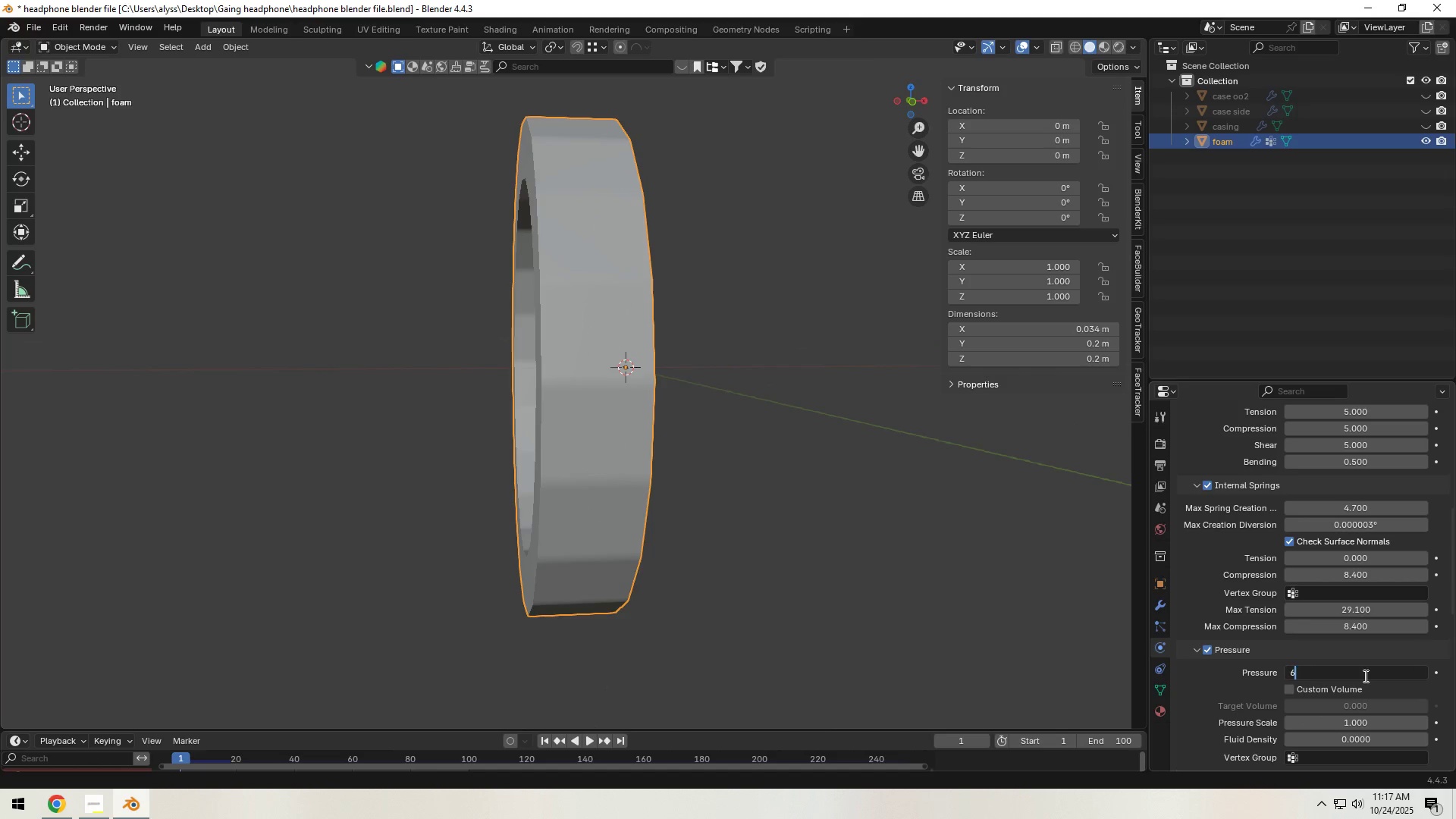 
key(Numpad0)
 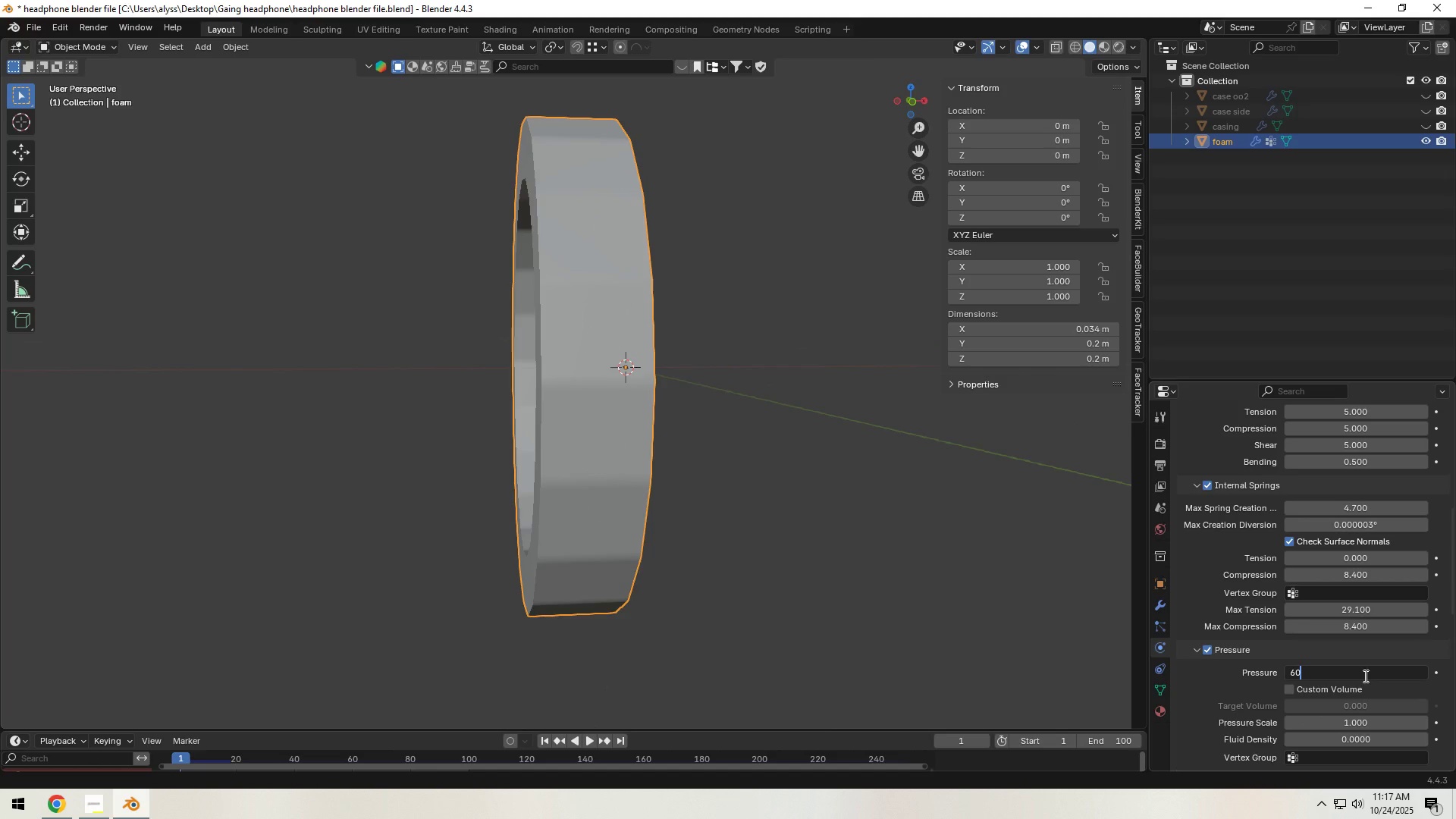 
key(NumpadEnter)
 